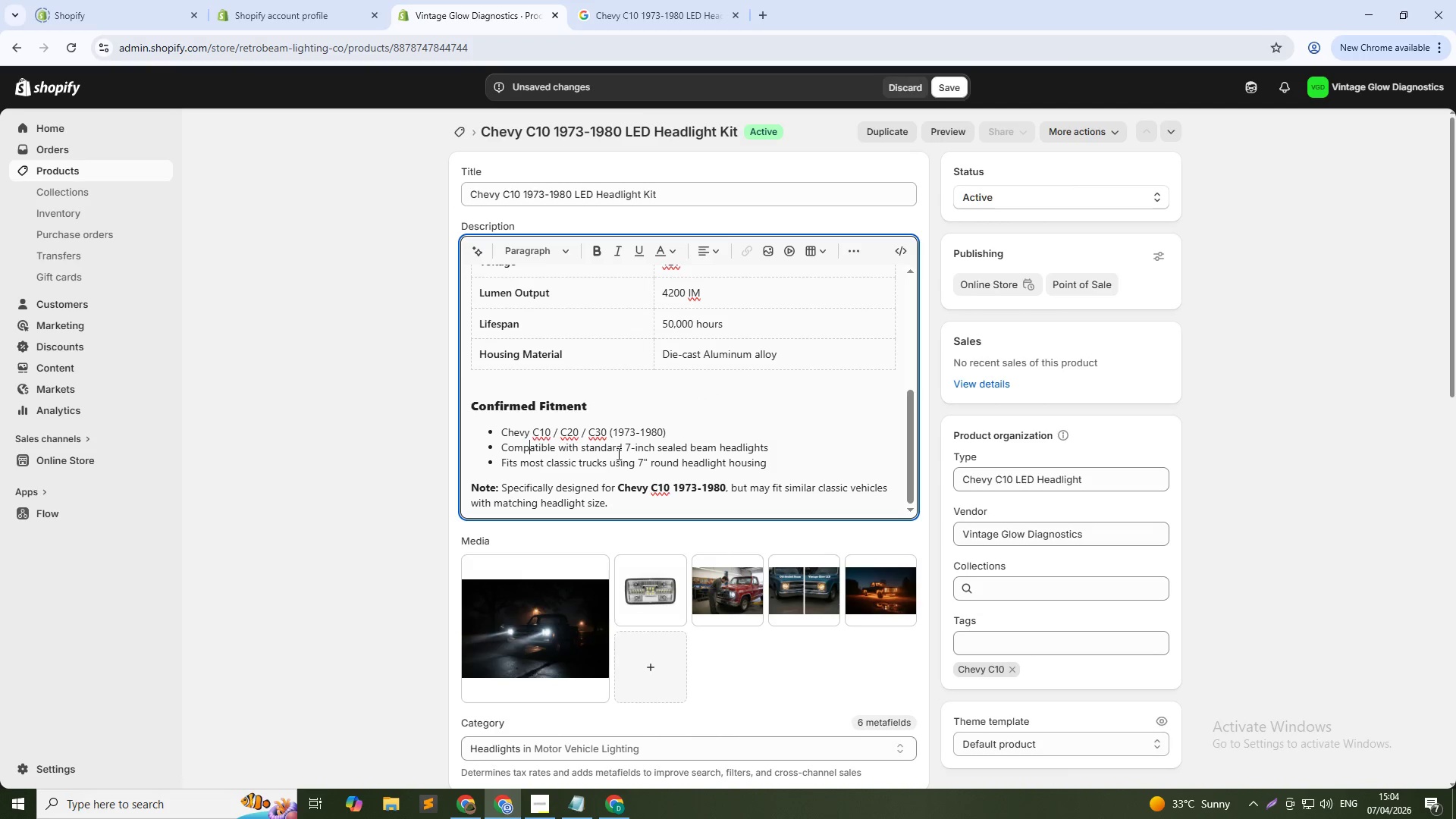 
key(ArrowLeft)
 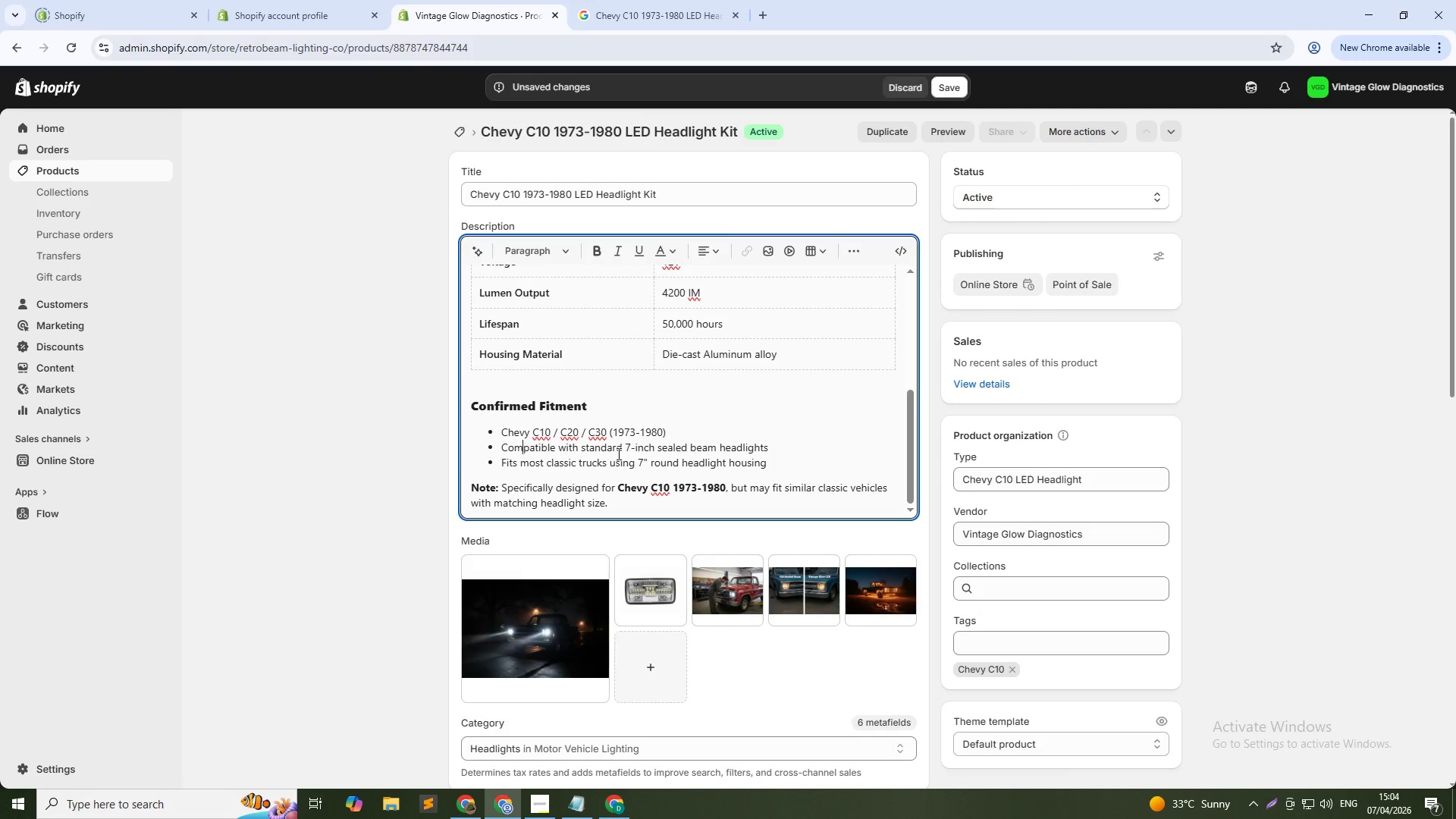 
key(ArrowLeft)
 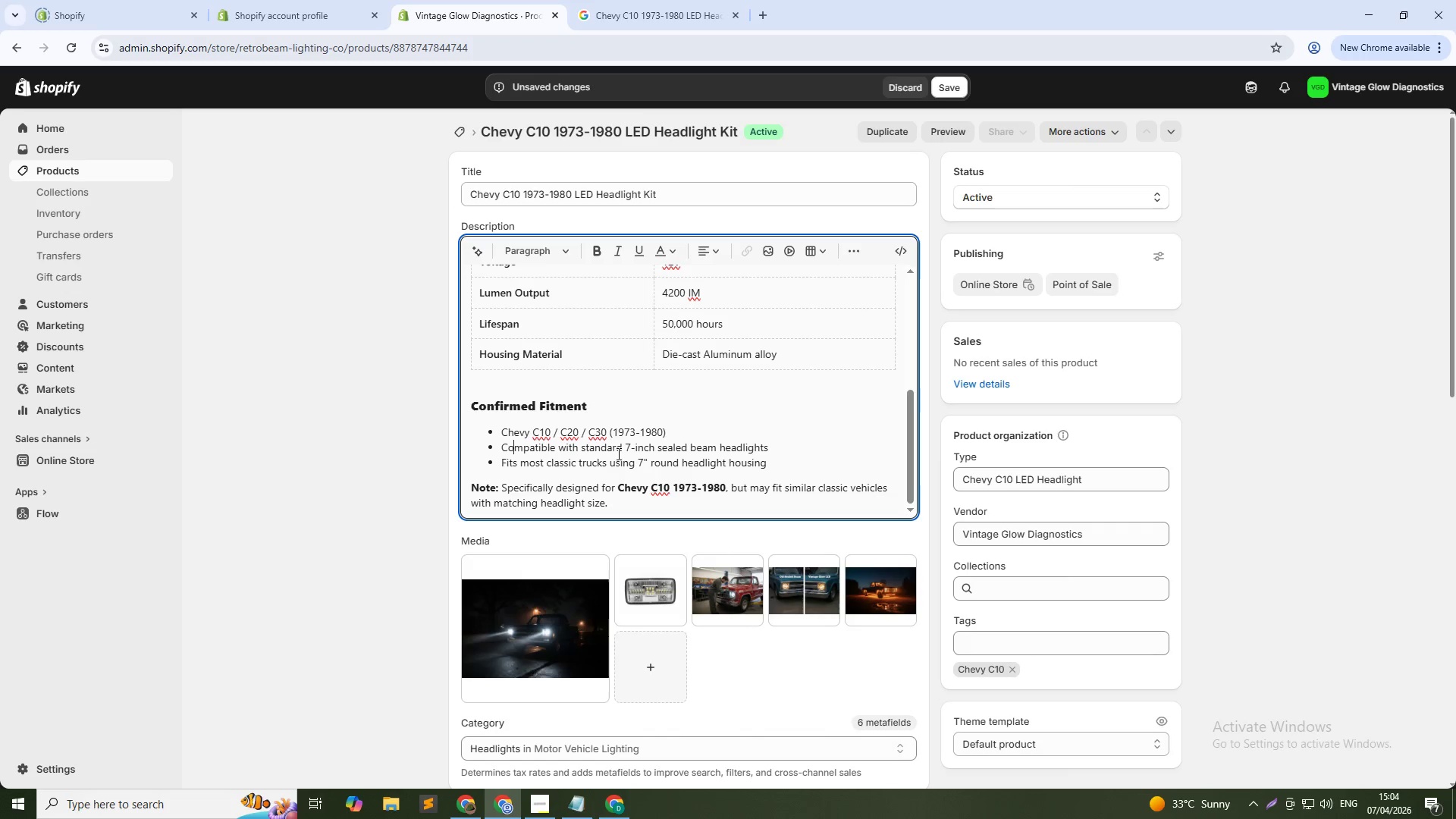 
key(ArrowLeft)
 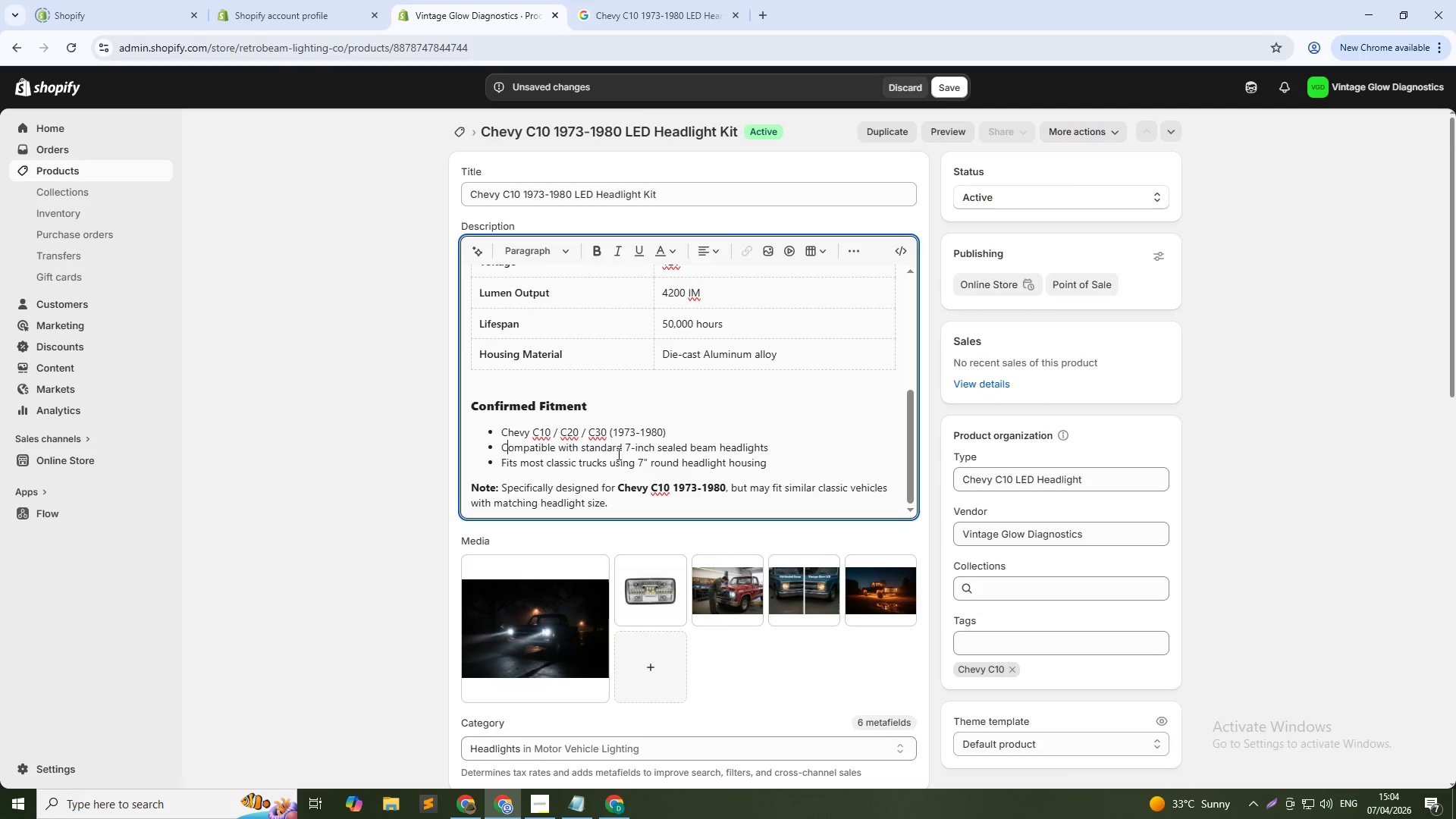 
key(ArrowLeft)
 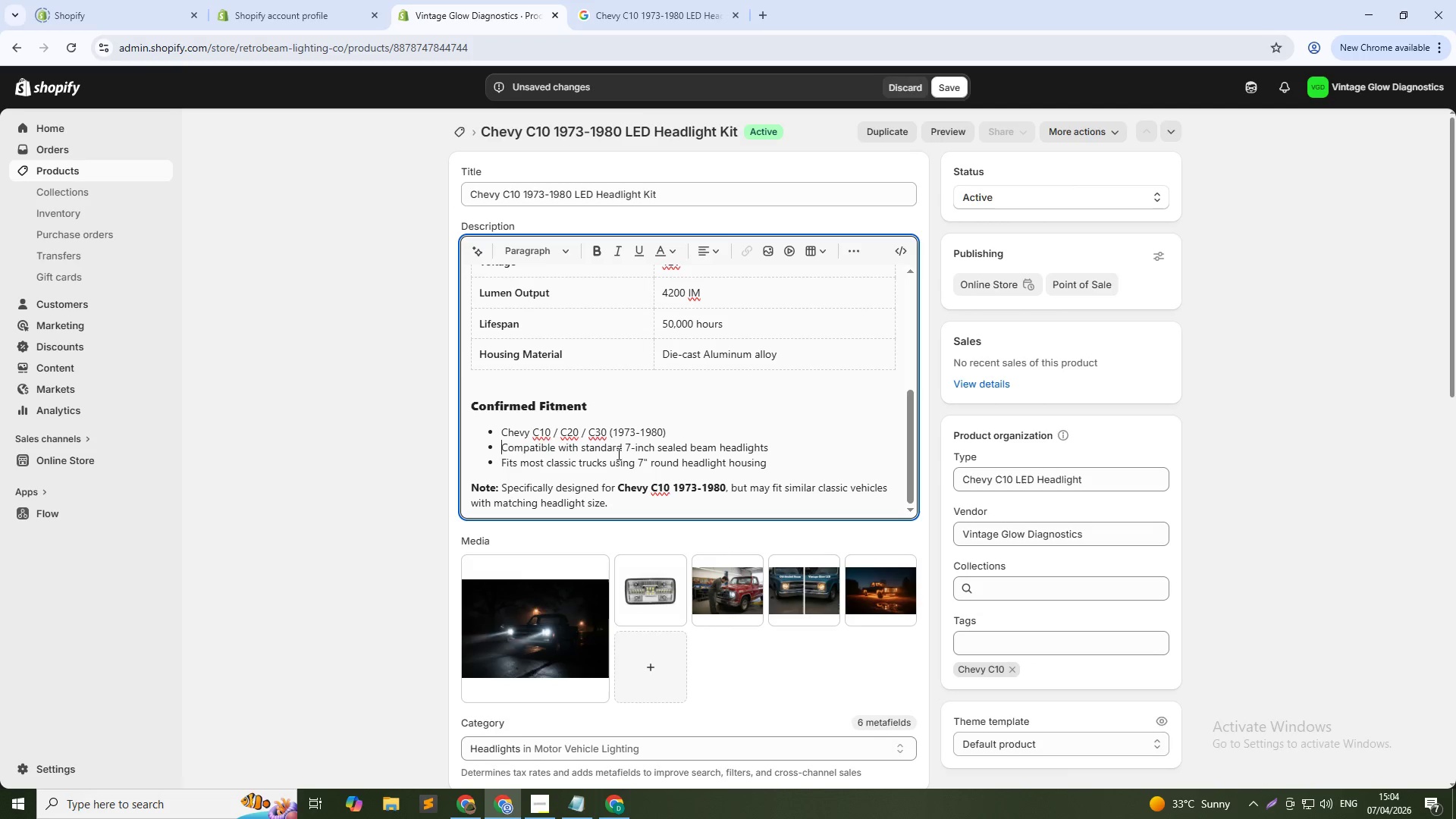 
key(Control+Shift+ArrowRight)
 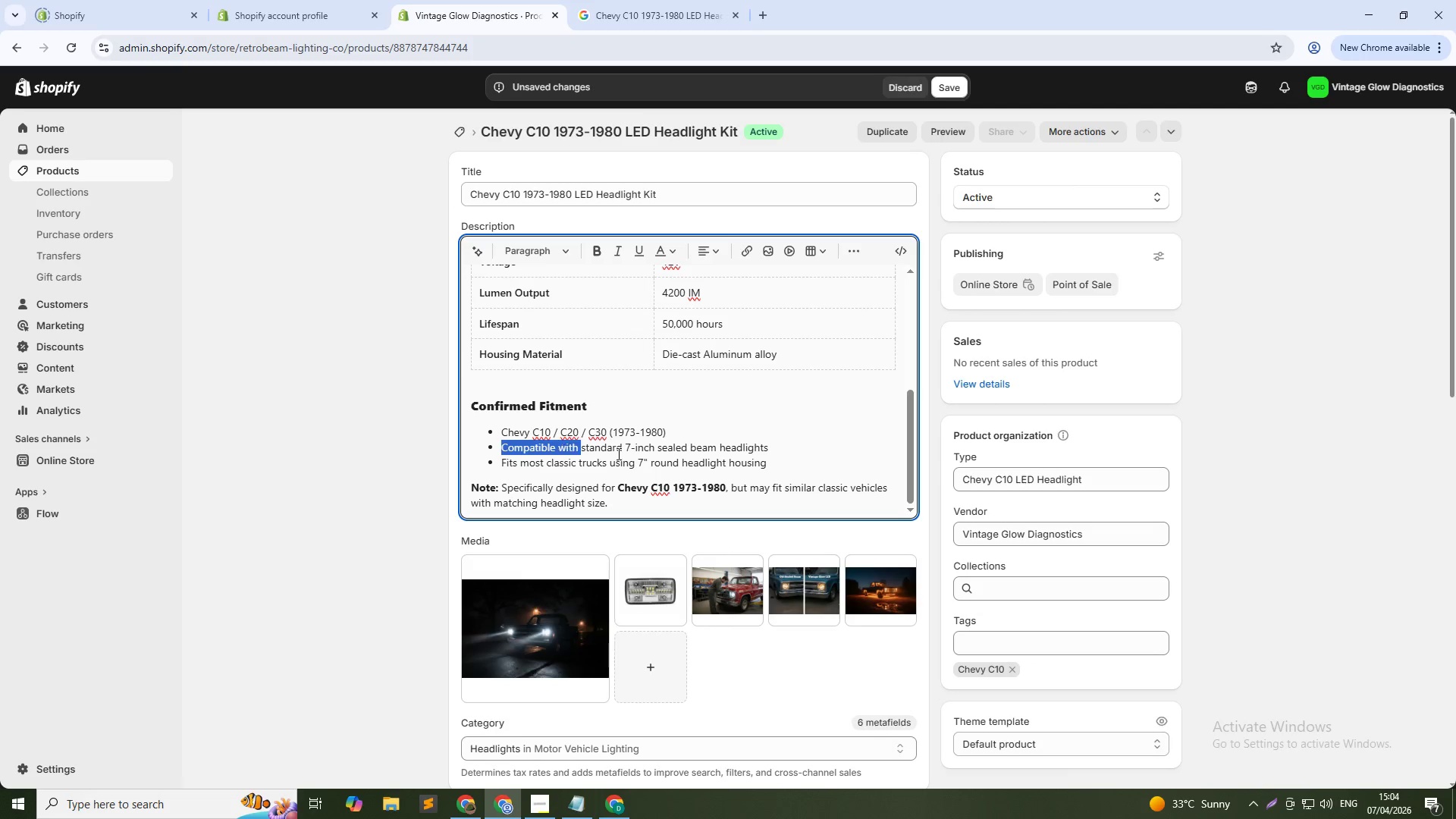 
key(Control+Shift+ArrowRight)
 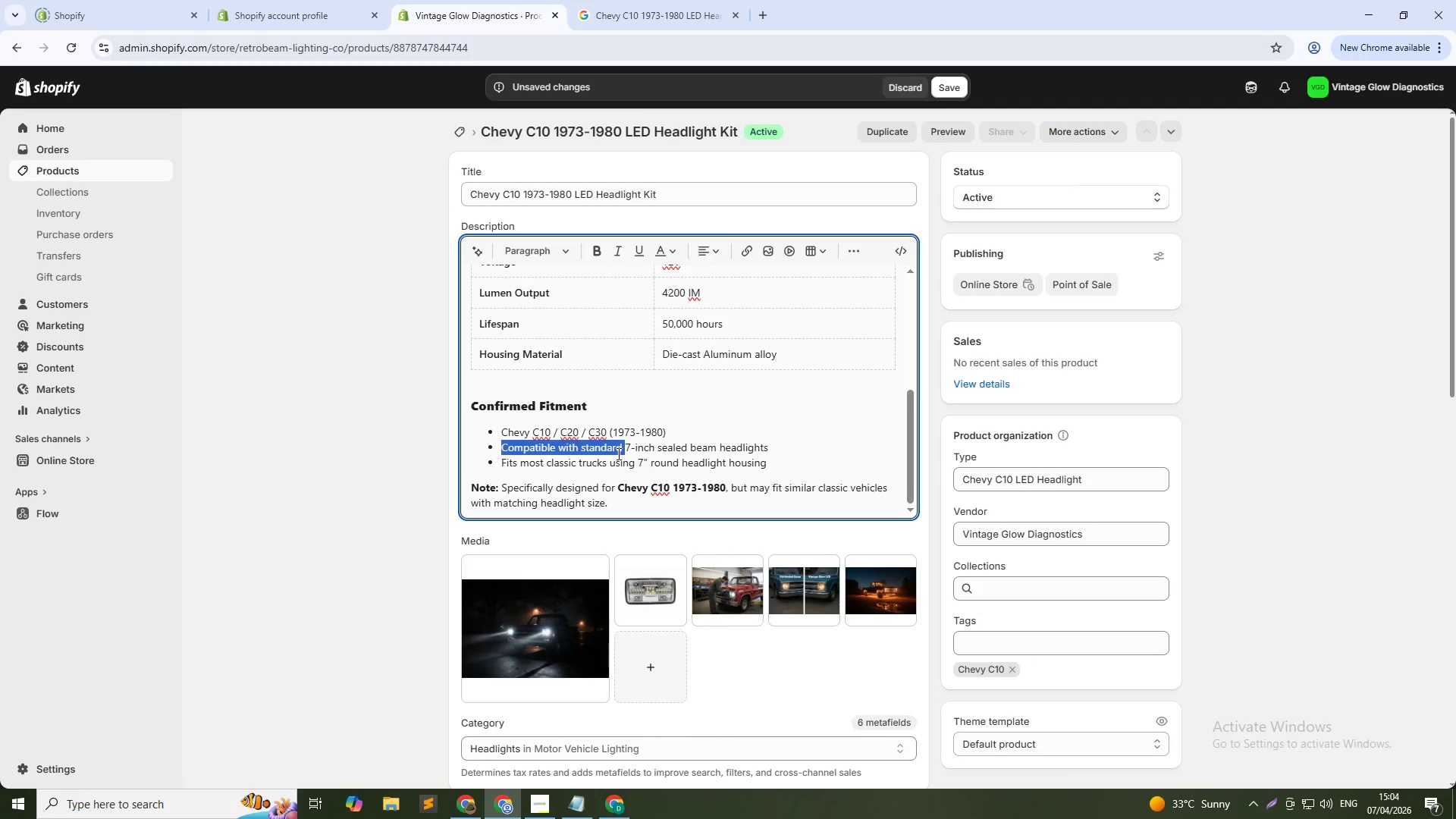 
key(Control+Shift+ArrowRight)
 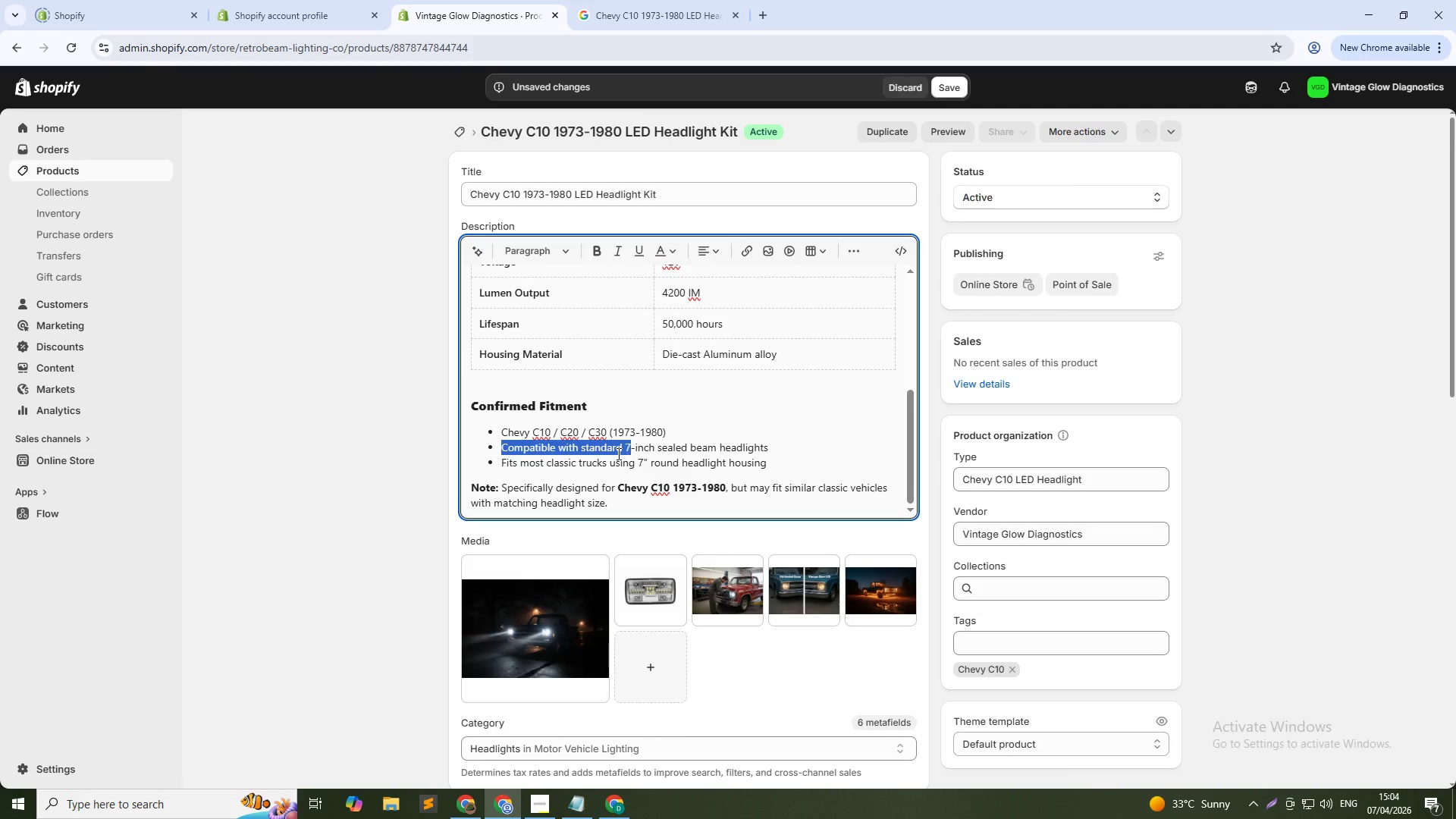 
key(Control+Shift+ArrowRight)
 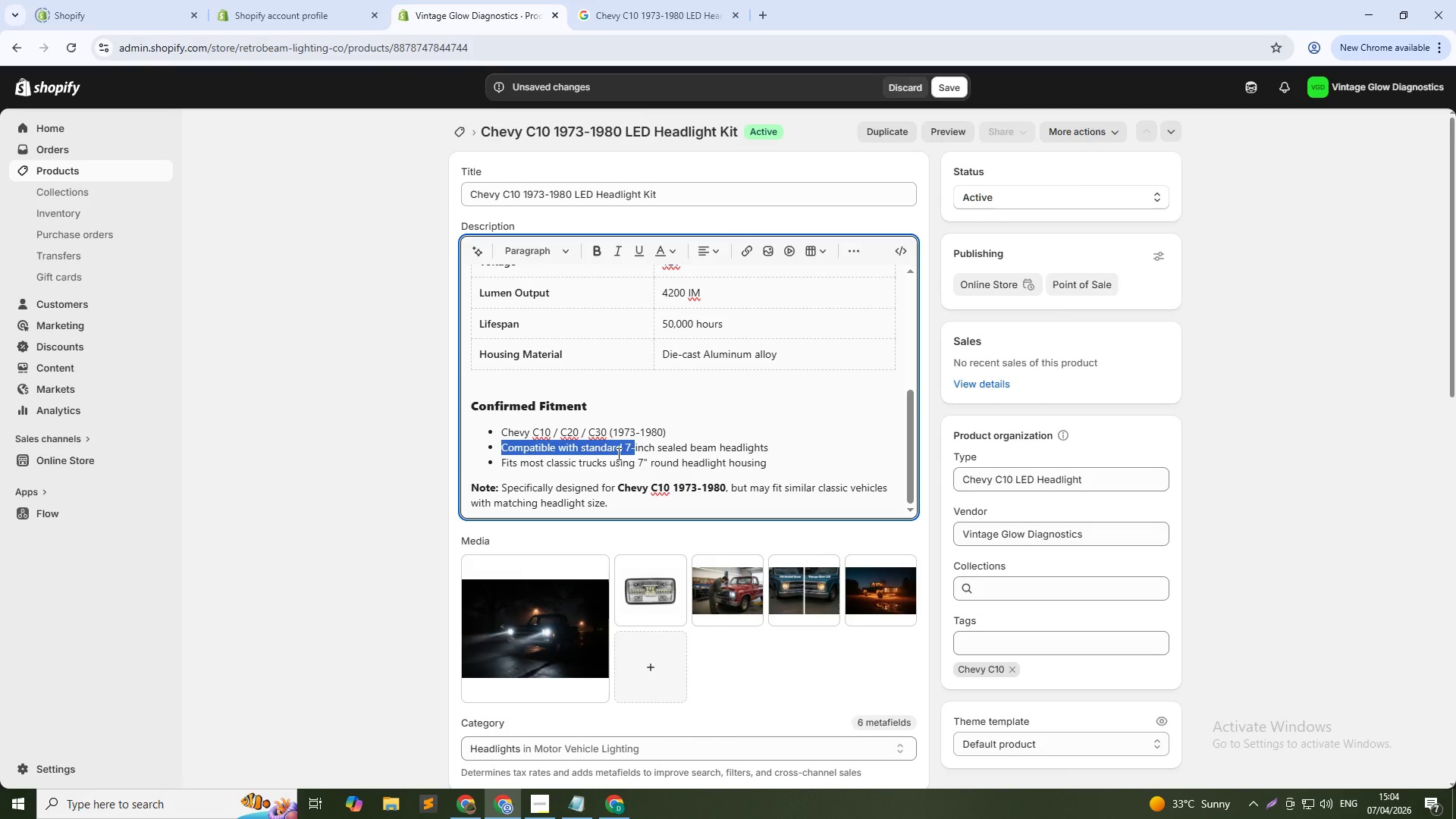 
key(Control+Shift+ArrowRight)
 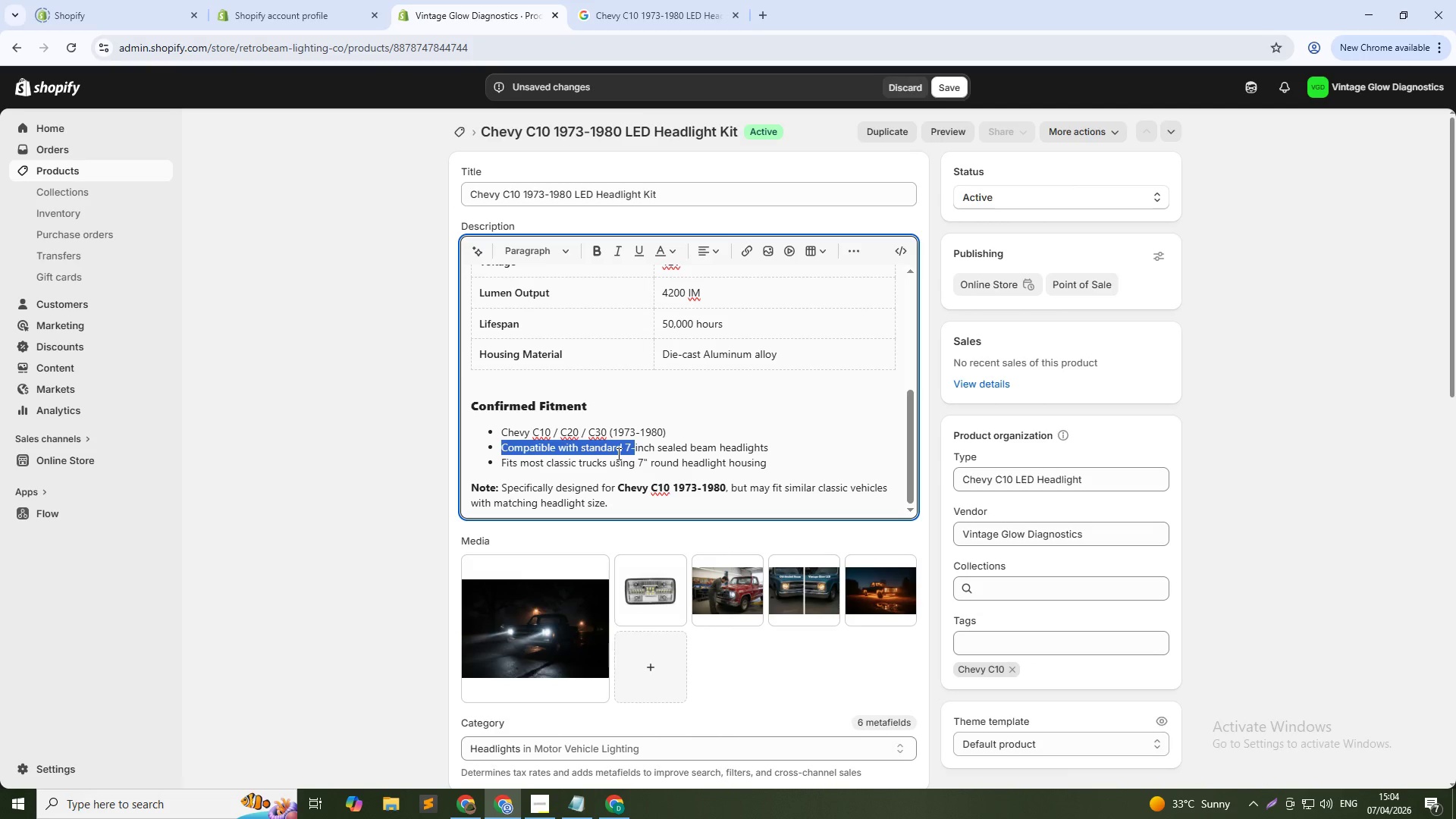 
key(Control+Shift+ArrowRight)
 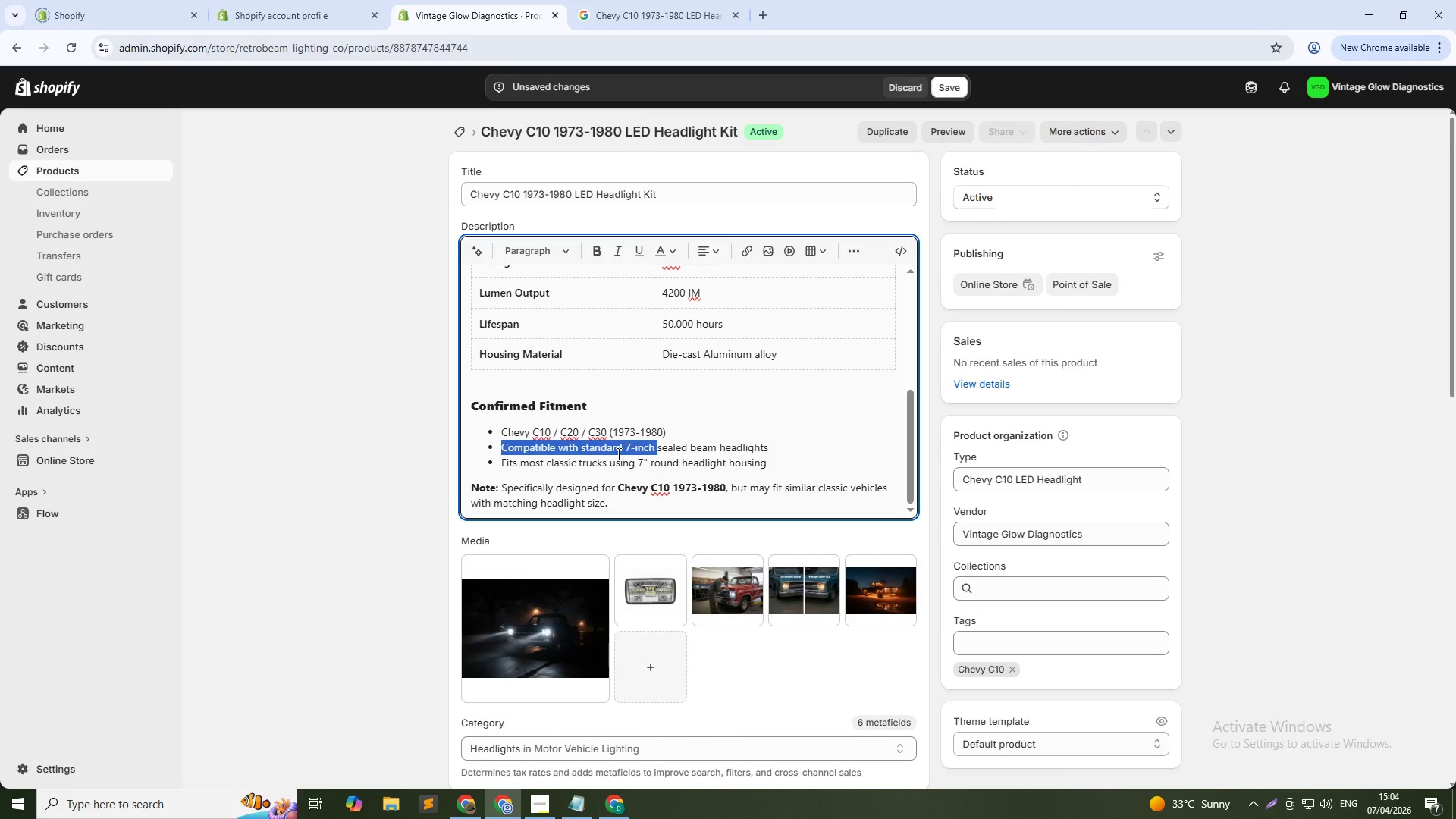 
key(Control+Shift+ArrowRight)
 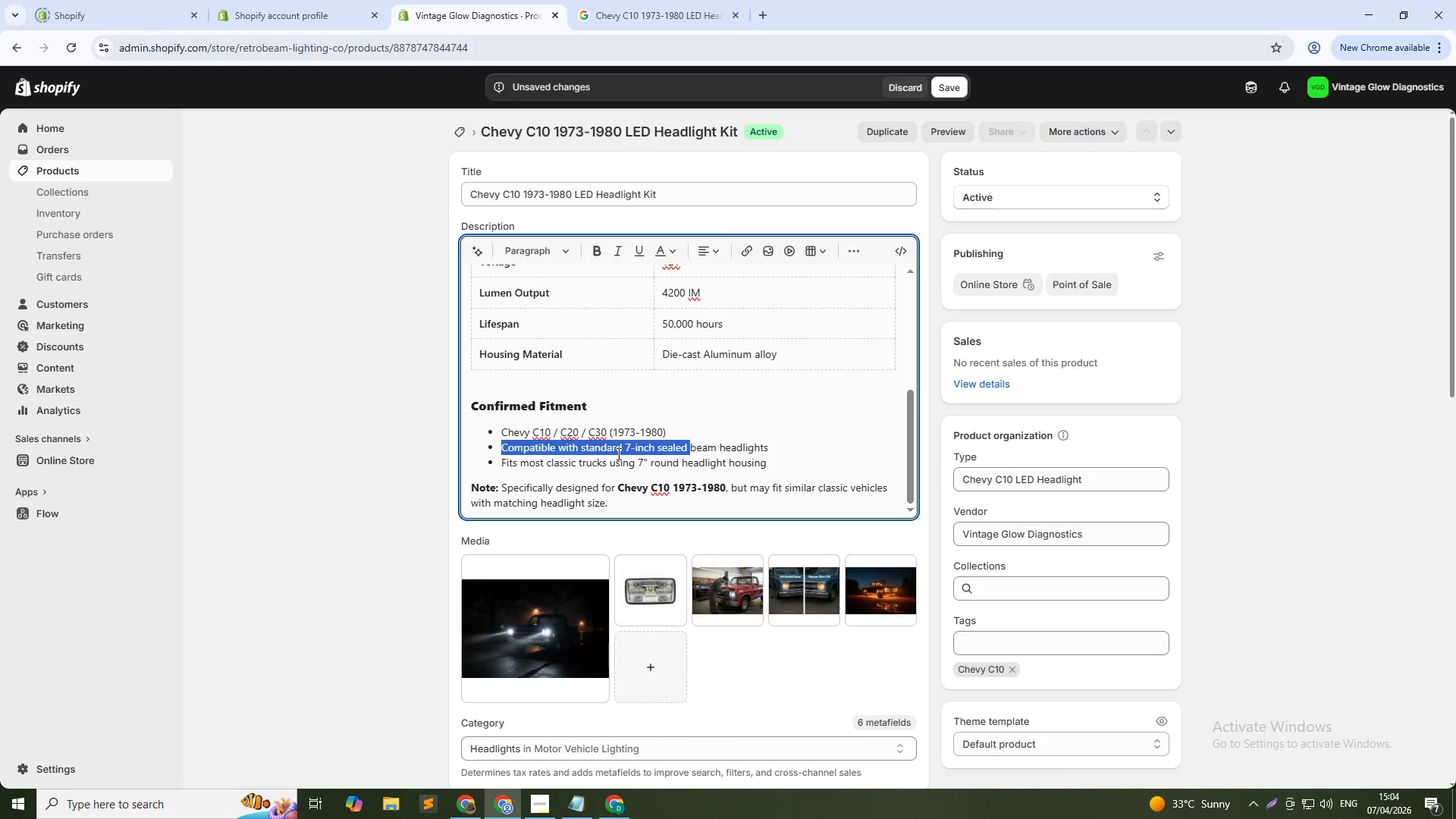 
key(Control+Shift+ArrowRight)
 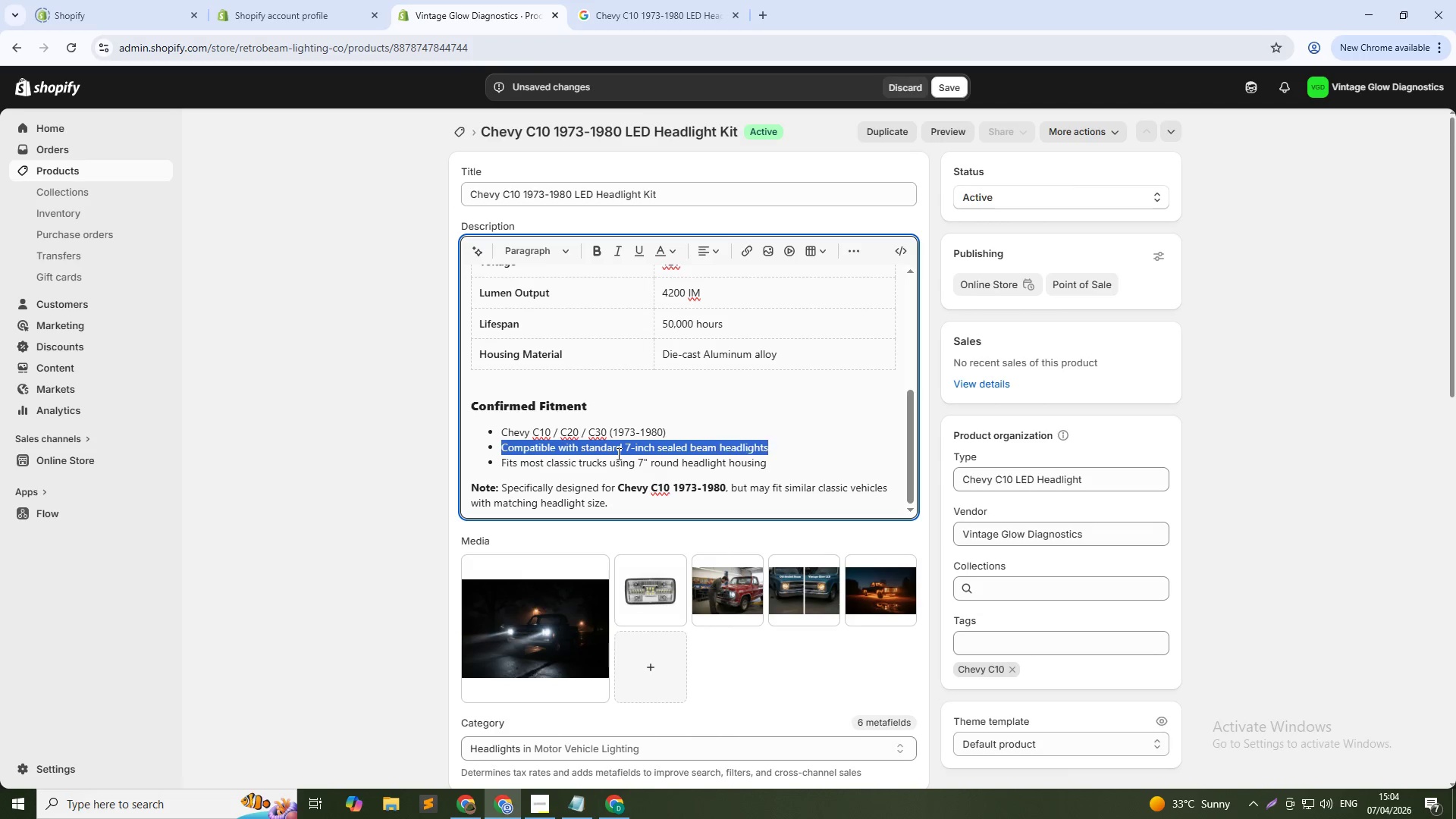 
key(Control+Shift+ArrowRight)
 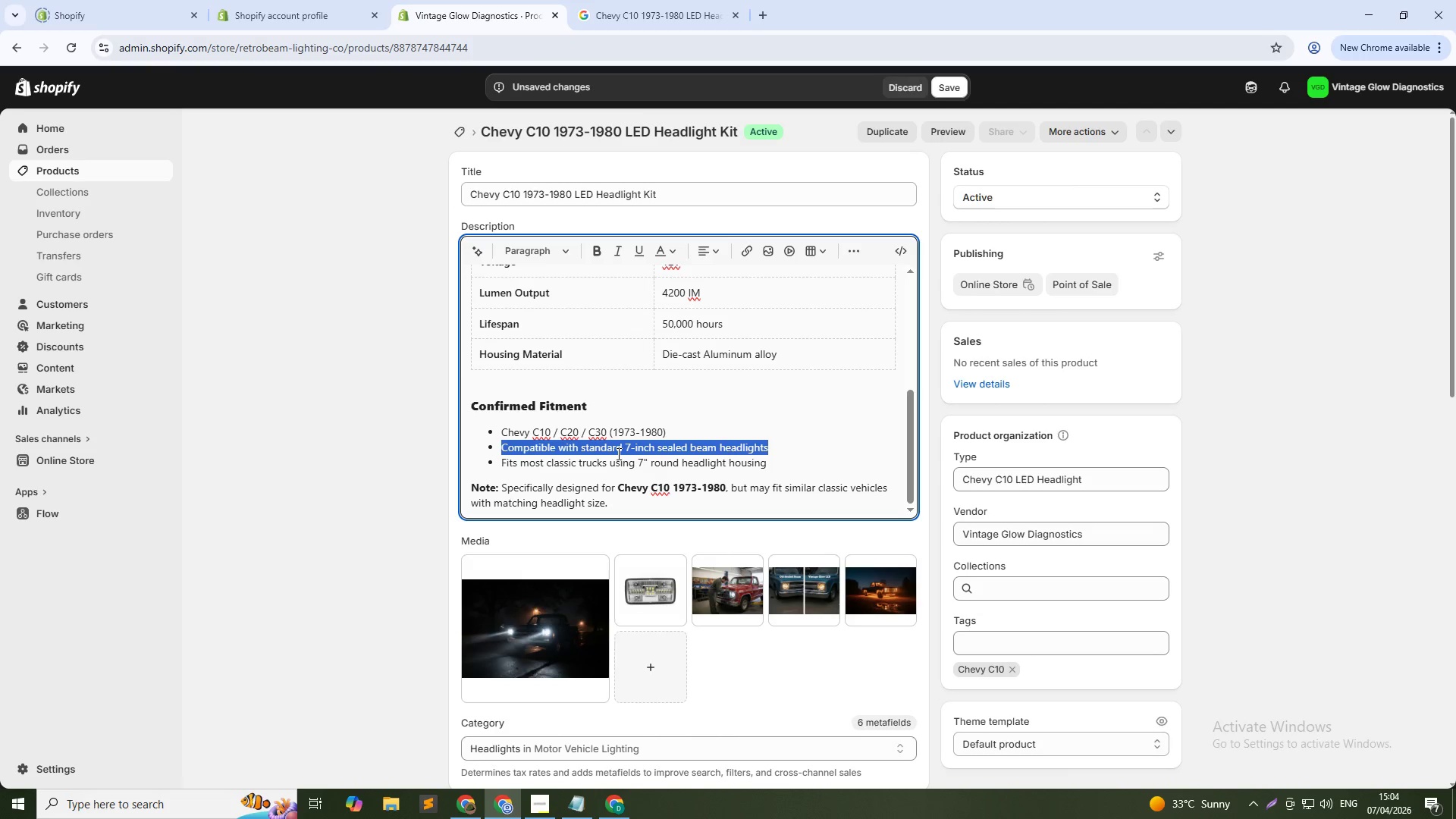 
key(Control+Shift+ArrowRight)
 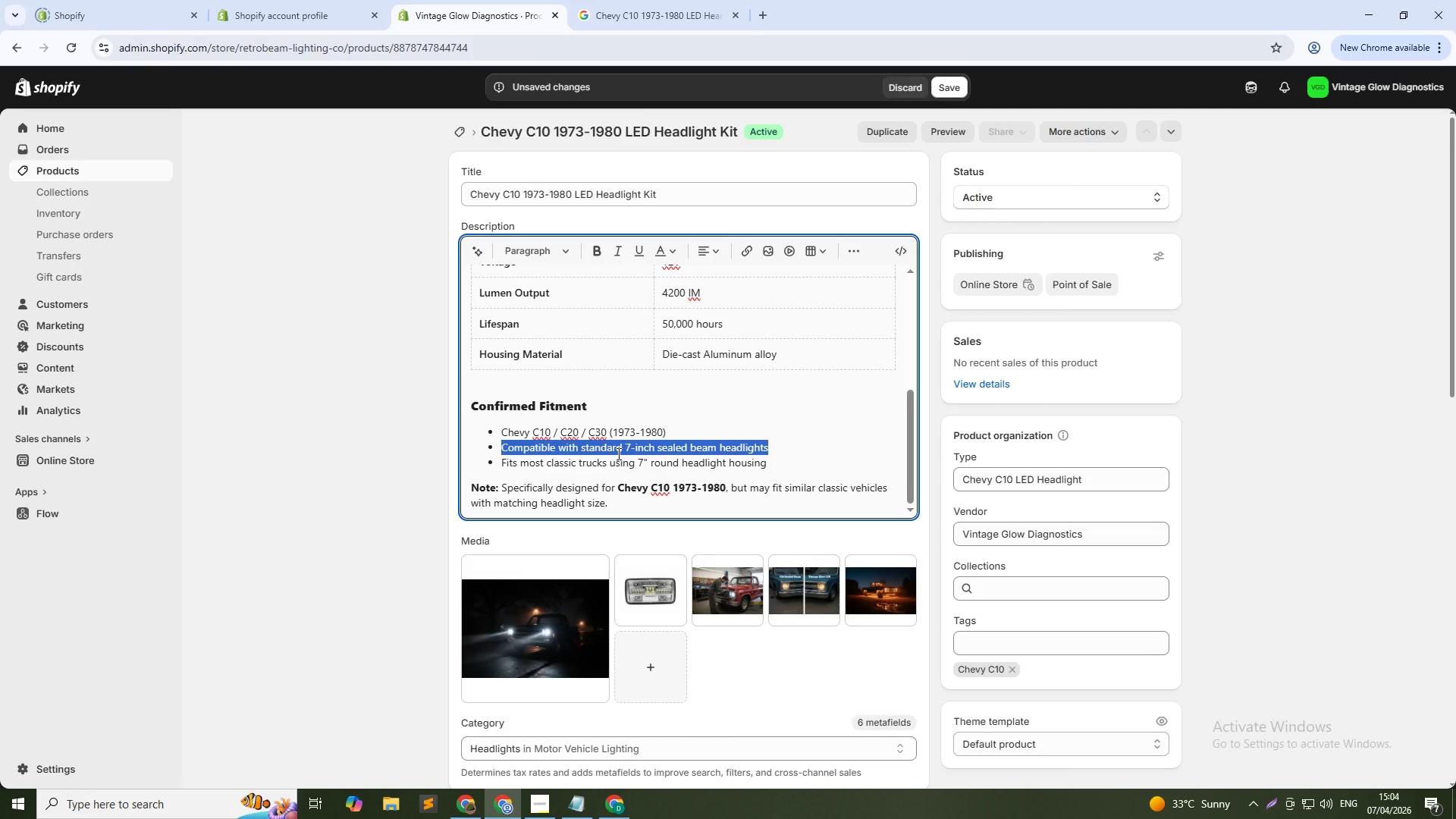 
key(Control+Shift+ArrowLeft)
 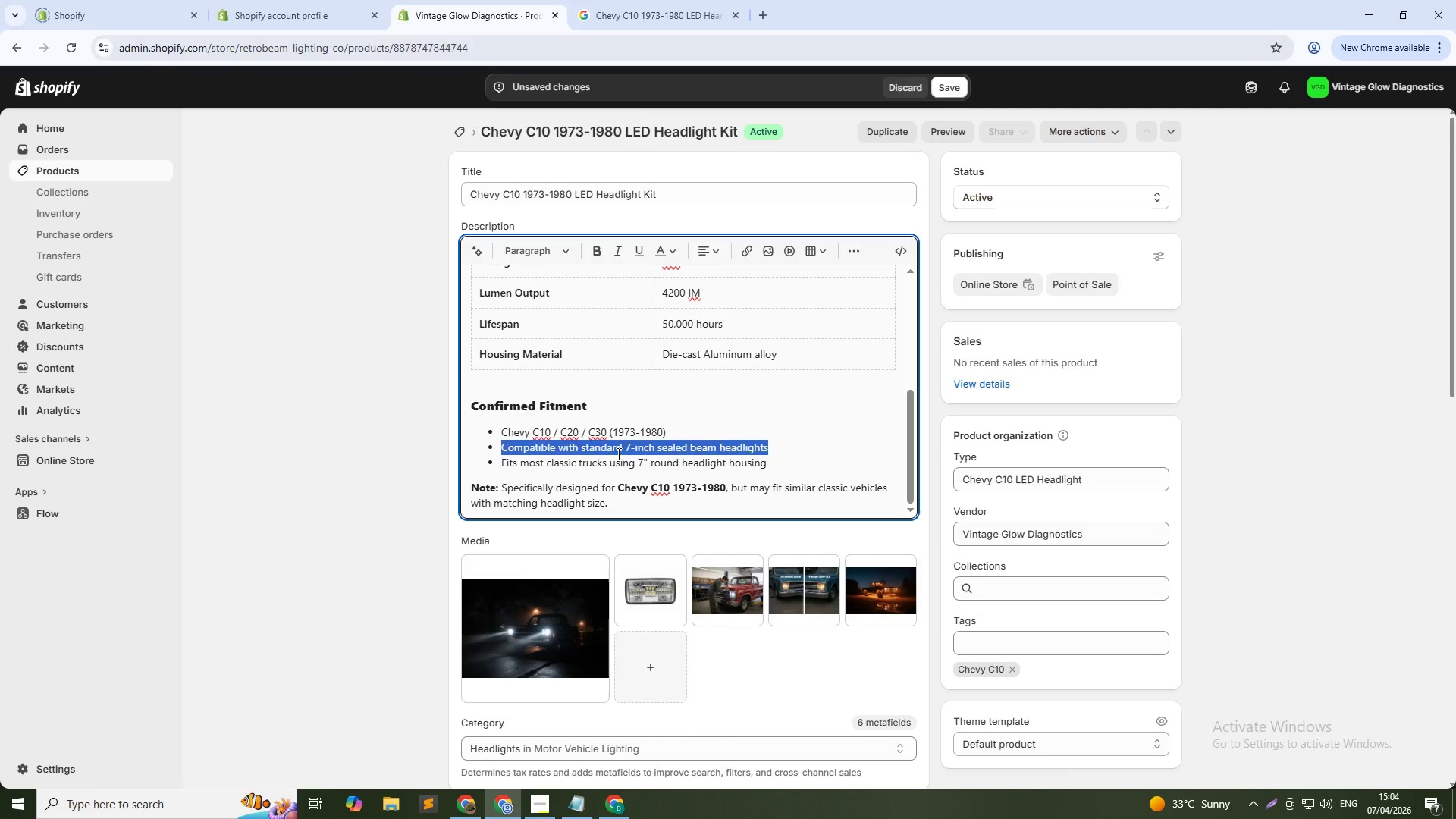 
type(Gmc)
key(Backspace)
type(C Sie)
key(Backspace)
key(Backspace)
key(Backspace)
key(Backspace)
key(Backspace)
key(Backspace)
type(MC Sierra / Jimmy 1973-1980)
 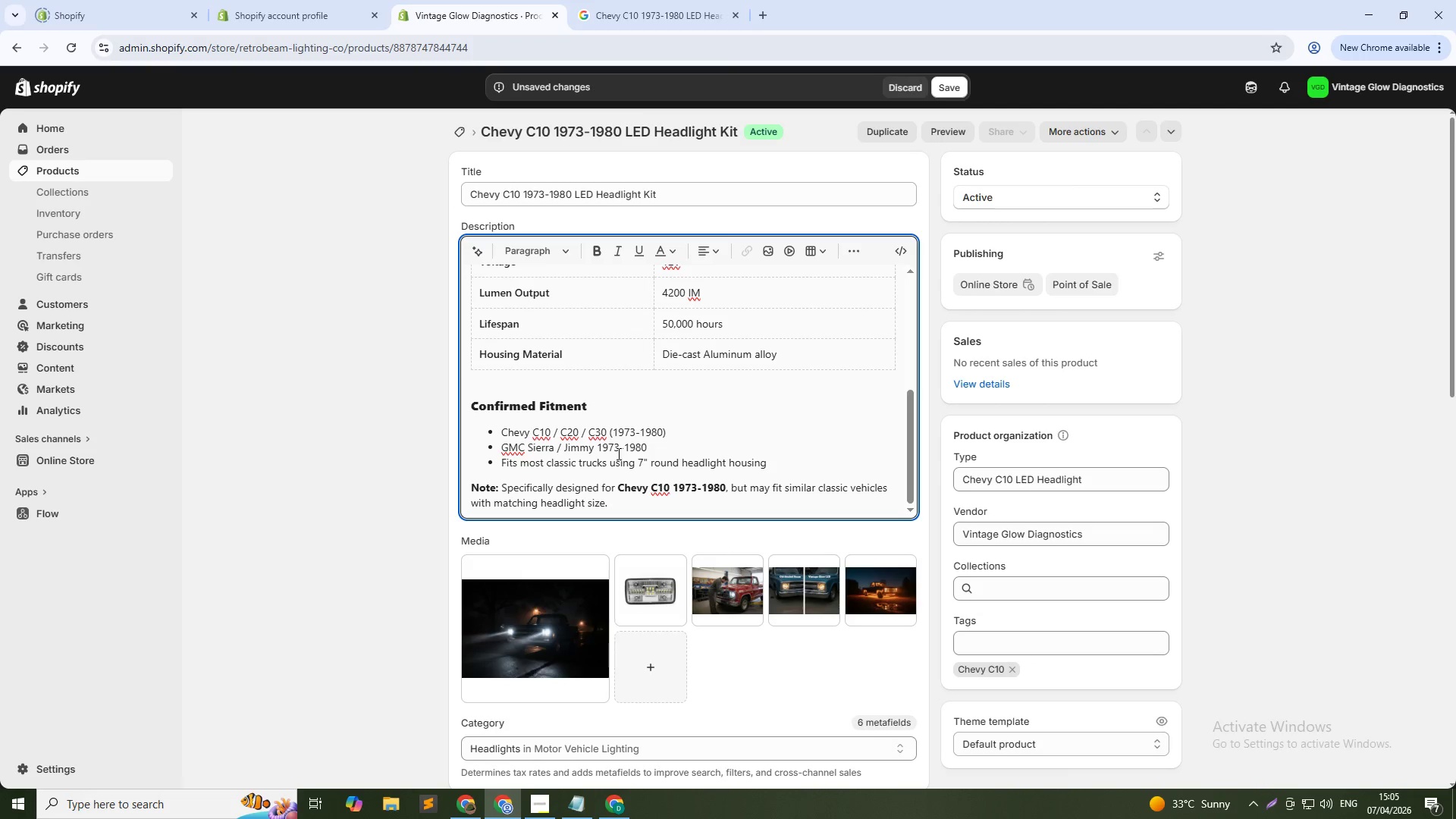 
key(ArrowDown)
 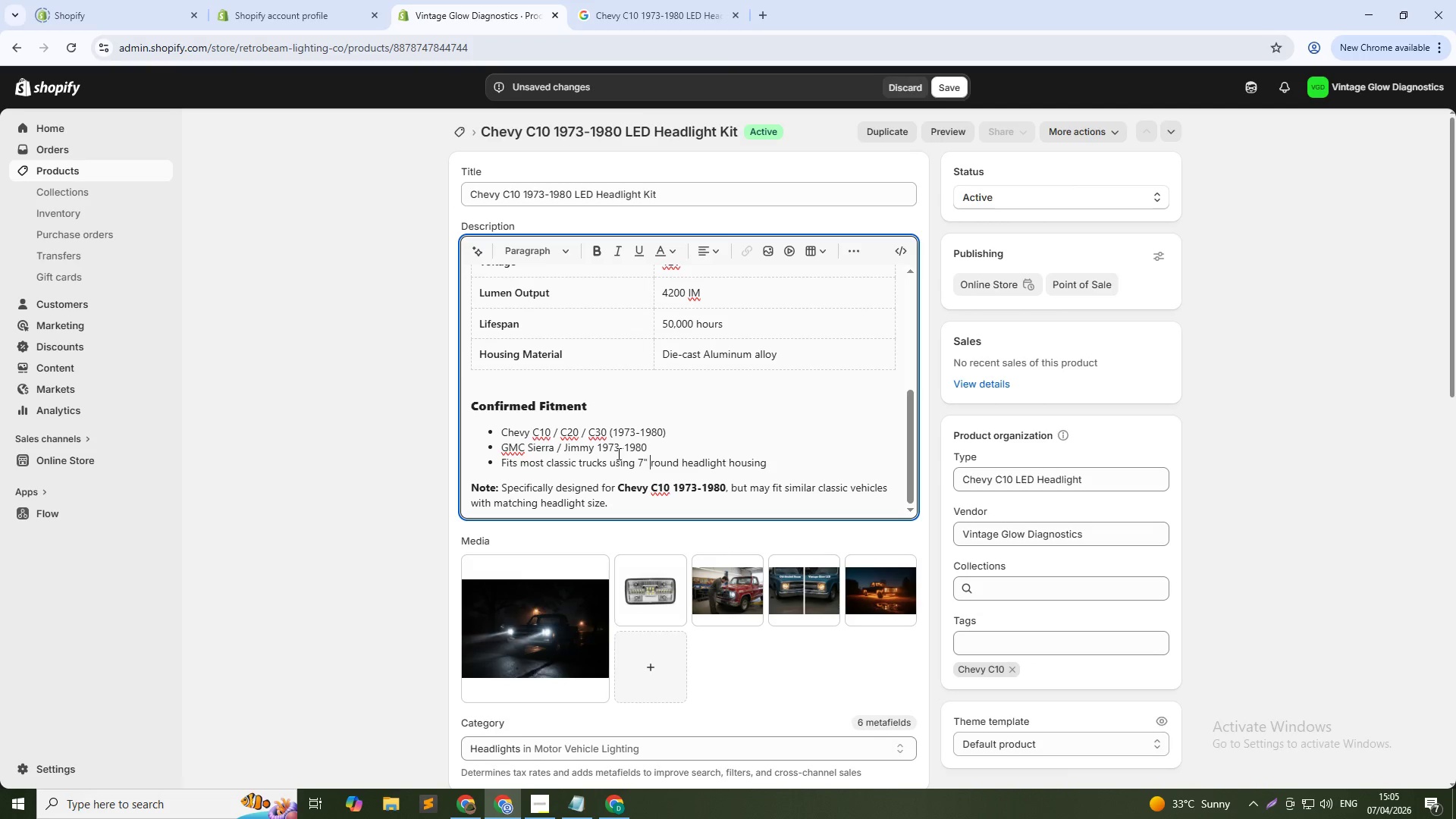 
hold_key(key=ArrowRight, duration=1.2)
 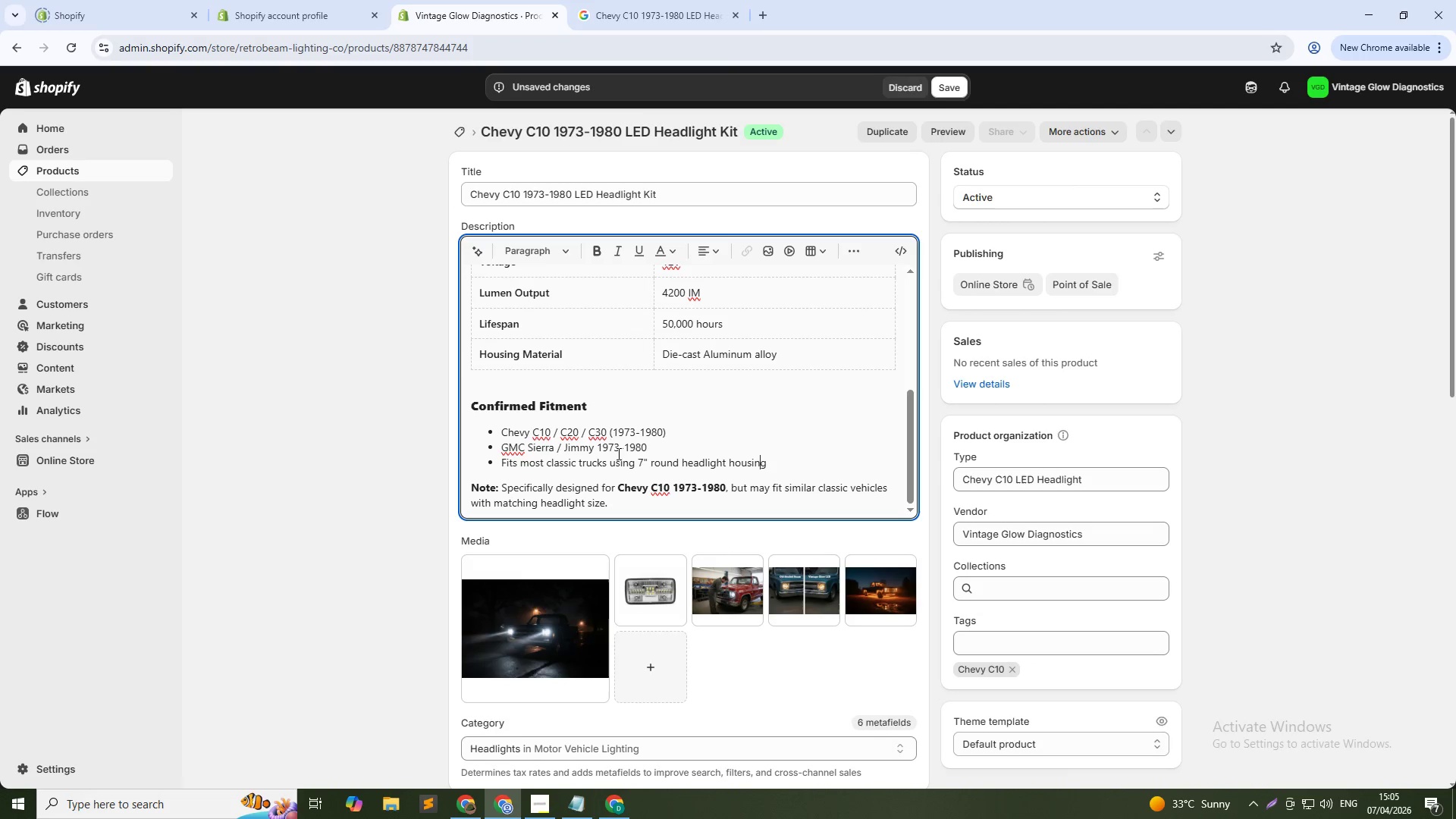 
key(ArrowRight)
 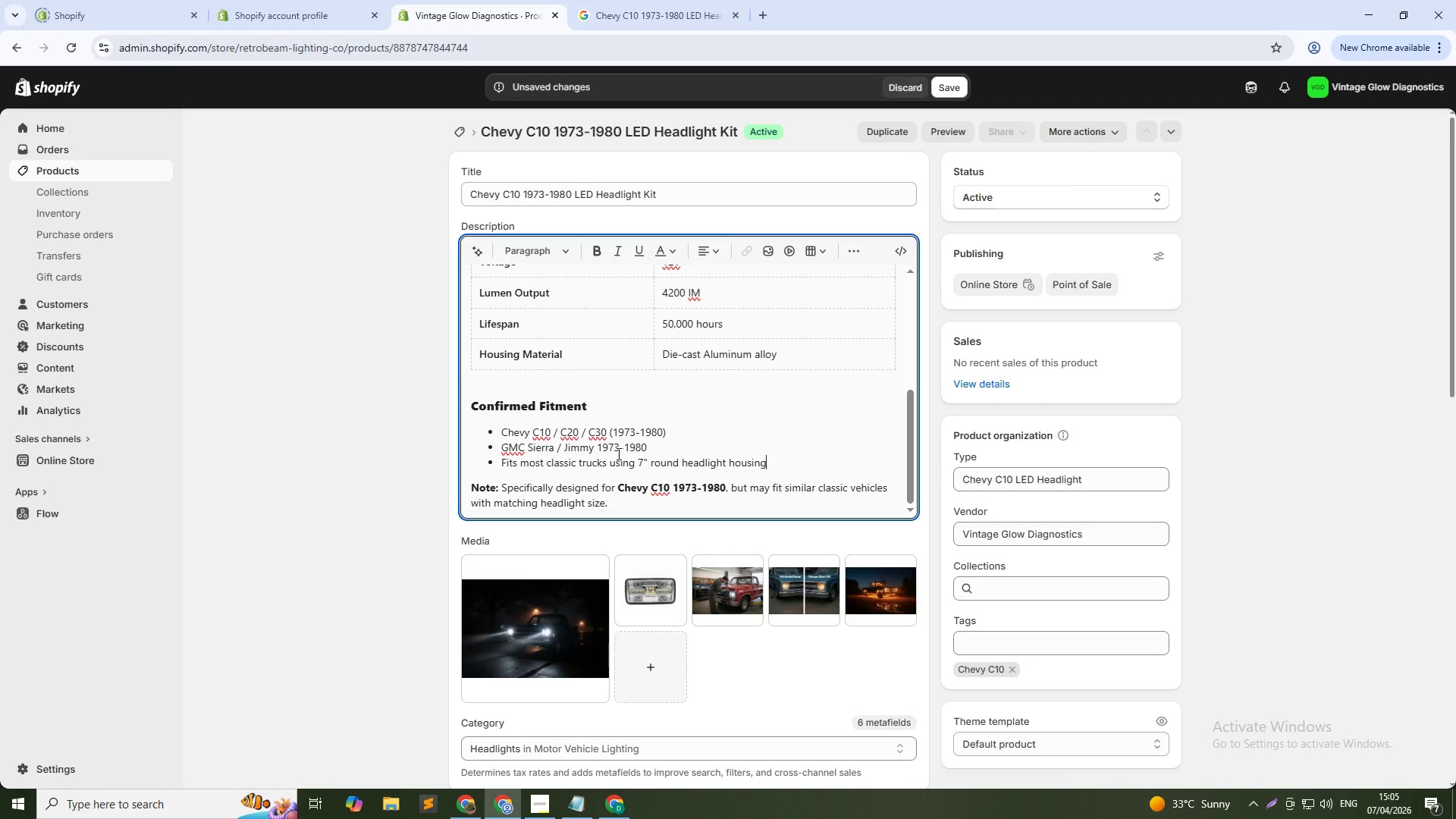 
key(ArrowRight)
 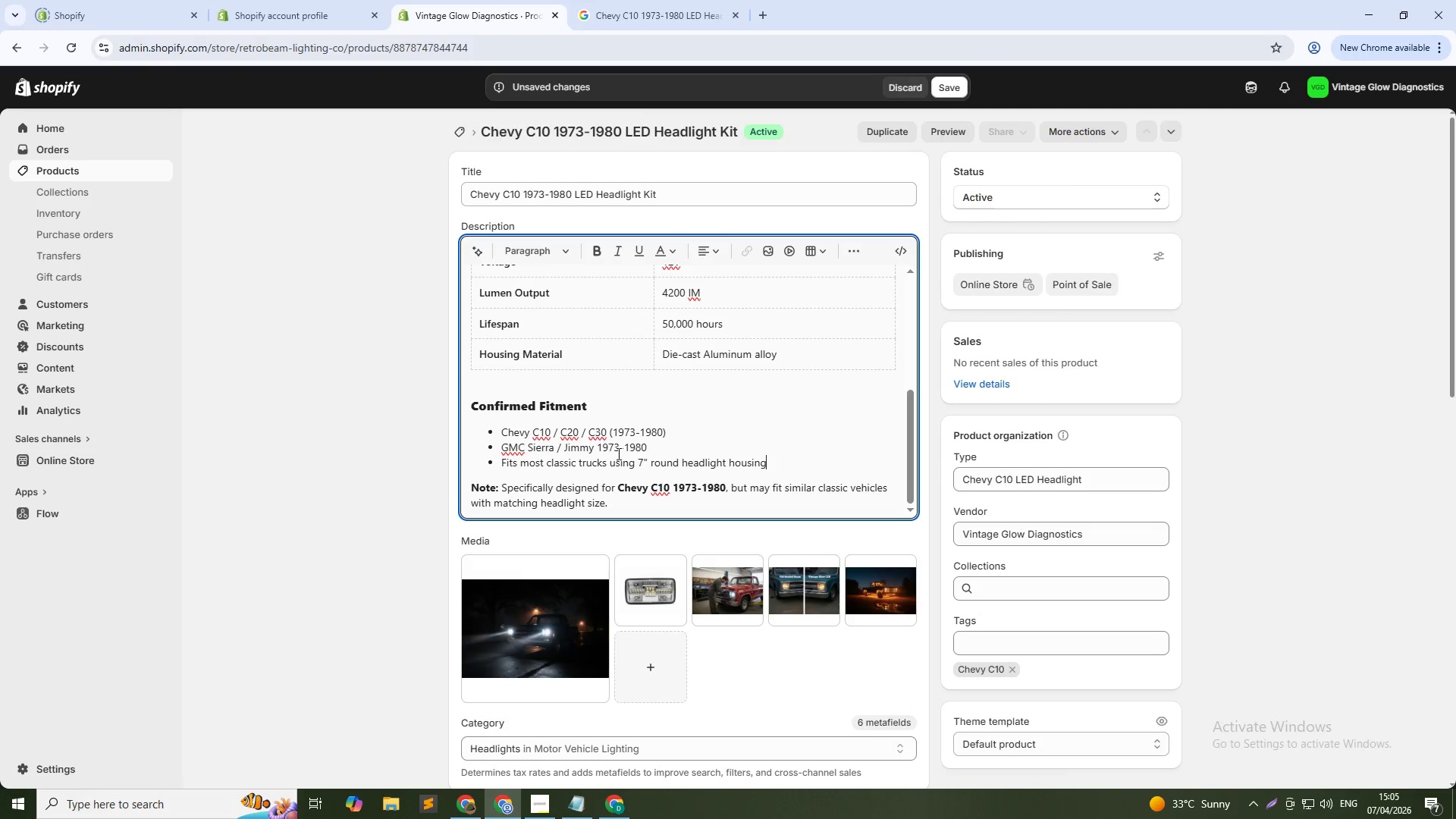 
key(Control+Shift+ArrowLeft)
 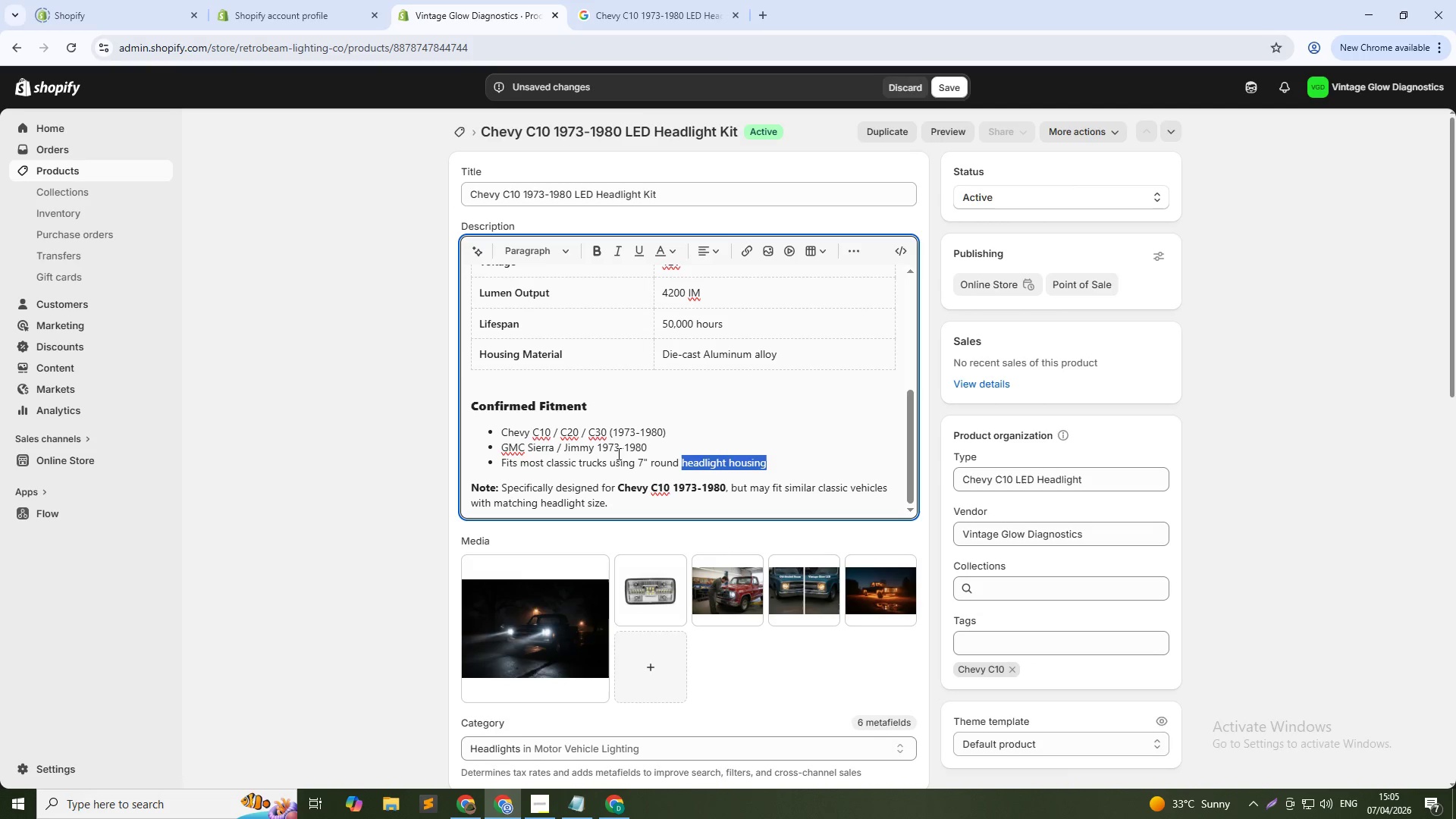 
key(Control+Shift+ArrowLeft)
 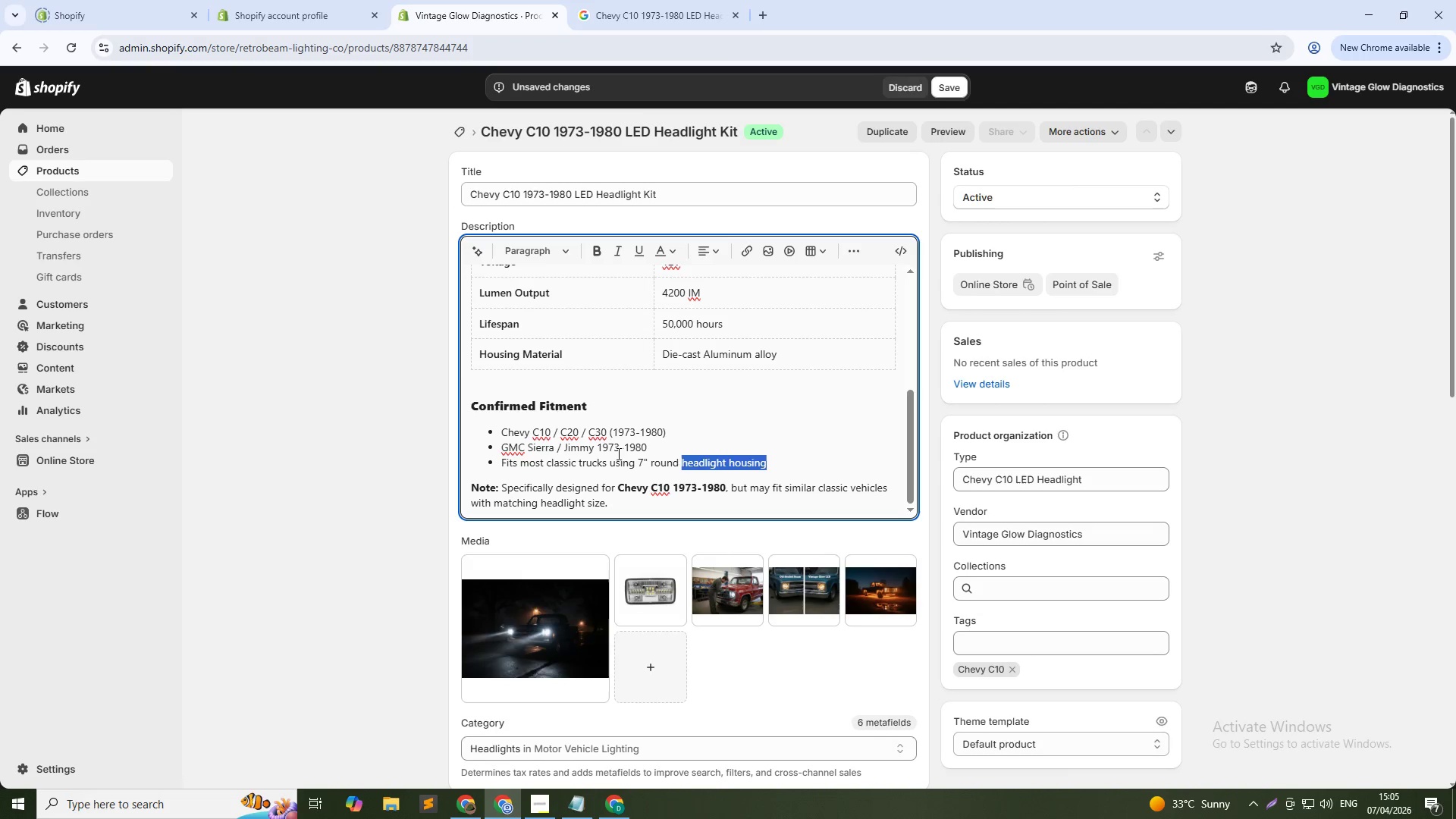 
key(Control+Shift+ArrowLeft)
 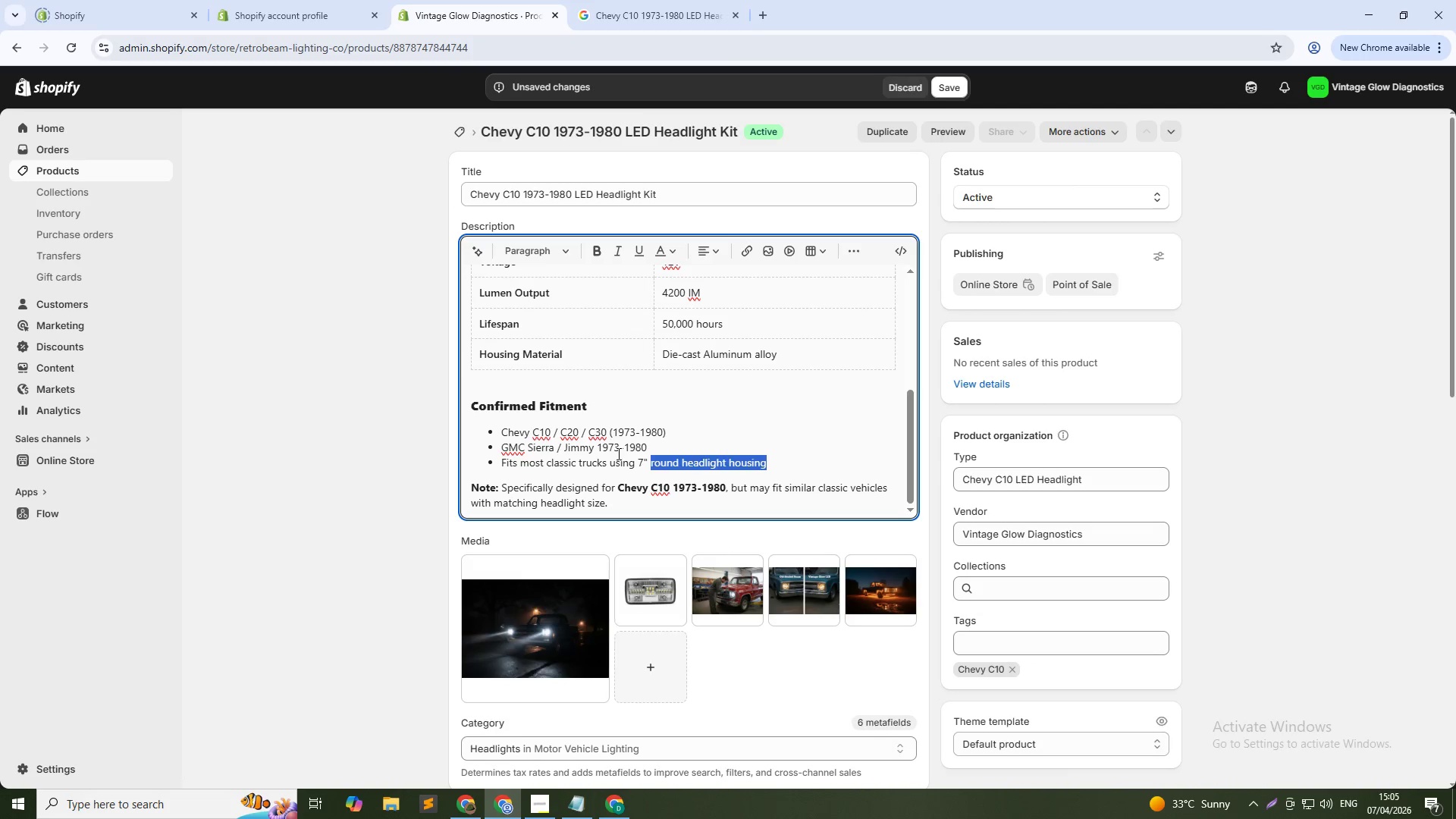 
key(Control+Shift+ArrowLeft)
 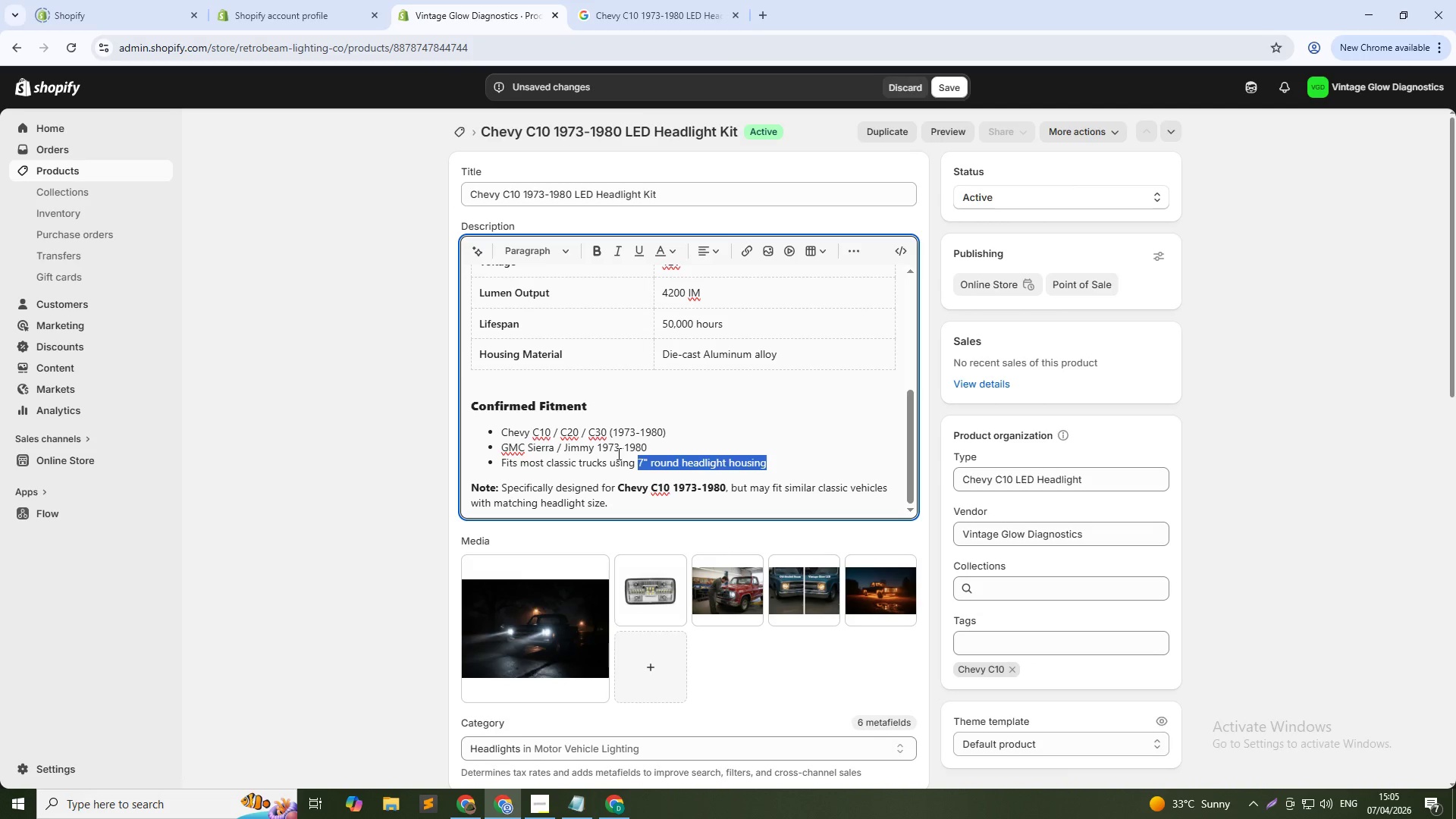 
key(Control+Shift+ArrowLeft)
 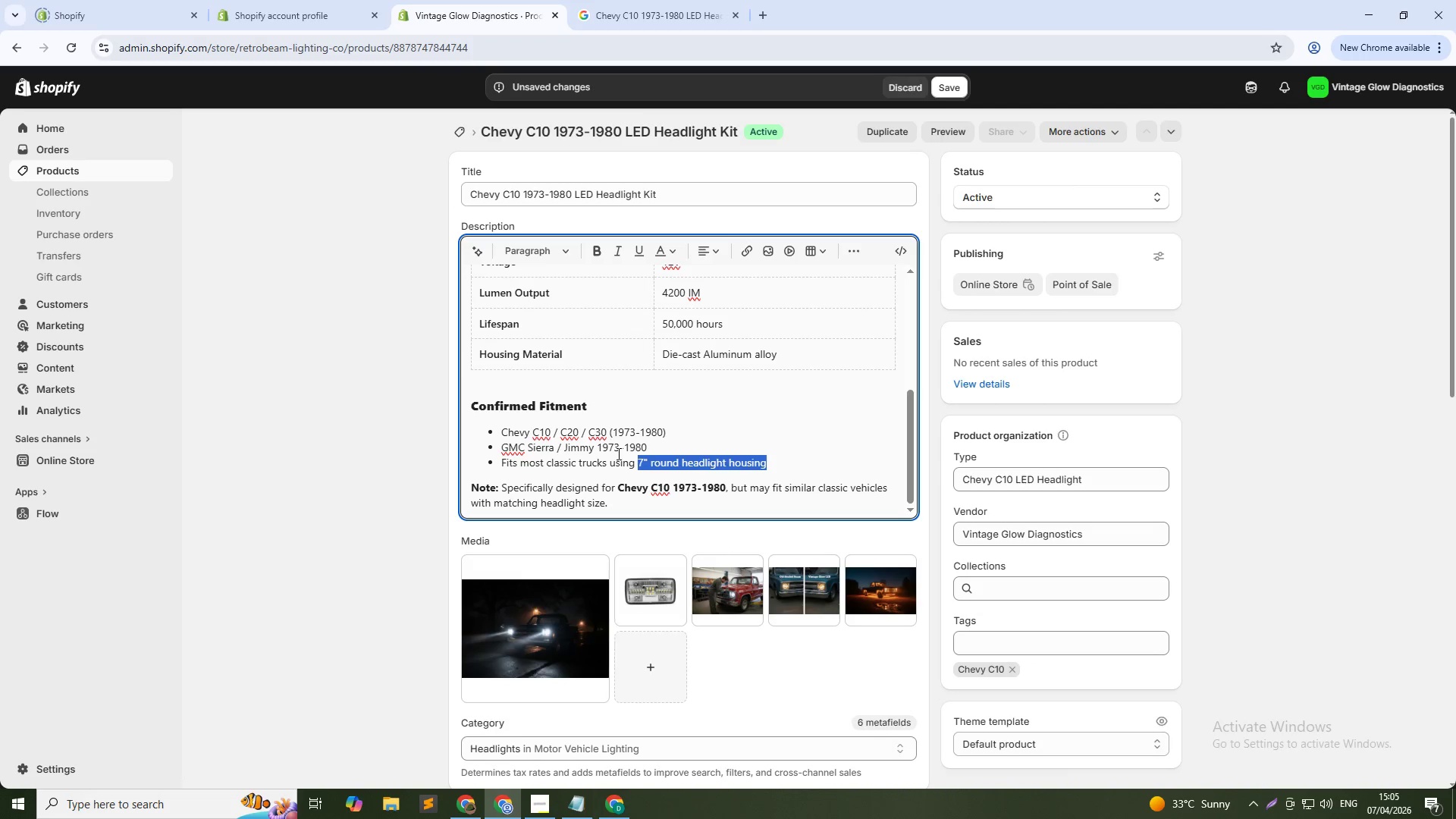 
key(Control+Shift+ArrowLeft)
 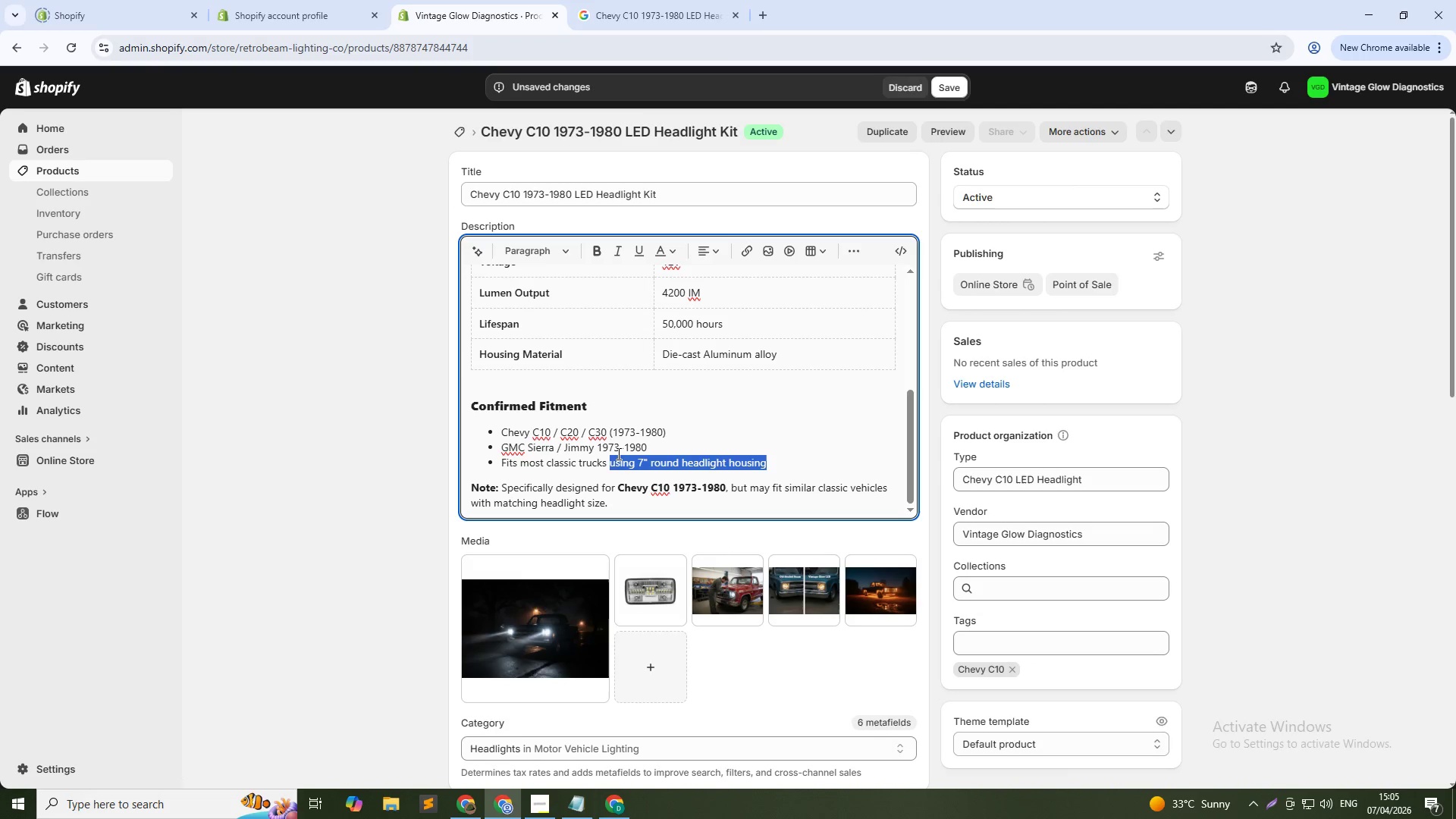 
key(Control+Shift+ArrowLeft)
 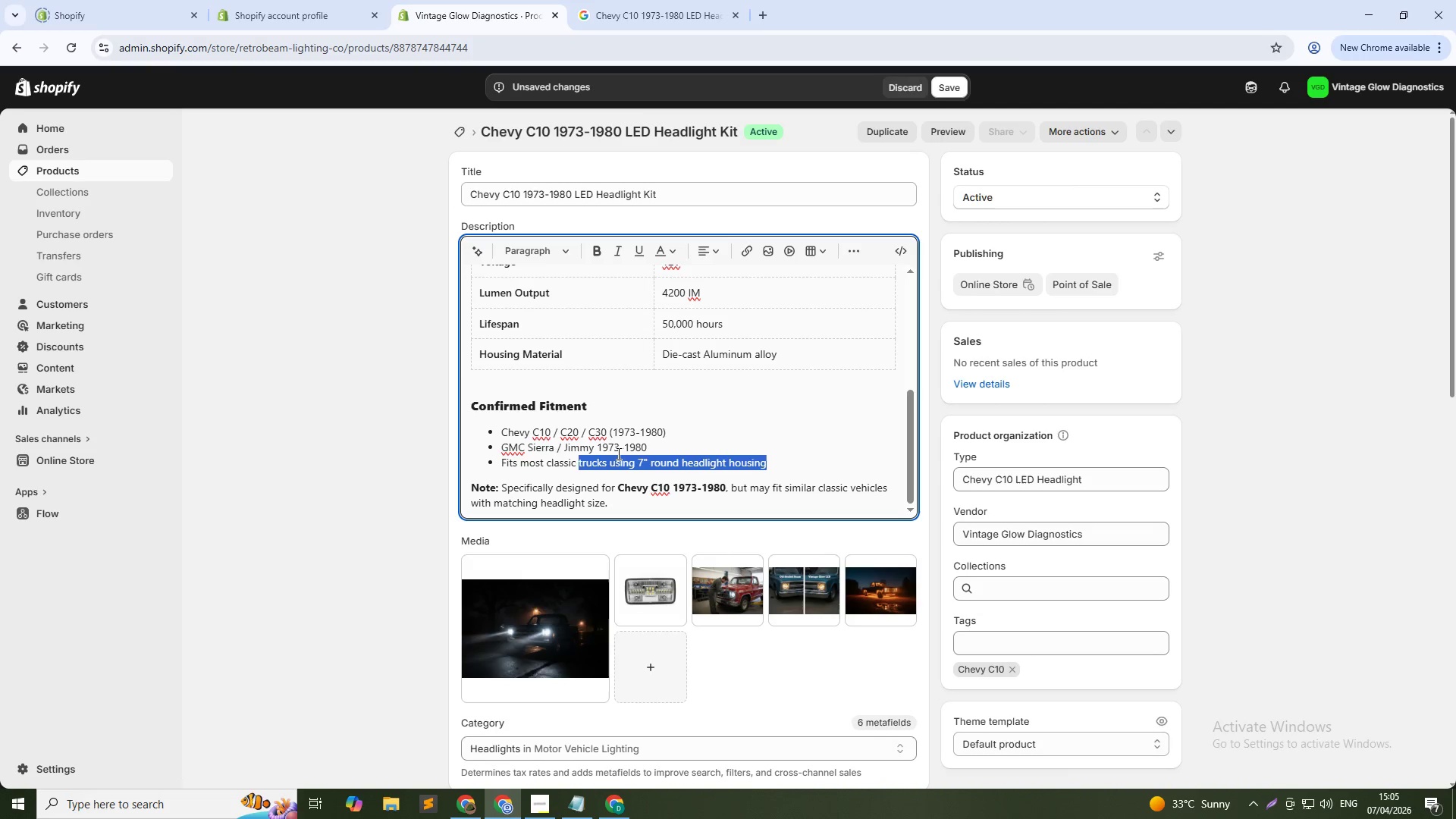 
key(Control+Shift+ArrowLeft)
 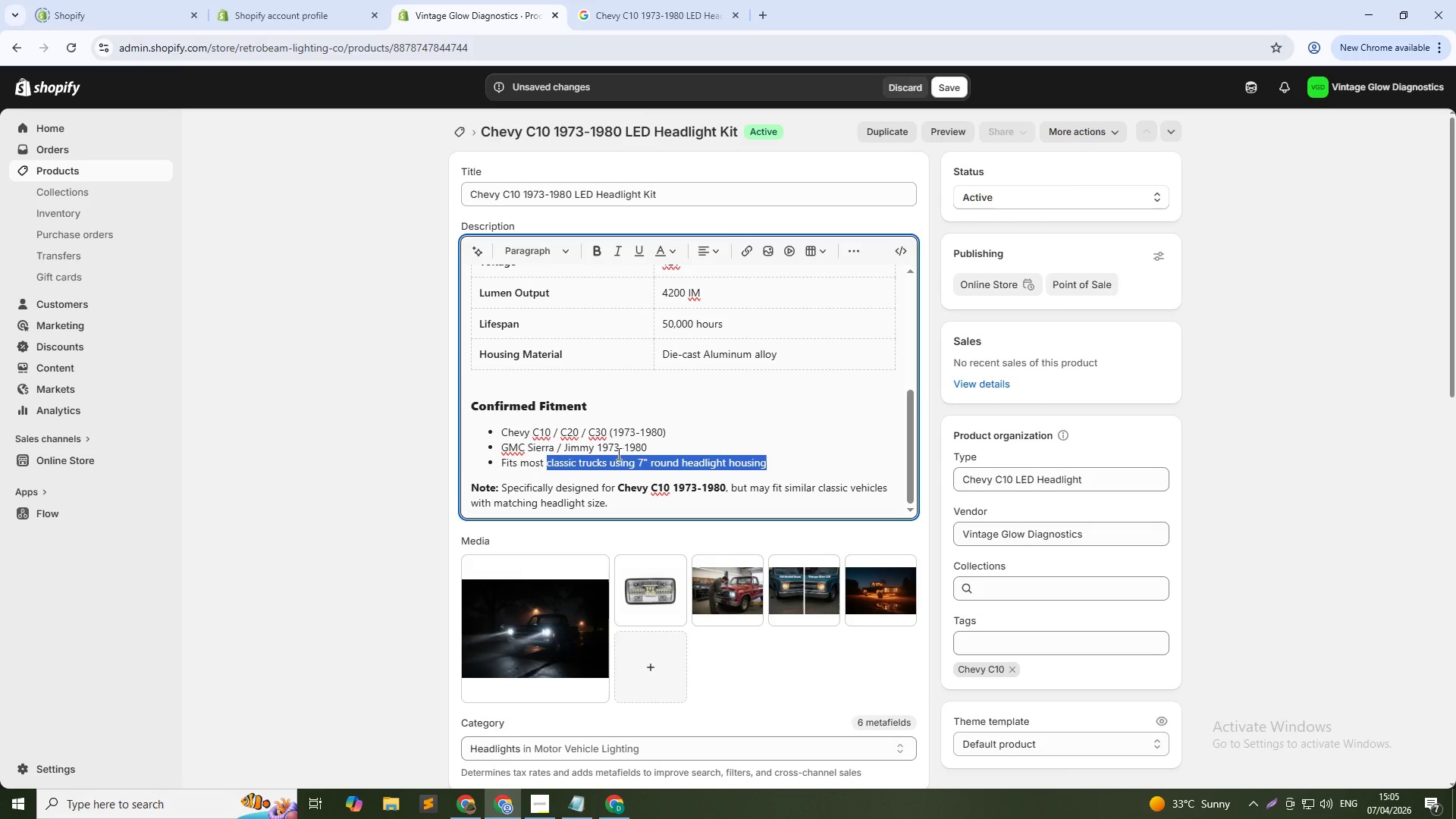 
key(Control+Shift+ArrowLeft)
 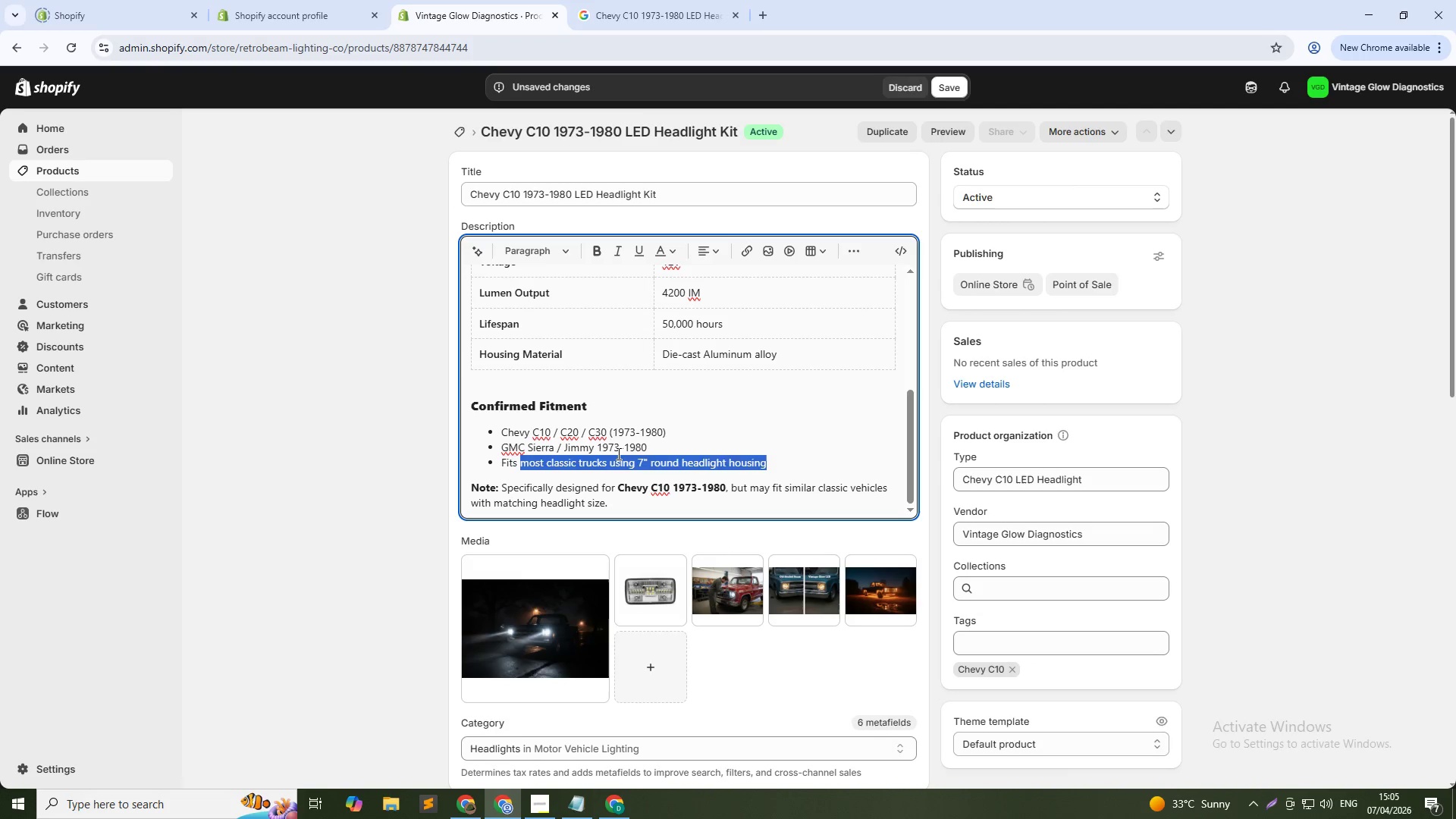 
key(Control+Shift+ArrowLeft)
 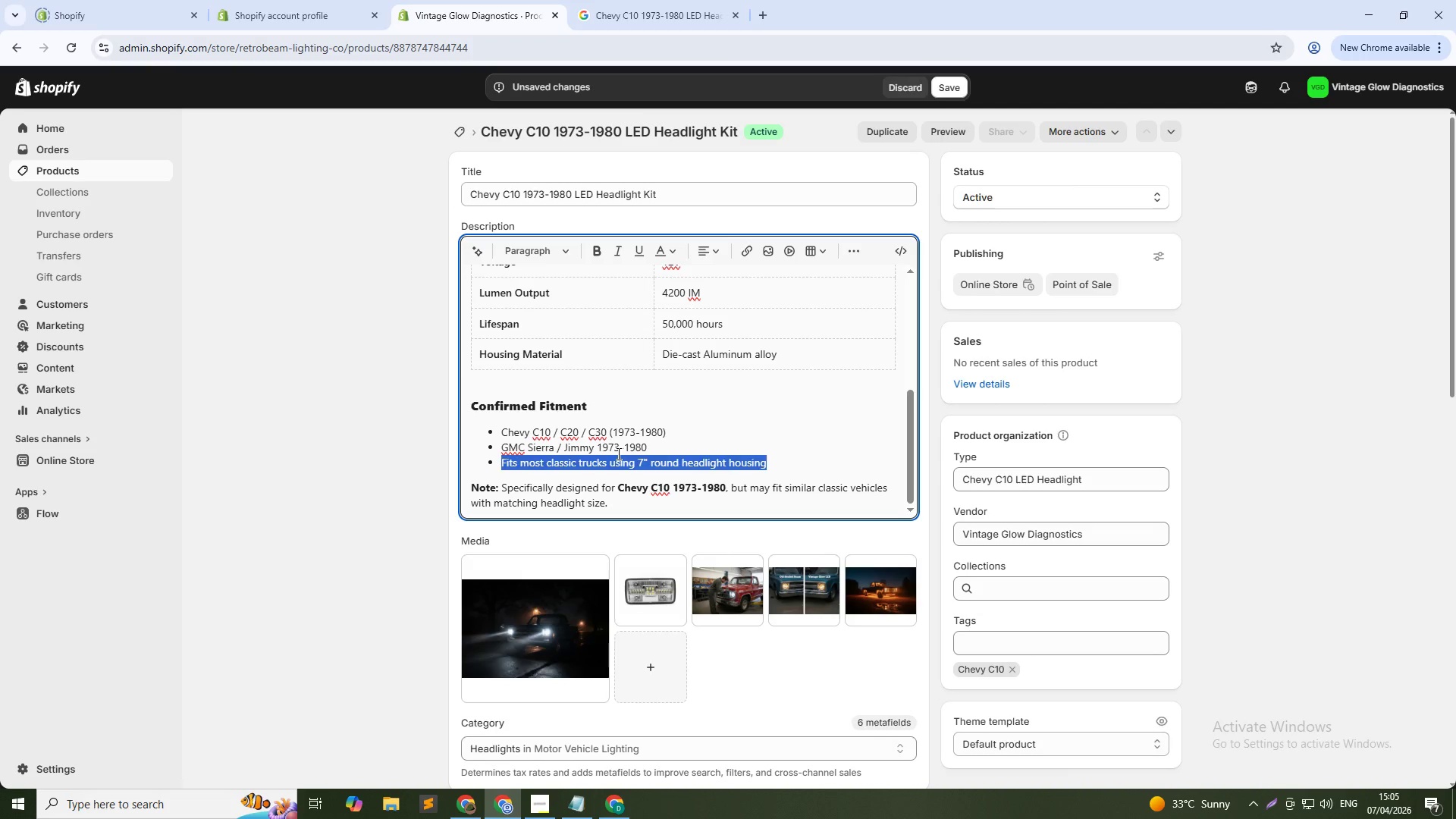 
type(Dul)
key(Backspace)
type(al rectangular 4*6" headlight housings)
 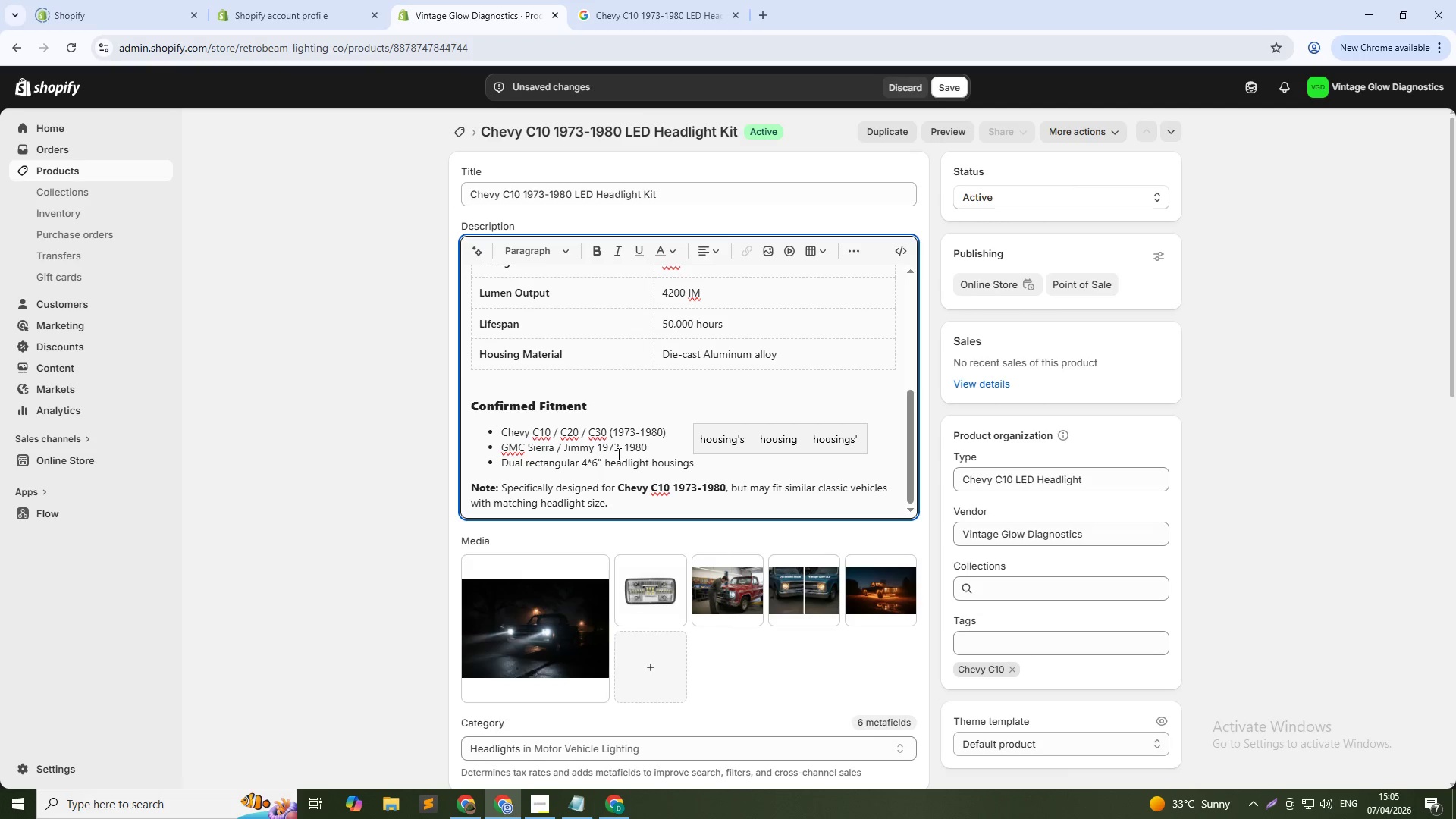 
left_click([946, 87])
 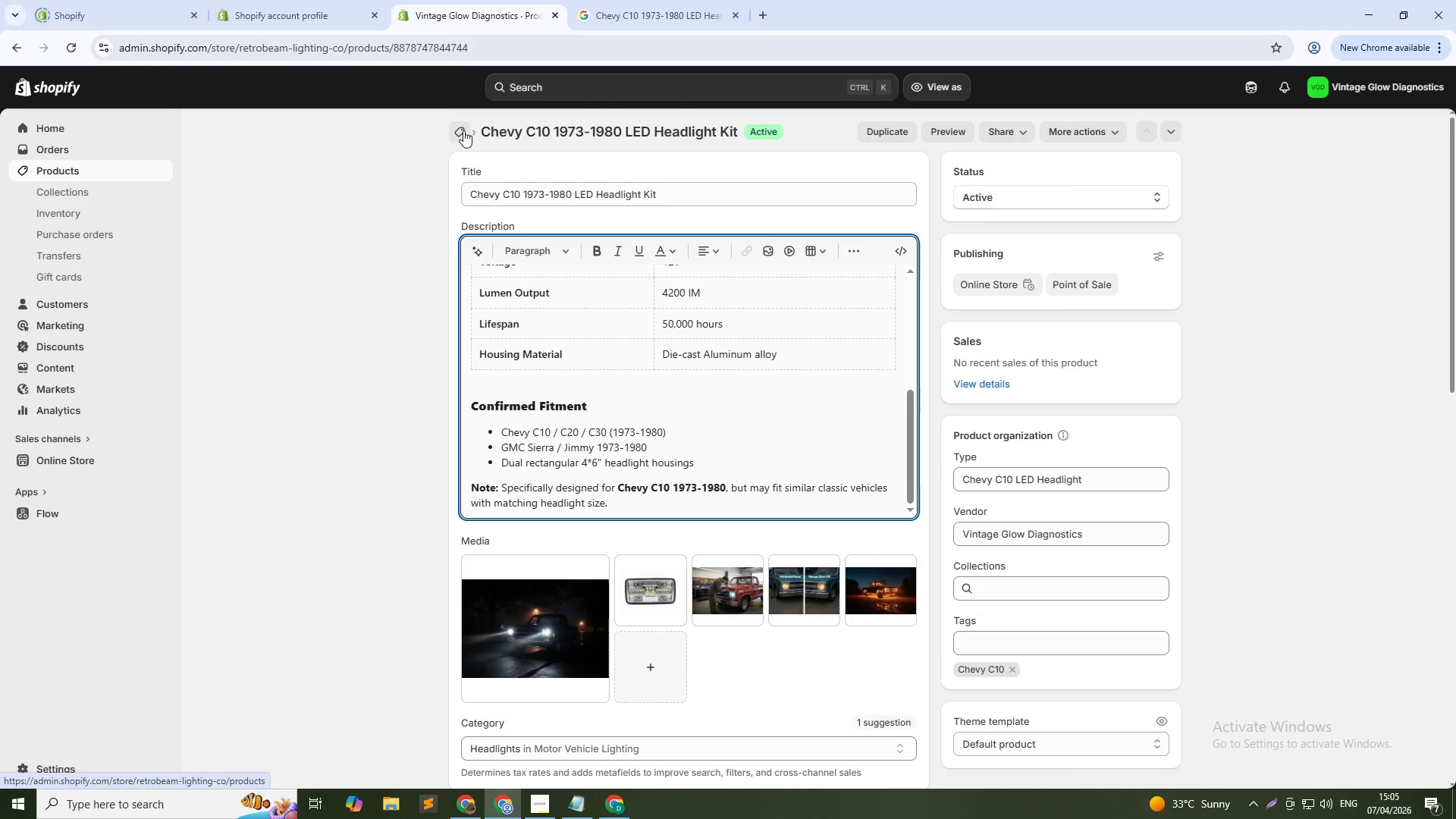 
wait(26.27)
 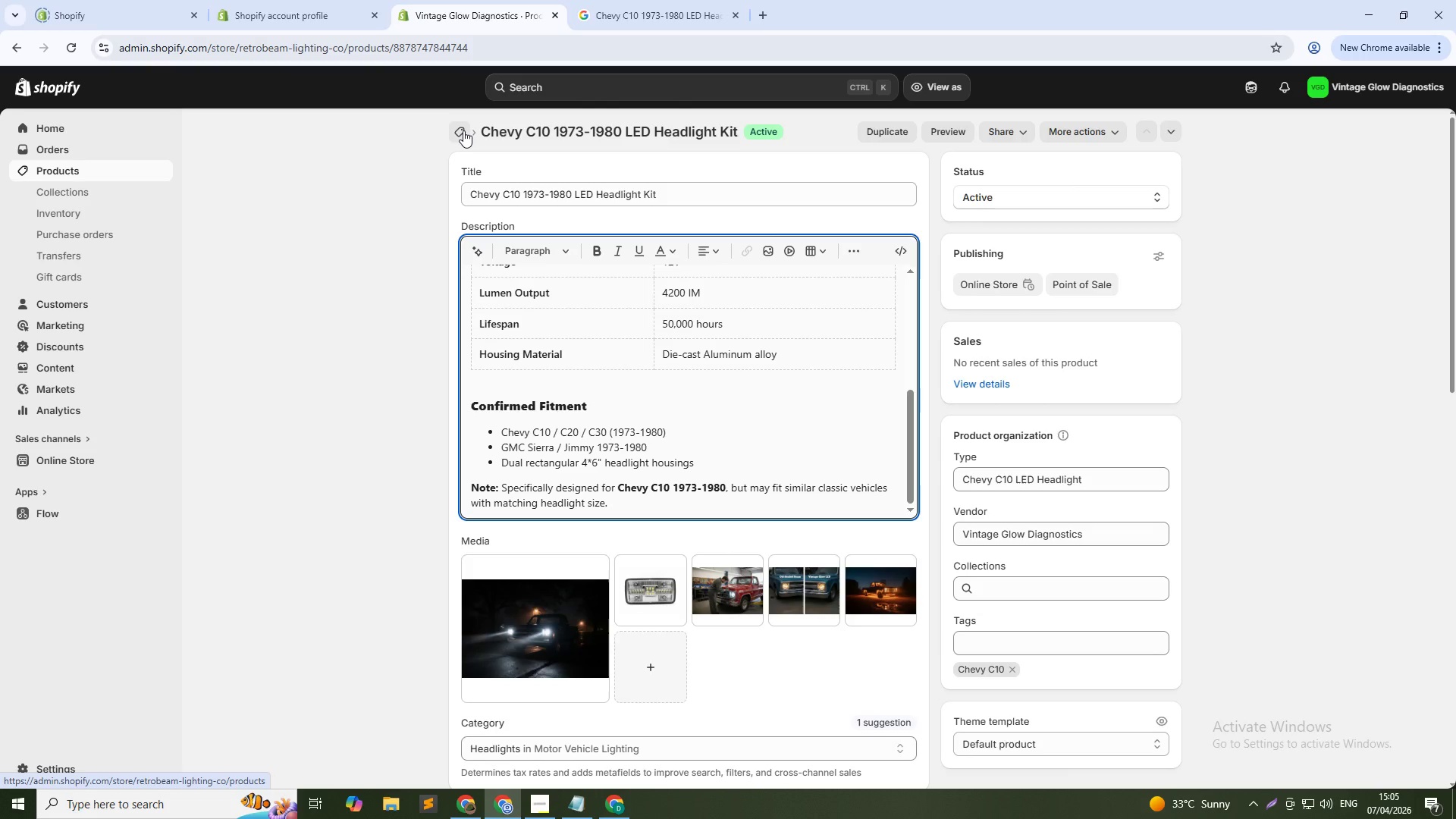 
left_click([457, 136])
 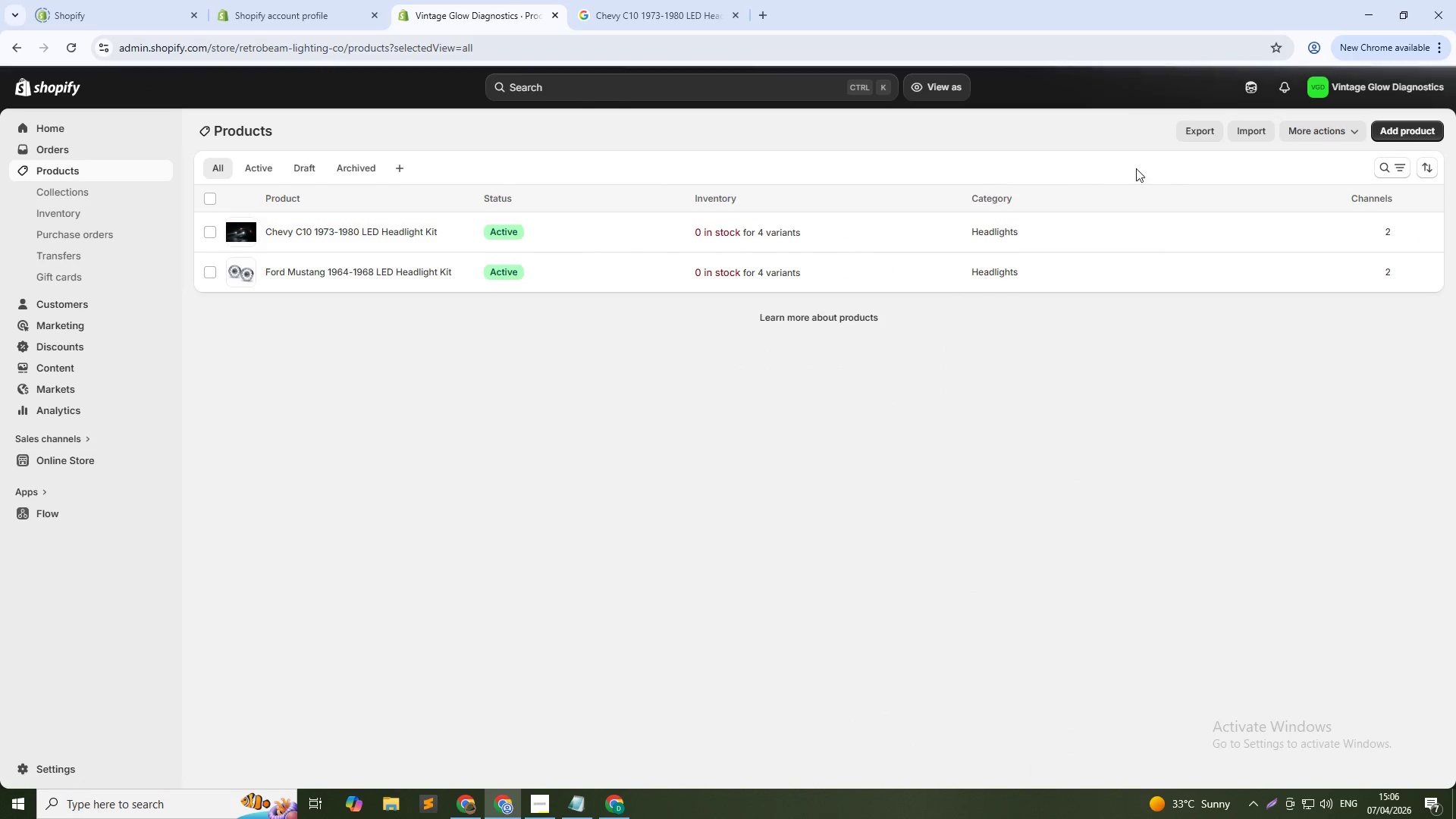 
left_click([1390, 130])
 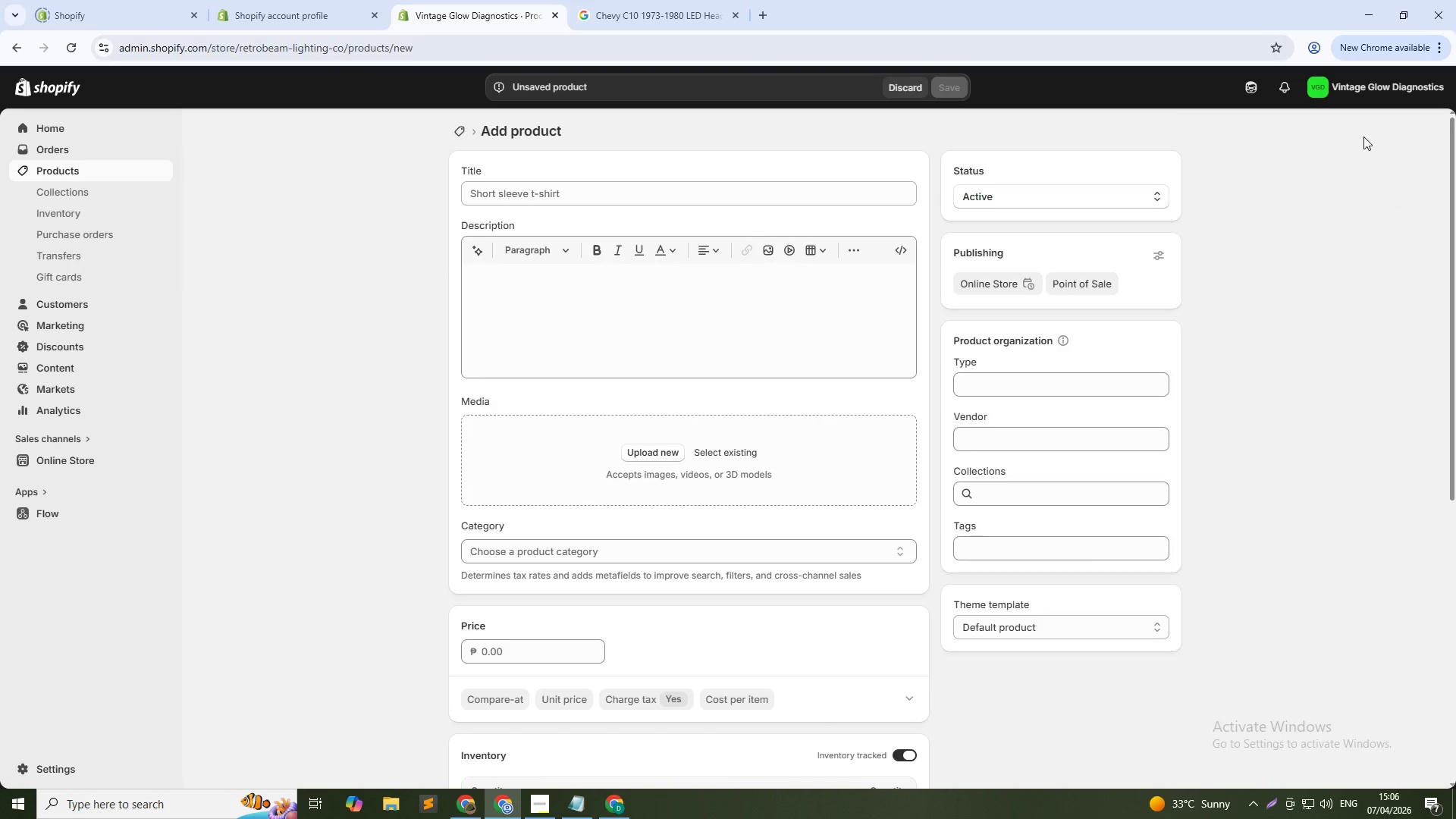 
wait(5.3)
 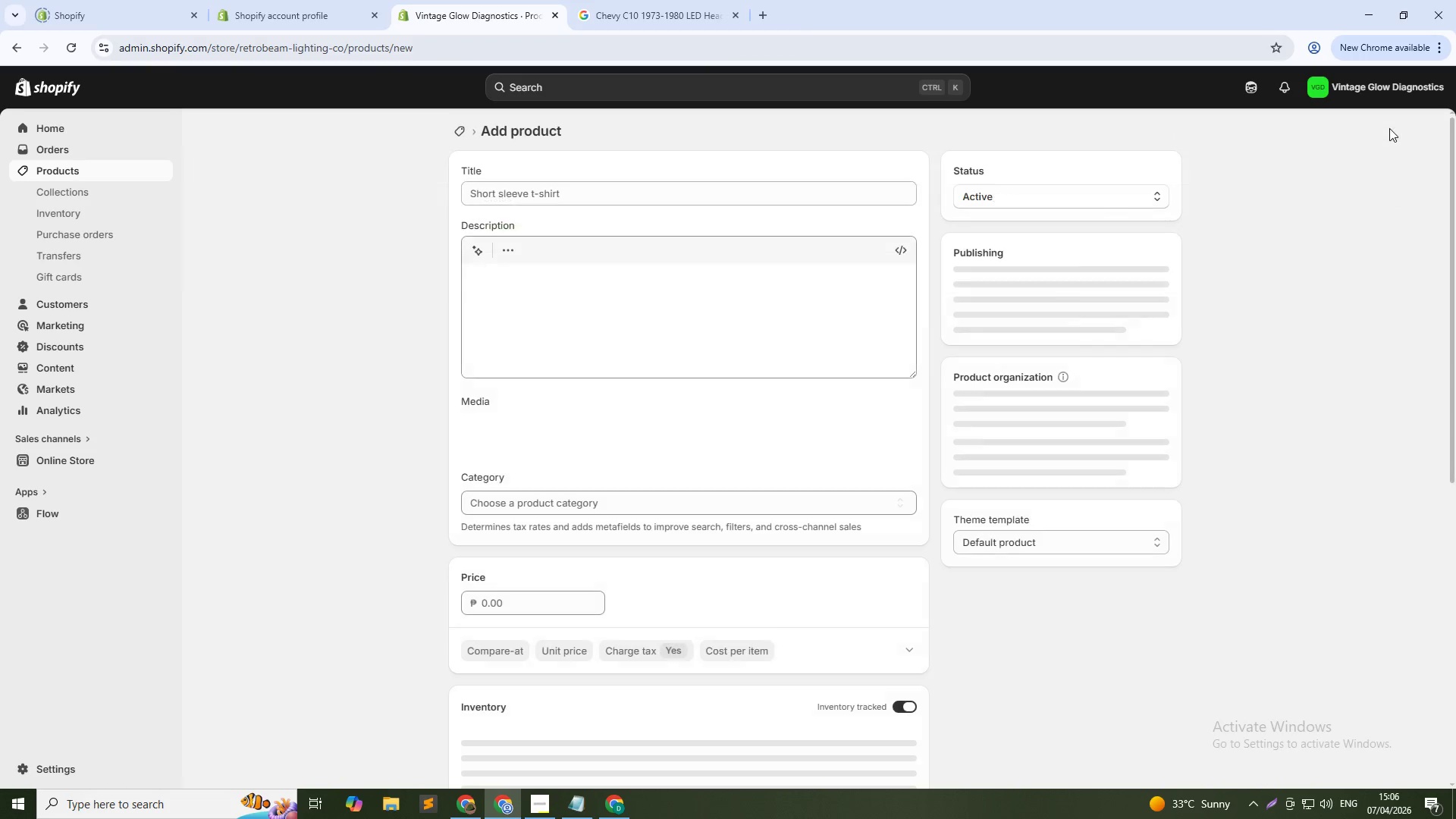 
left_click([763, 192])
 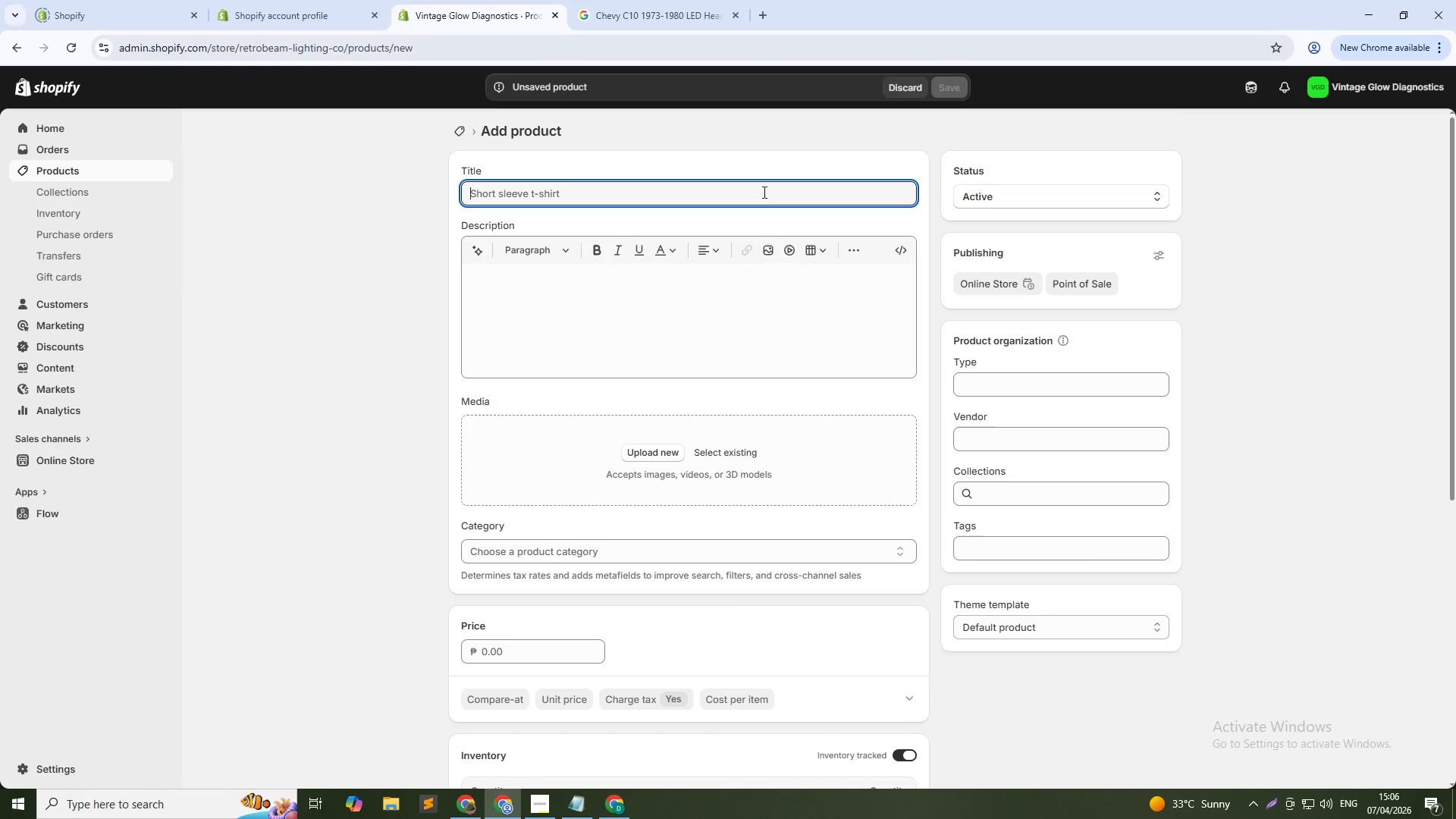 
type(Dodge Charger 1968-1970 Le)
key(Backspace)
type(ED Headlight Kit)
 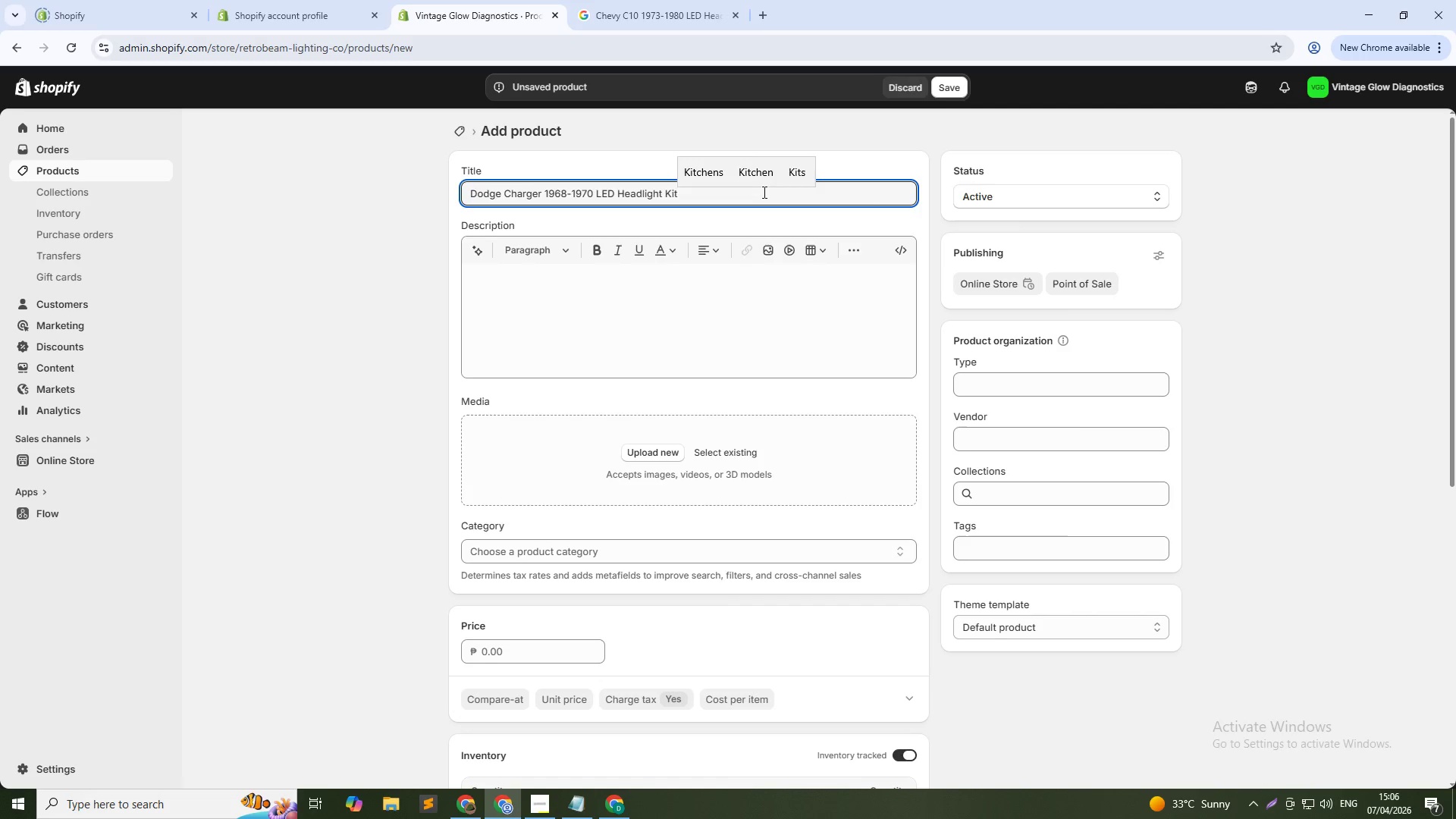 
key(Control+Shift+ArrowLeft)
 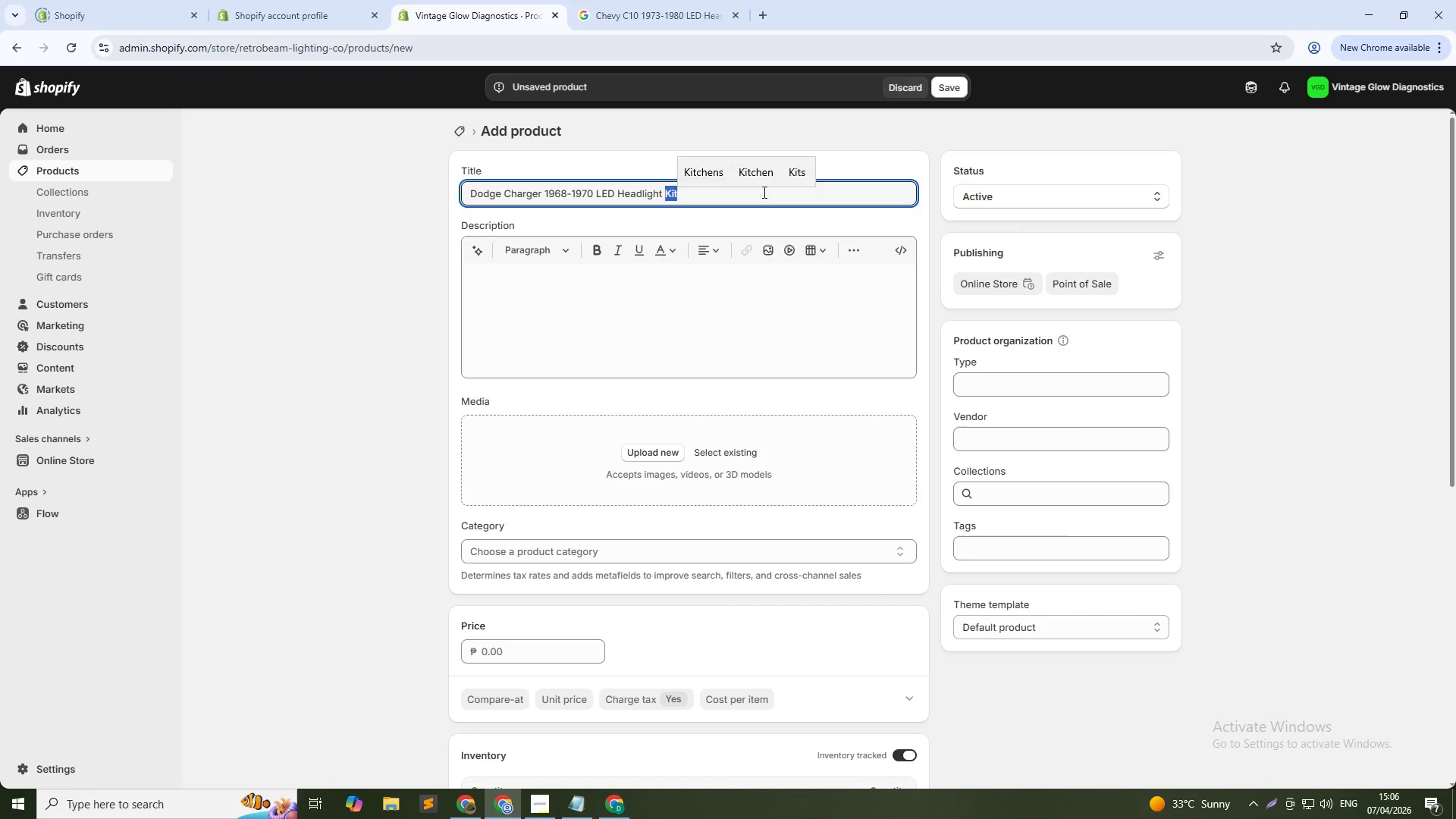 
key(Control+A)
 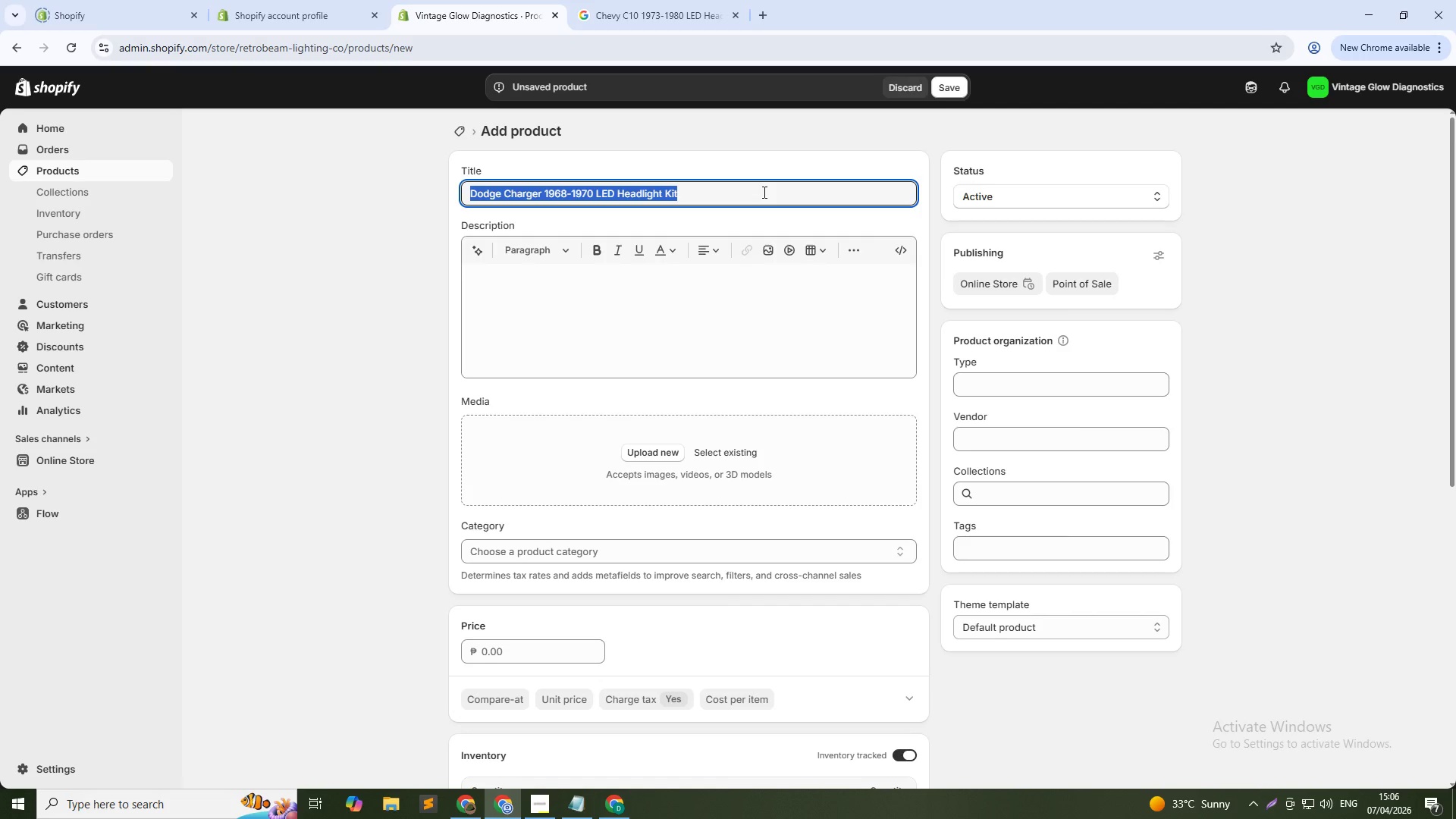 
key(Control+C)
 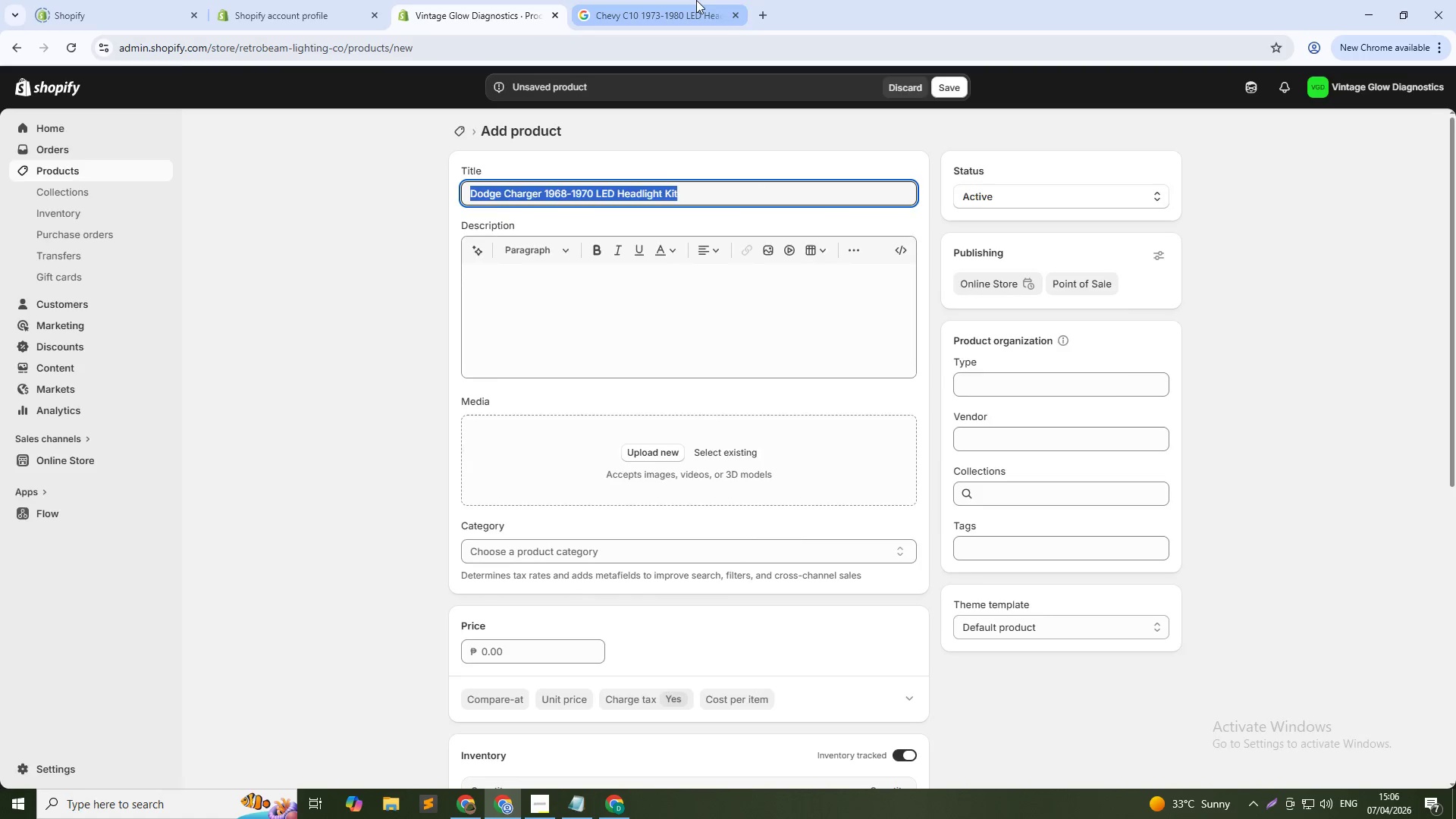 
left_click([696, 0])
 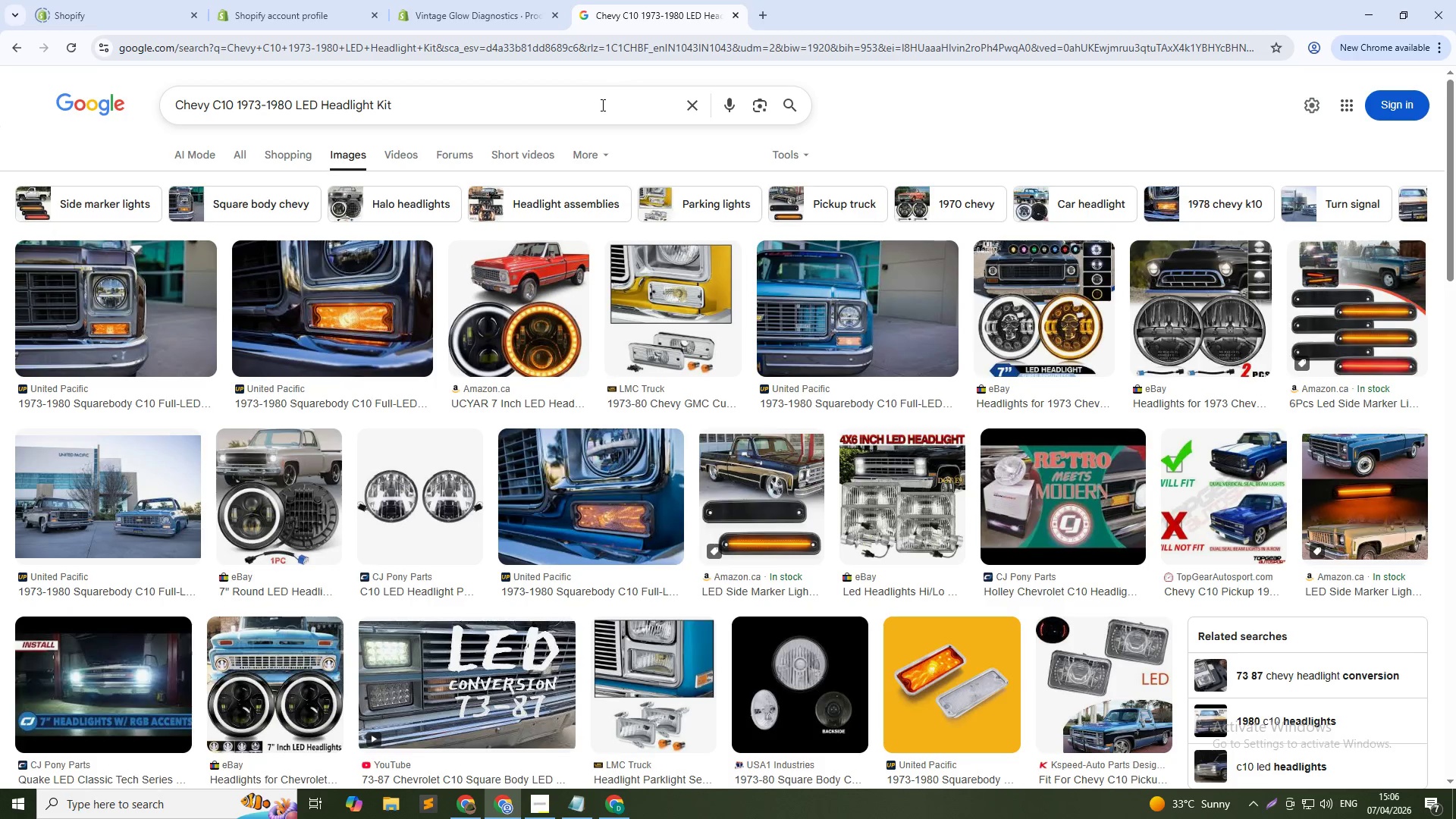 
double_click([601, 105])
 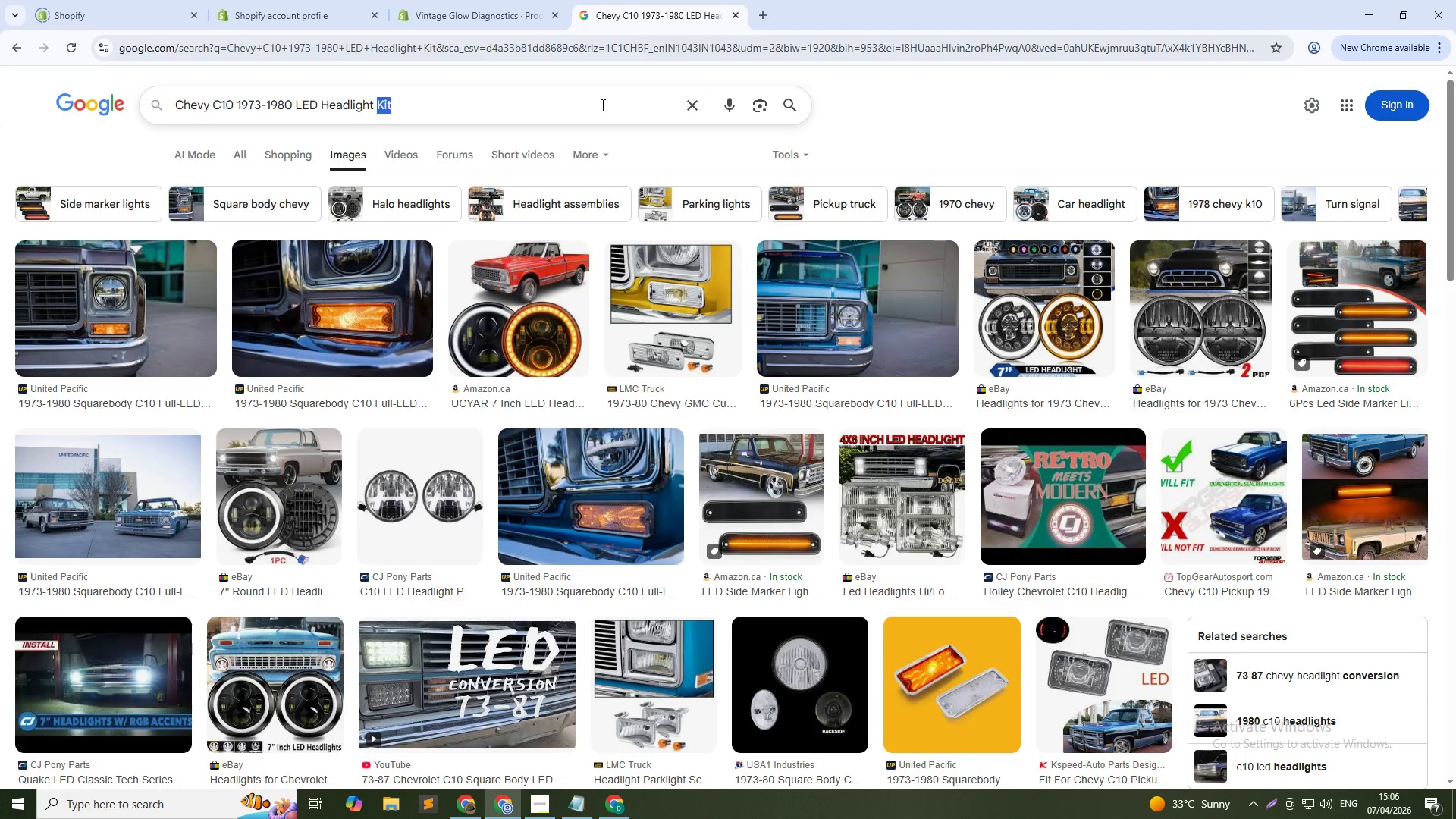 
left_click([601, 105])
 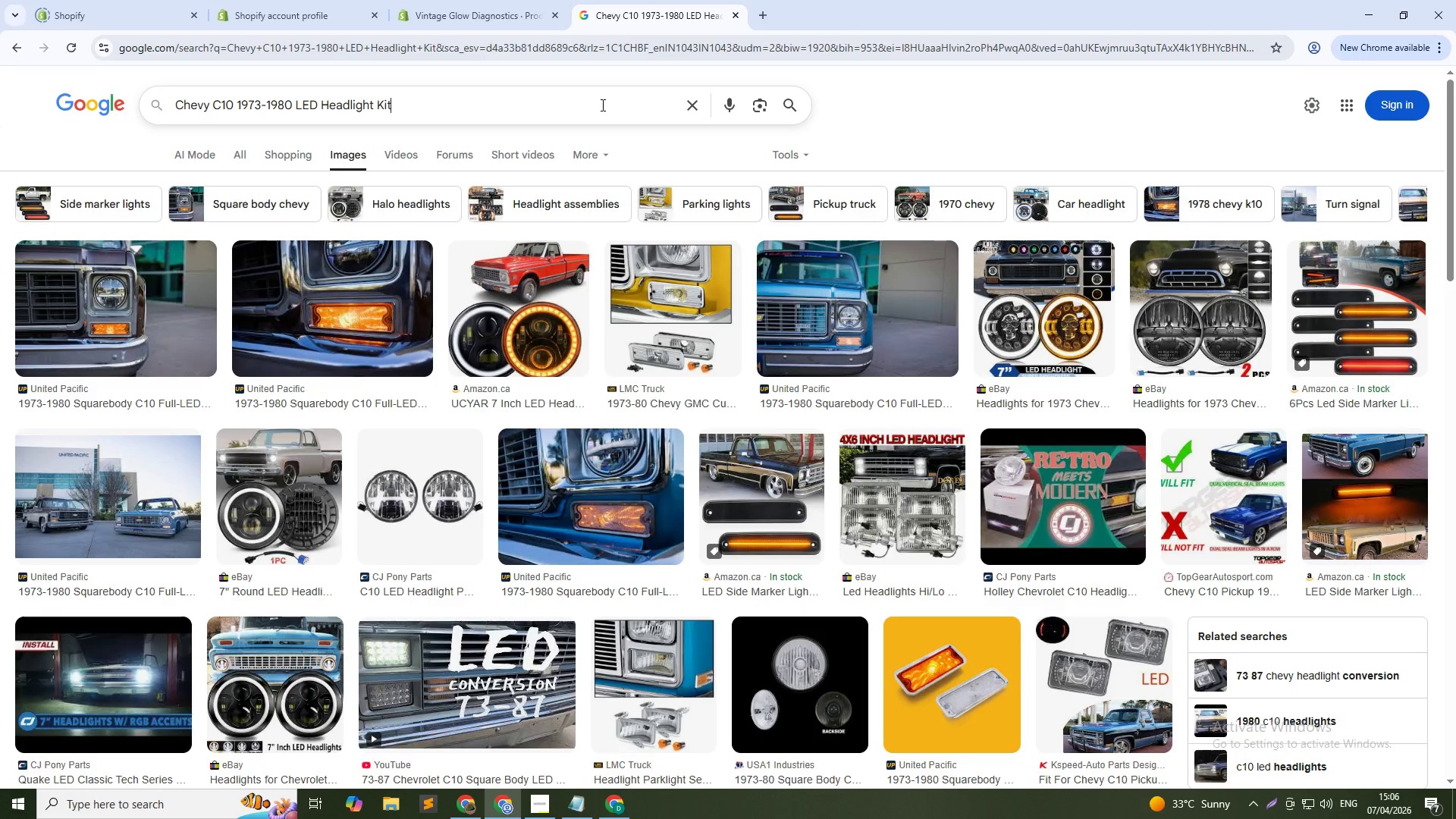 
double_click([601, 105])
 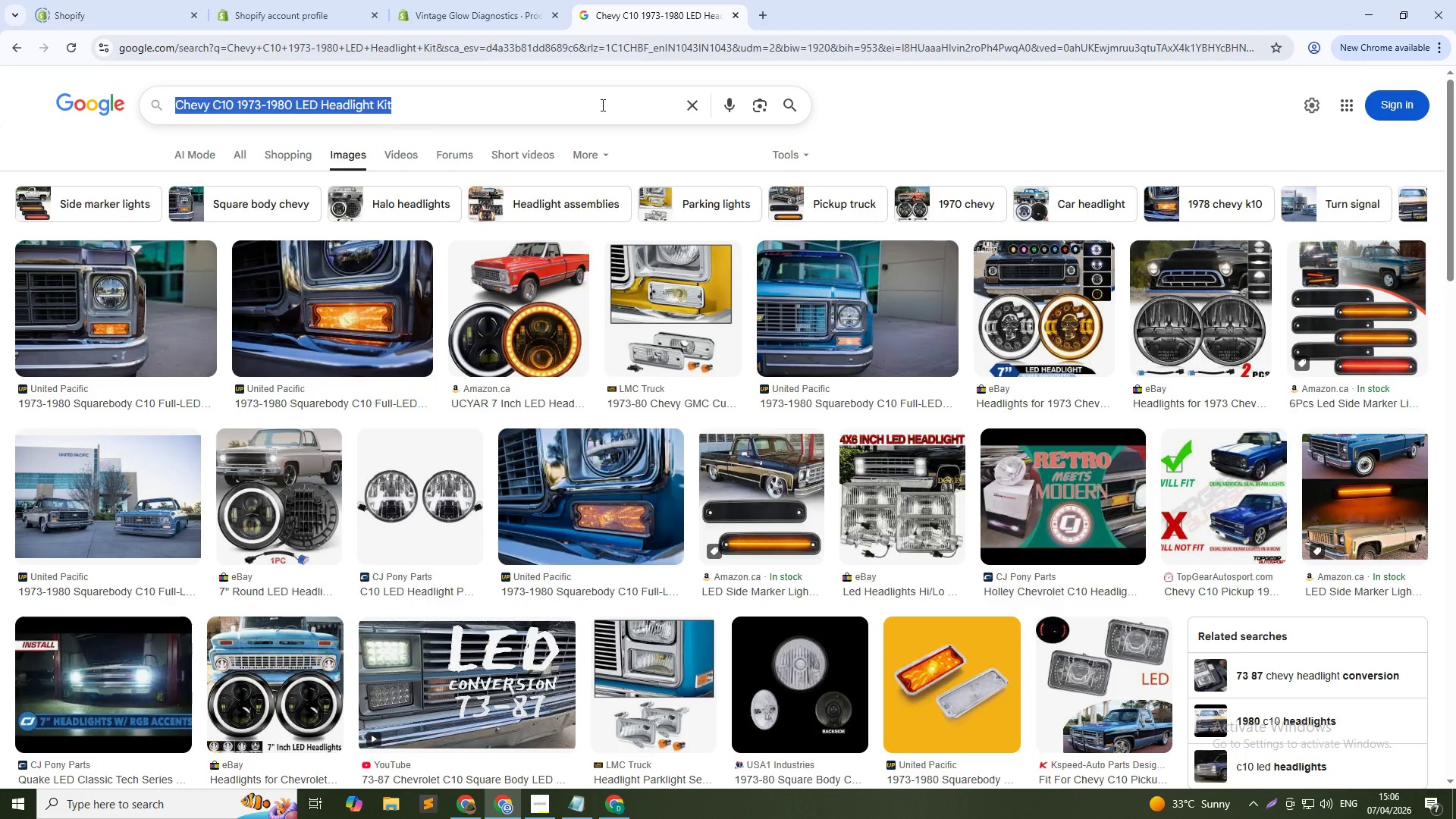 
triple_click([601, 105])
 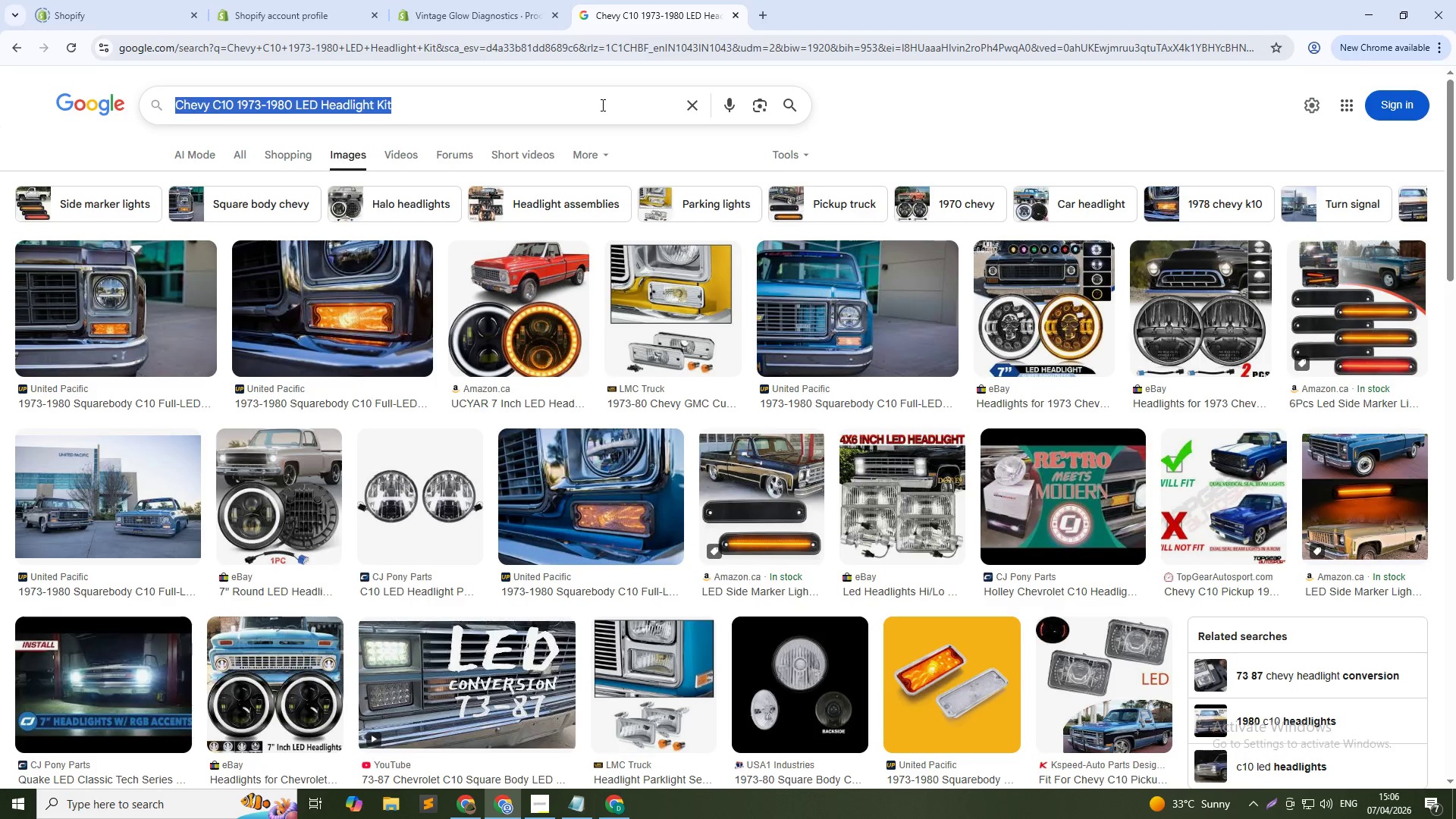 
key(Control+ControlLeft)
 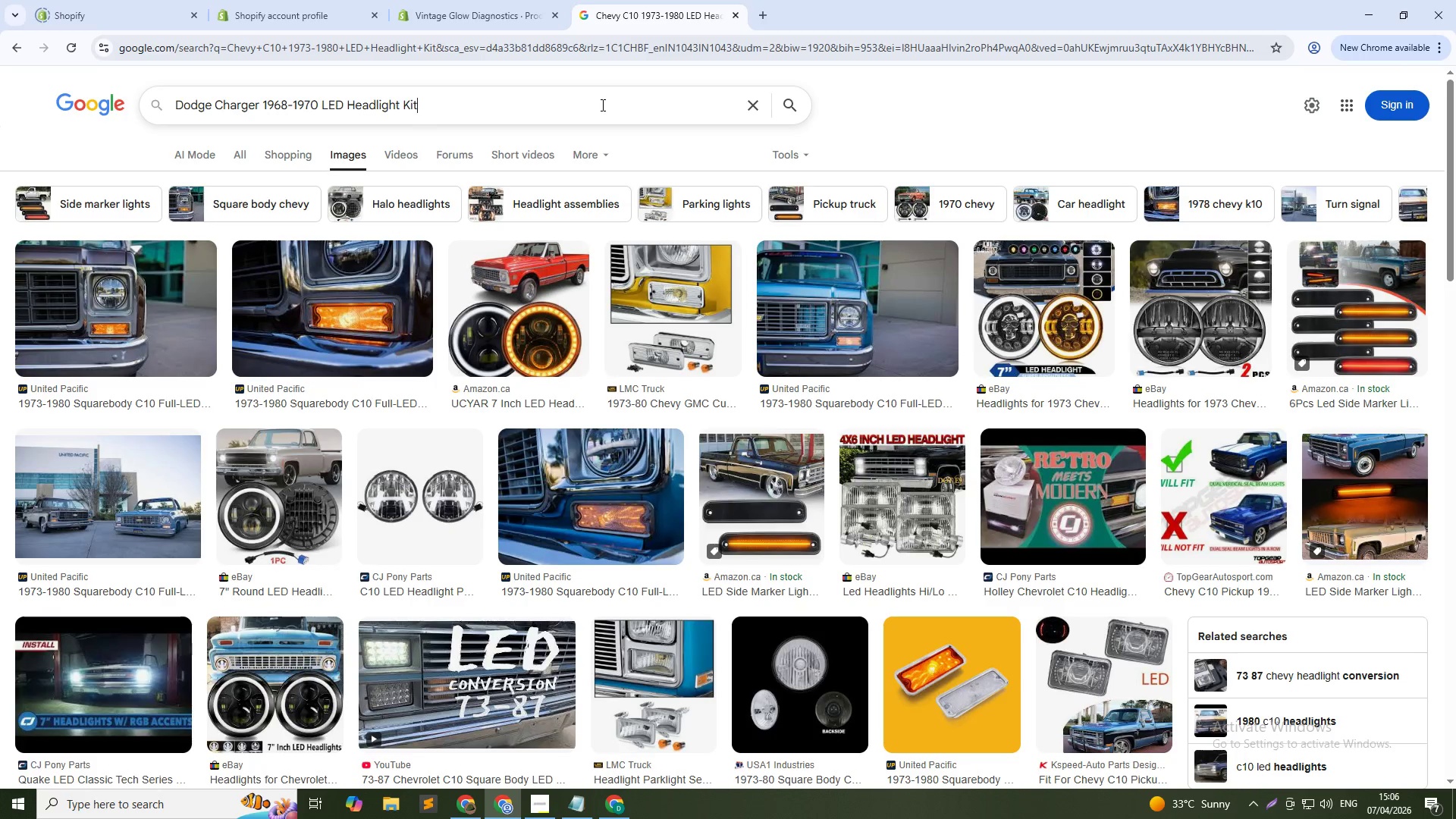 
key(Control+V)
 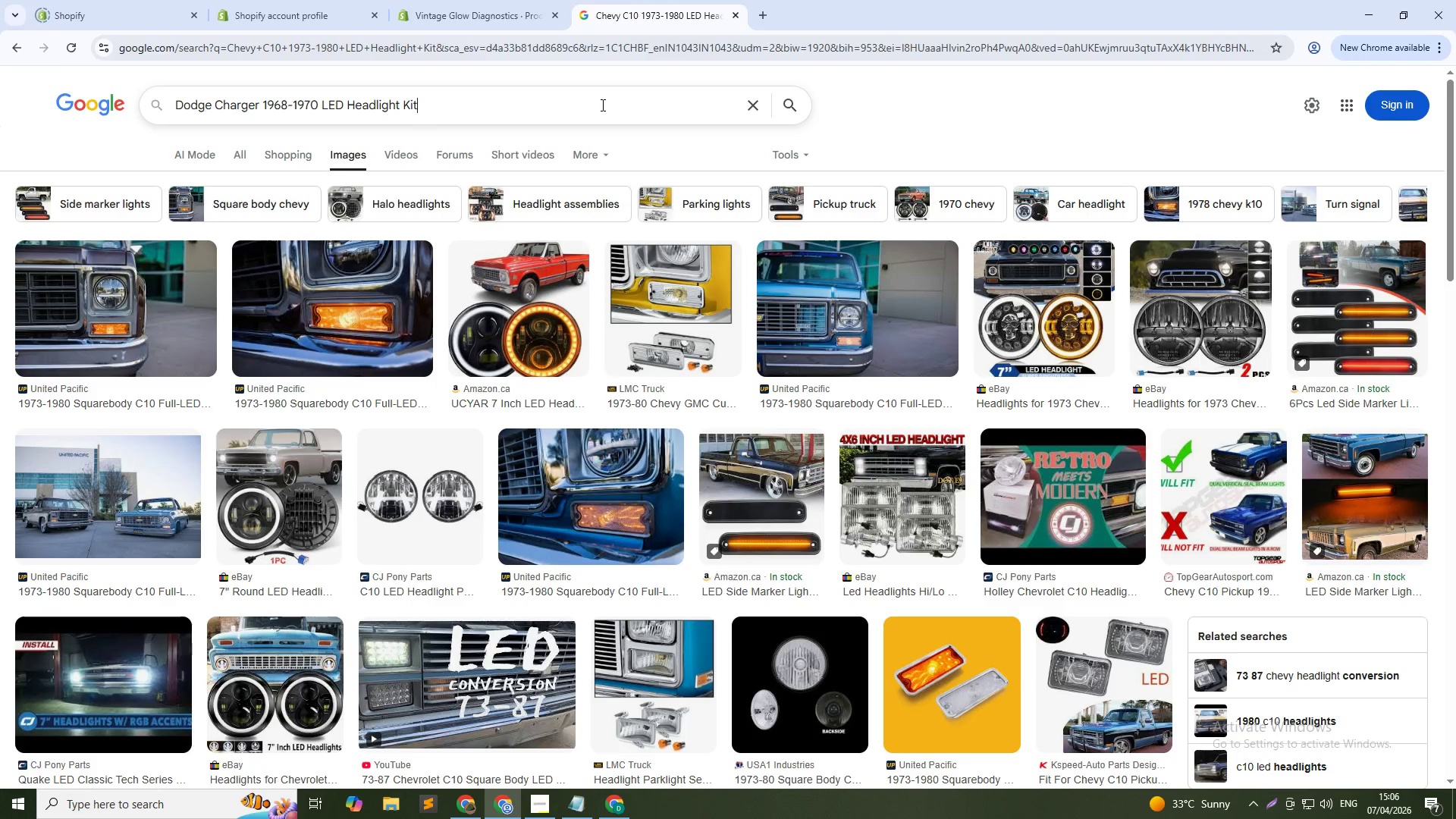 
key(NumpadEnter)
 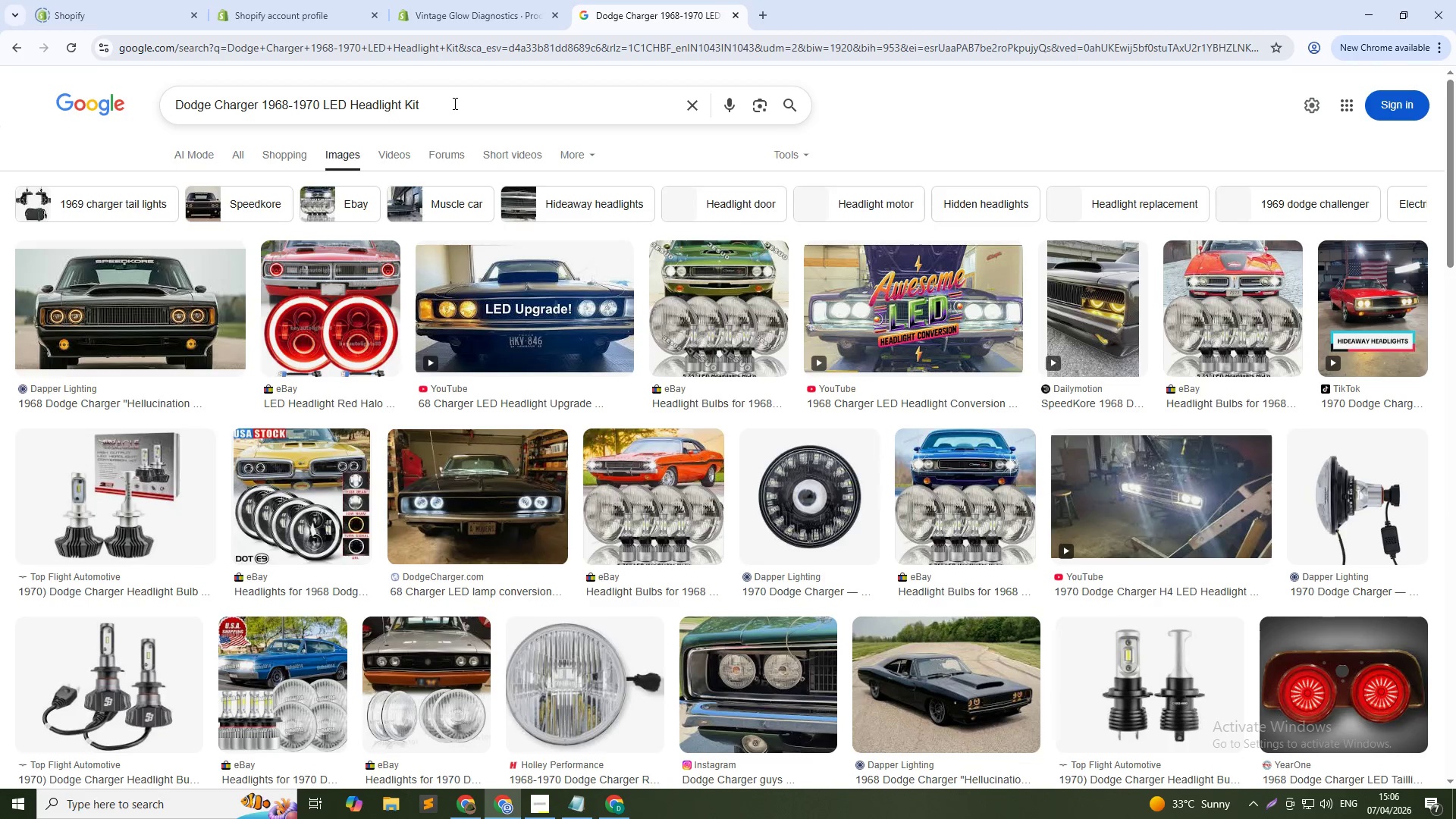 
left_click([414, 0])
 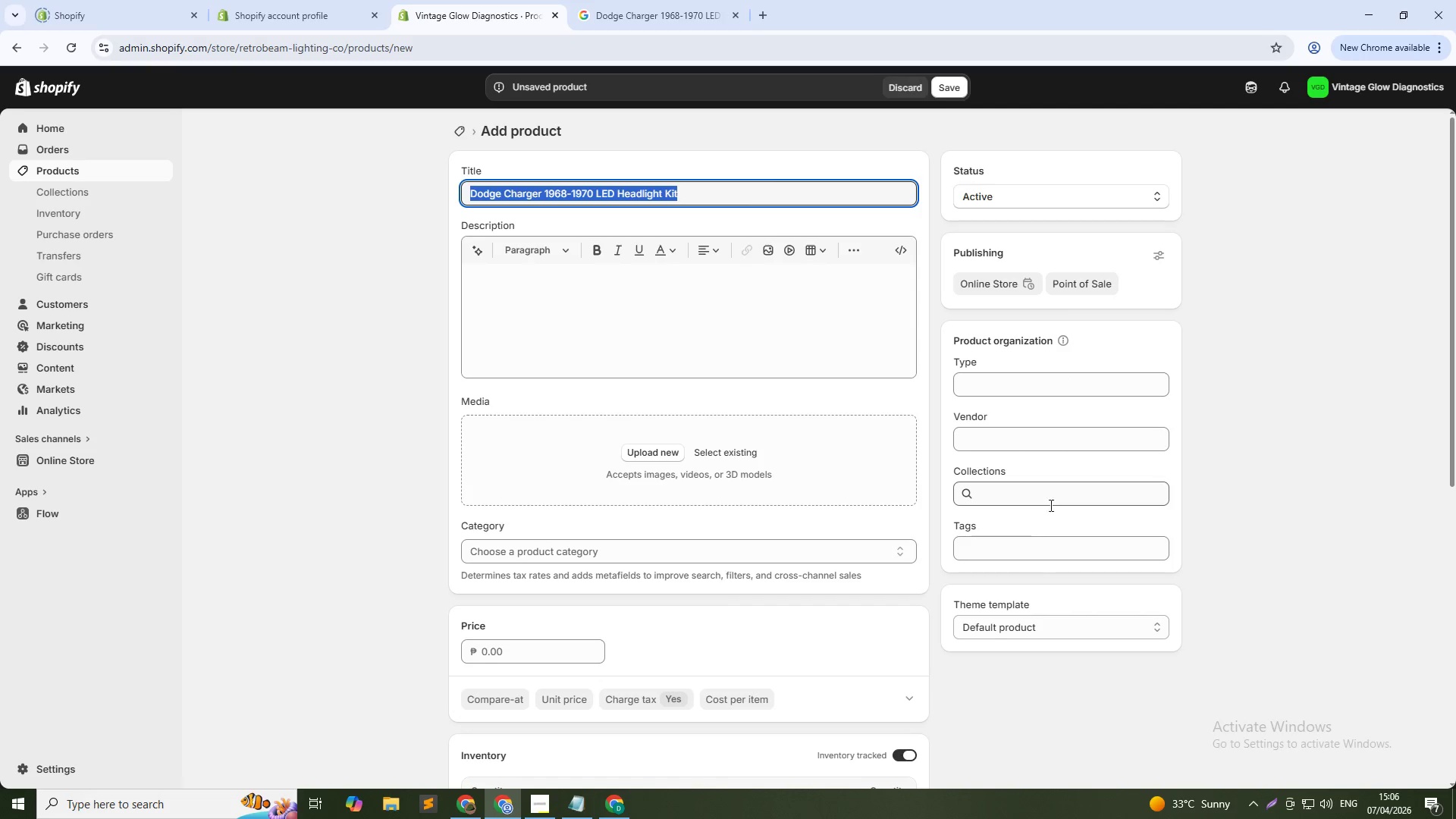 
left_click([994, 440])
 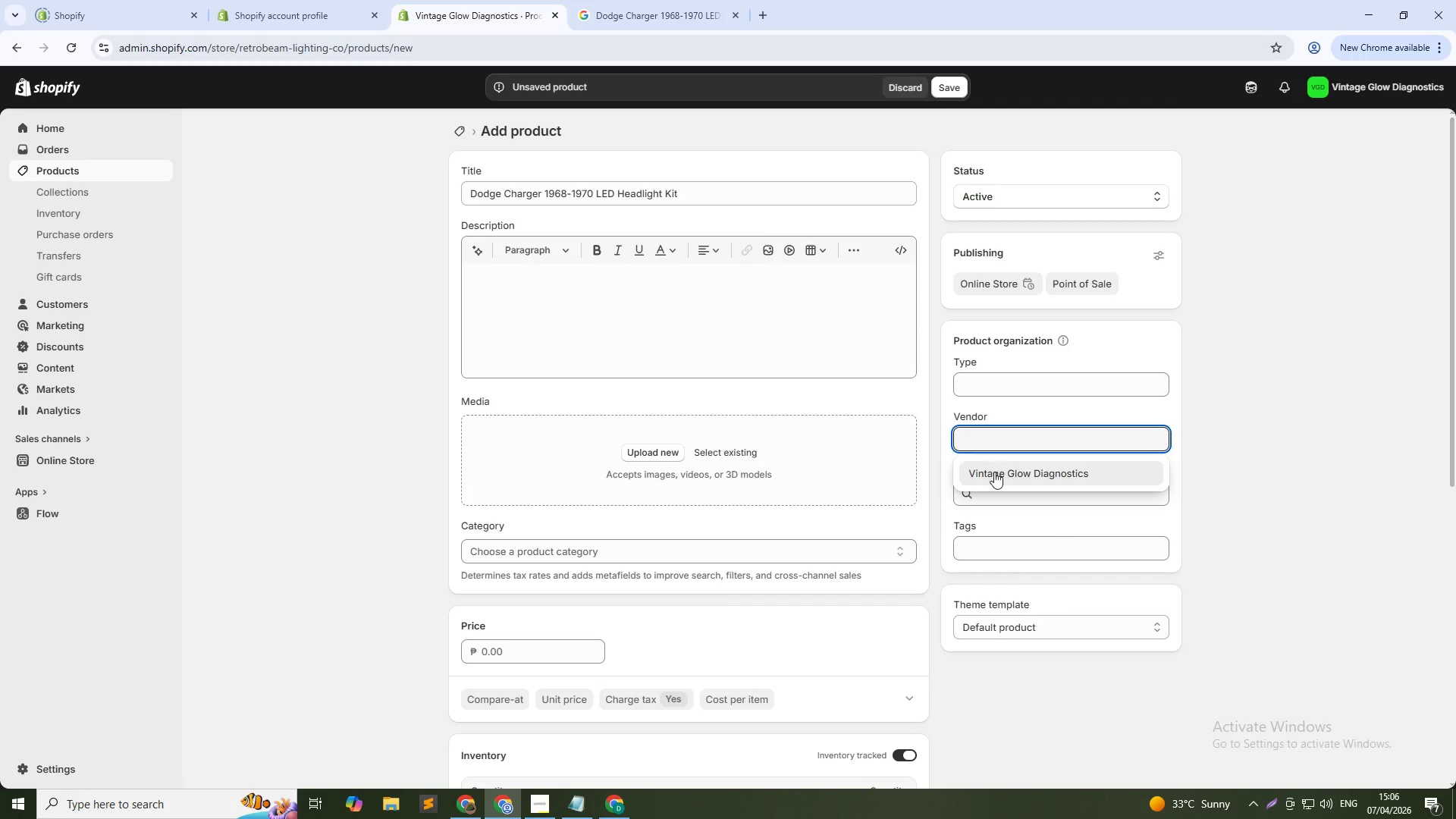 
left_click([994, 472])
 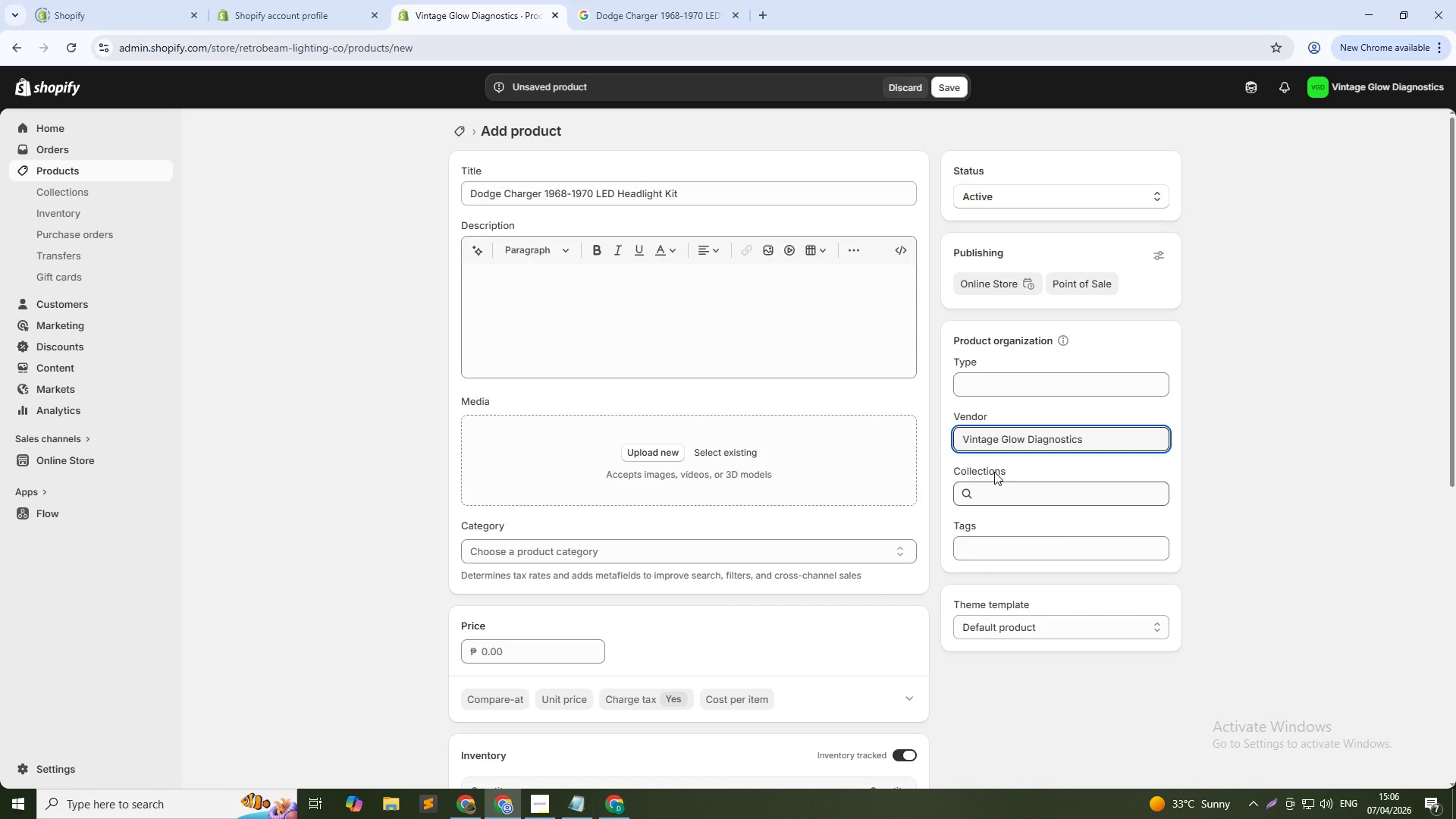 
wait(10.31)
 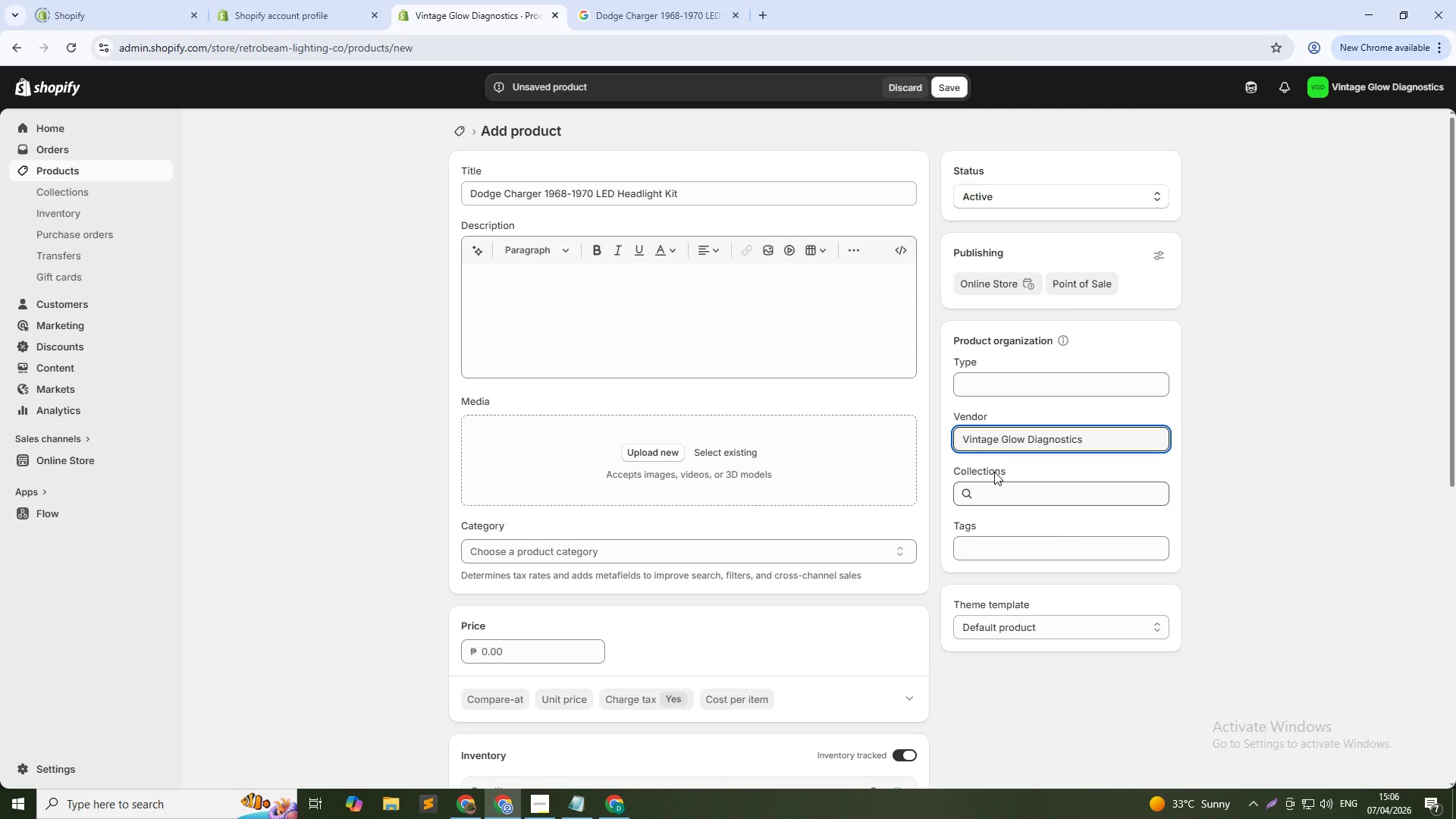 
left_click([536, 657])
 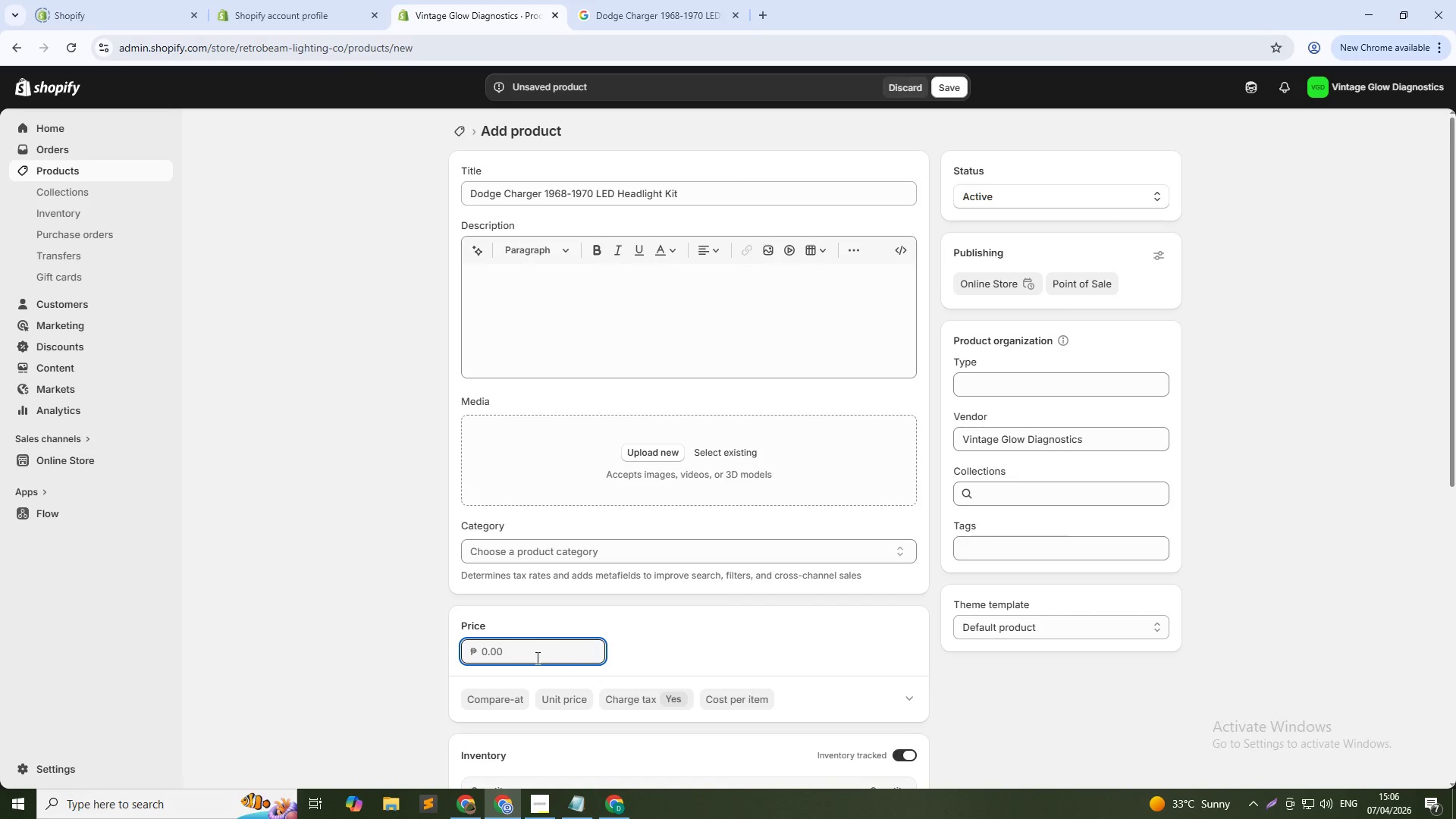 
key(Numpad1)
 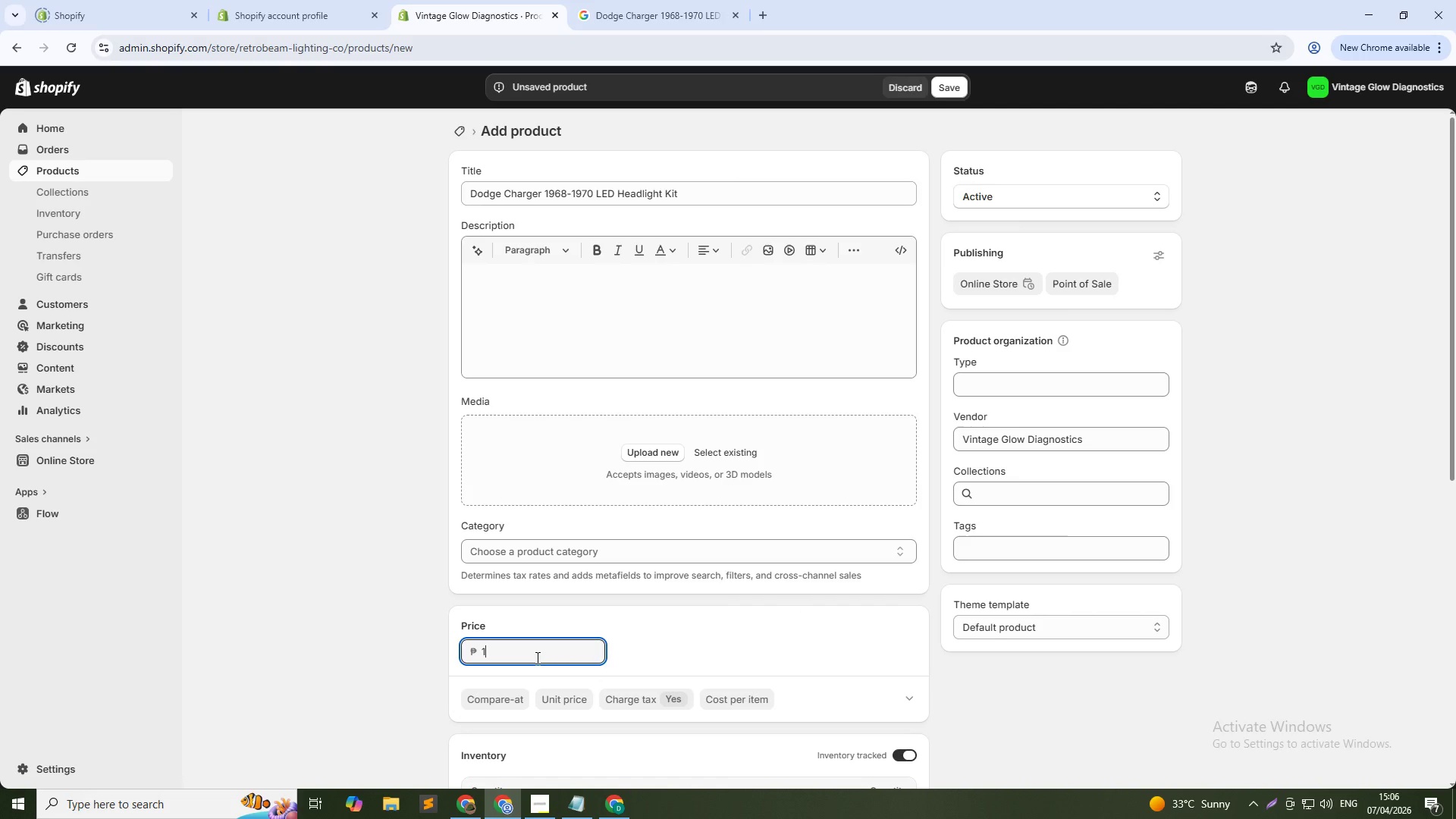 
key(Numpad9)
 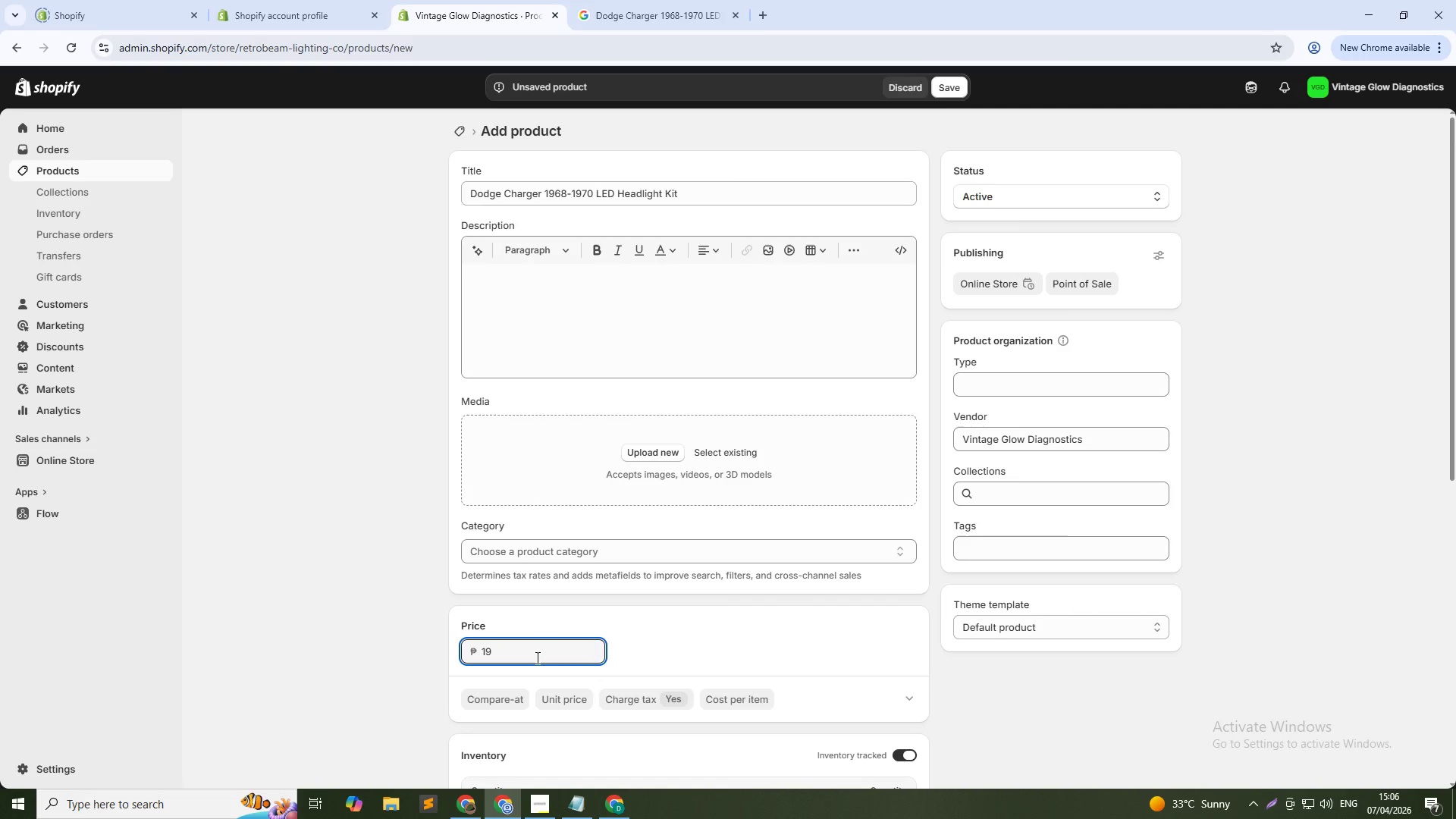 
key(Backspace)
 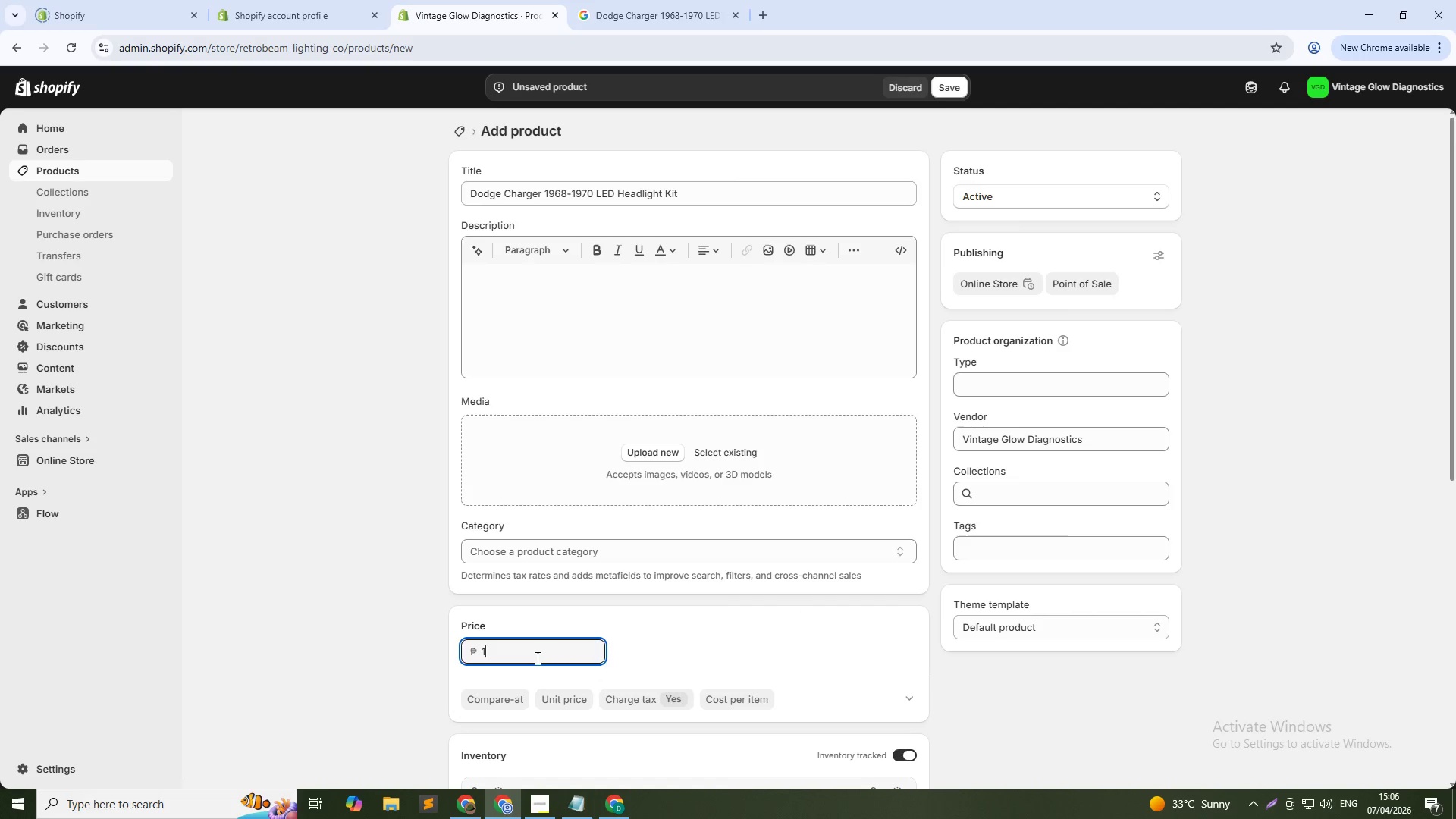 
key(Numpad3)
 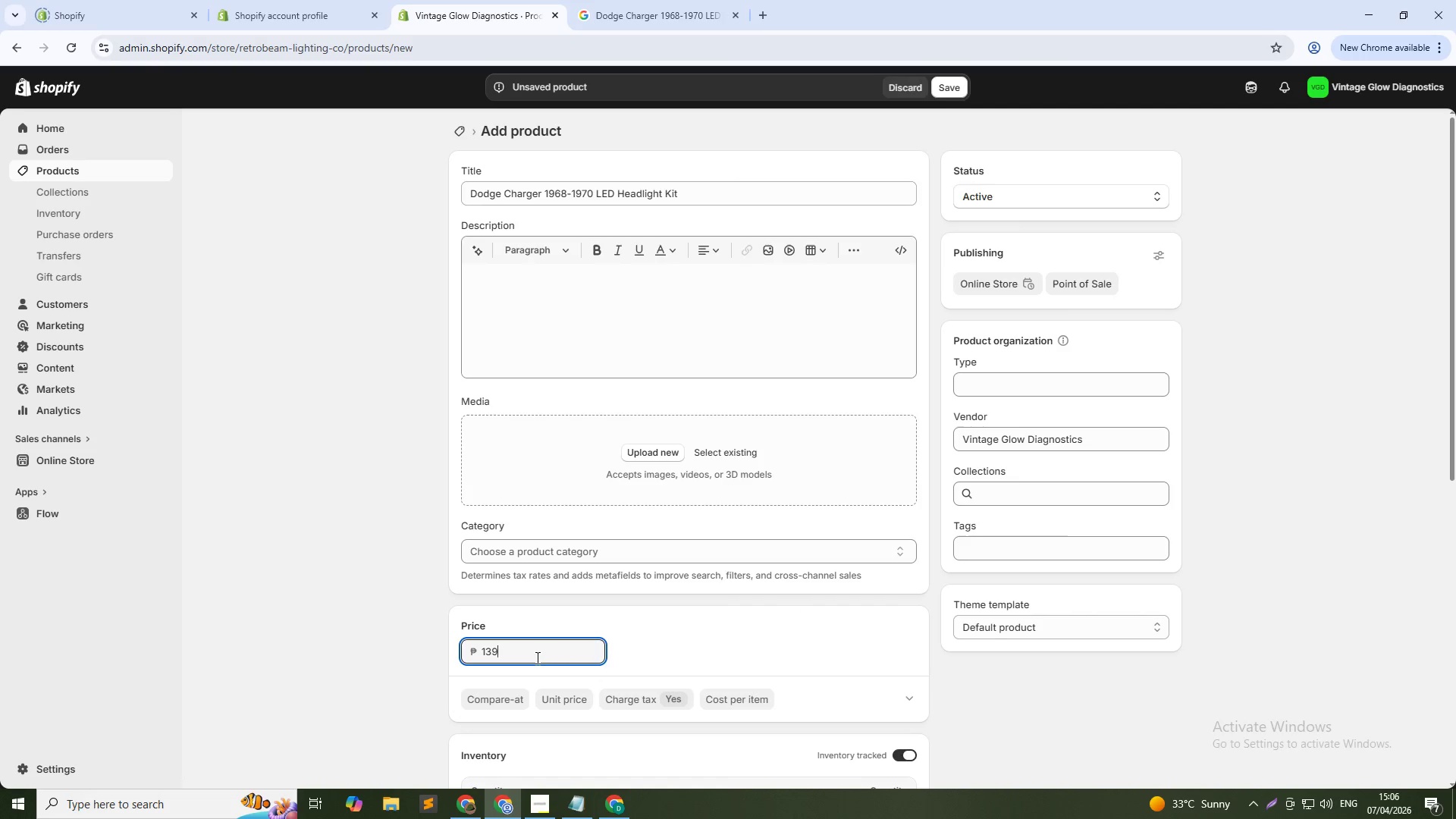 
key(Numpad9)
 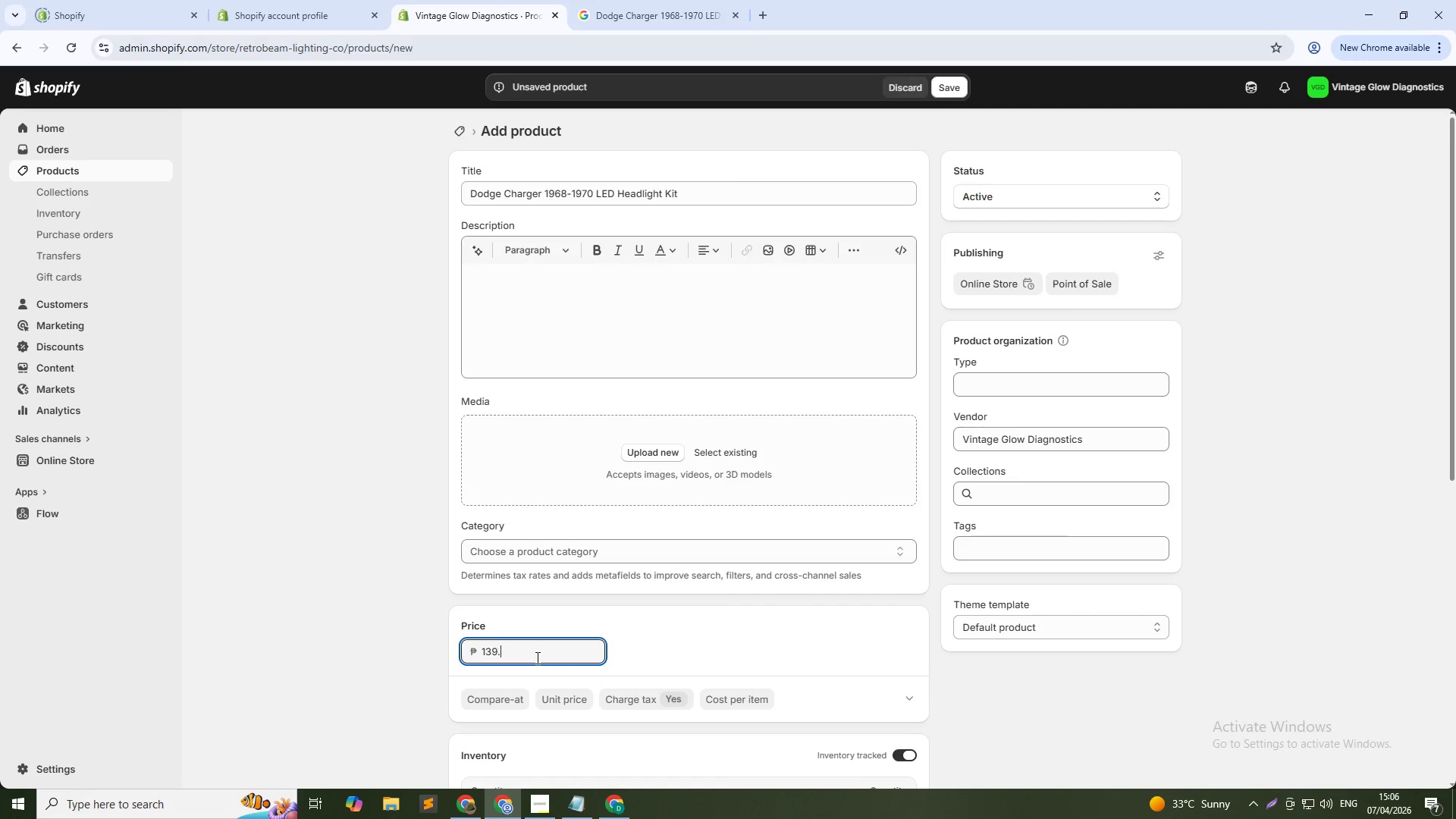 
key(NumpadDecimal)
 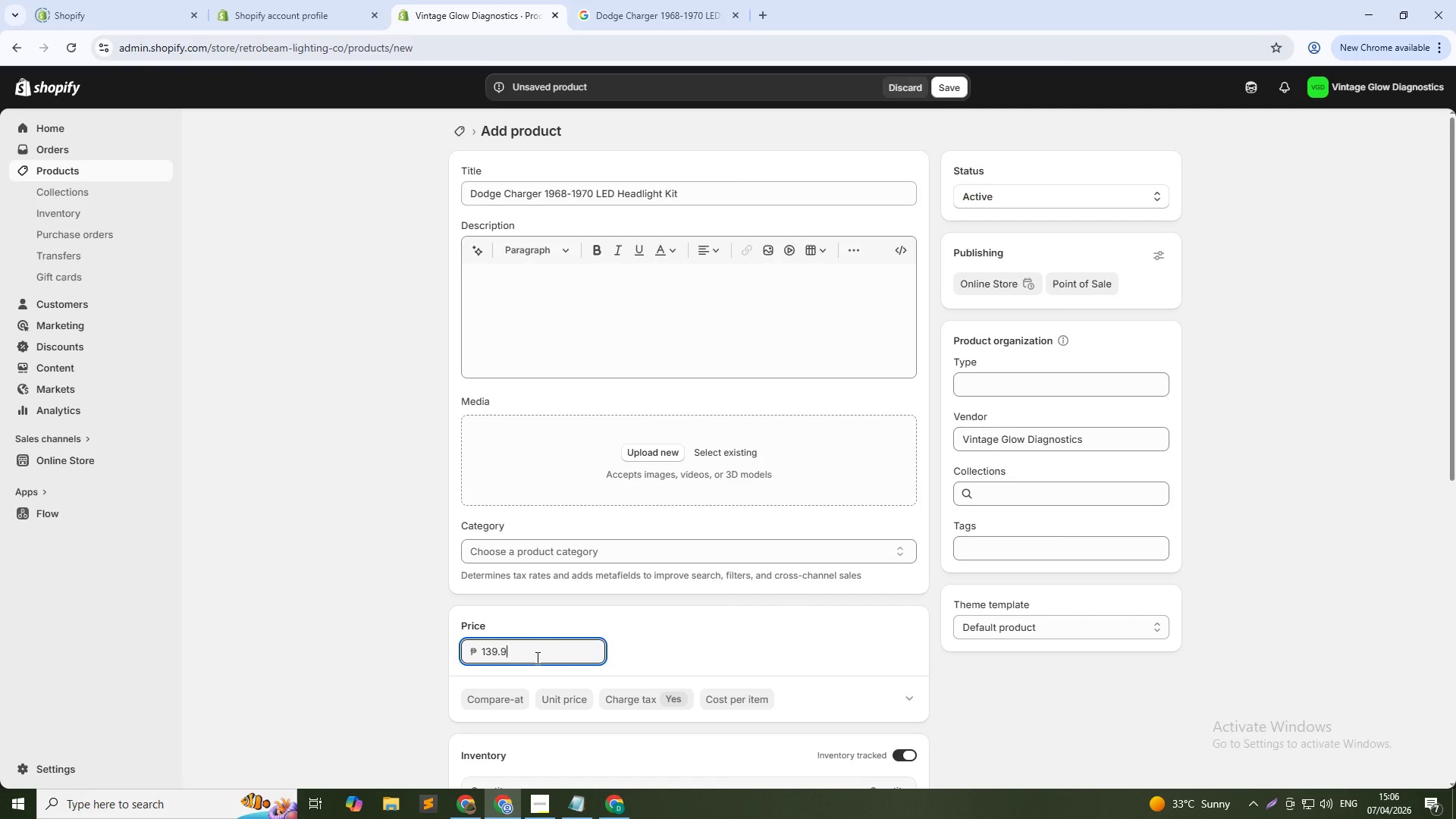 
key(Numpad9)
 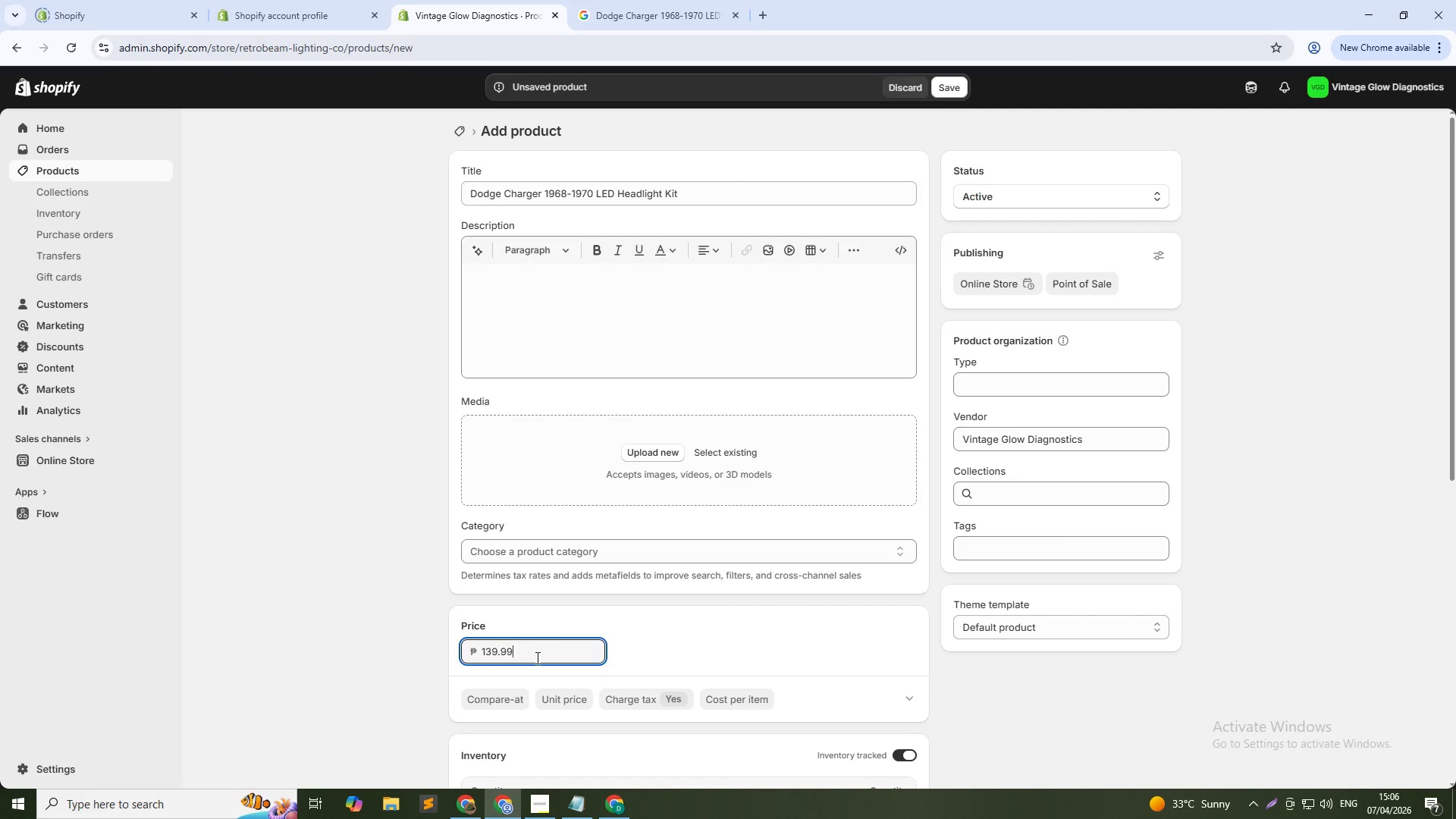 
key(Numpad9)
 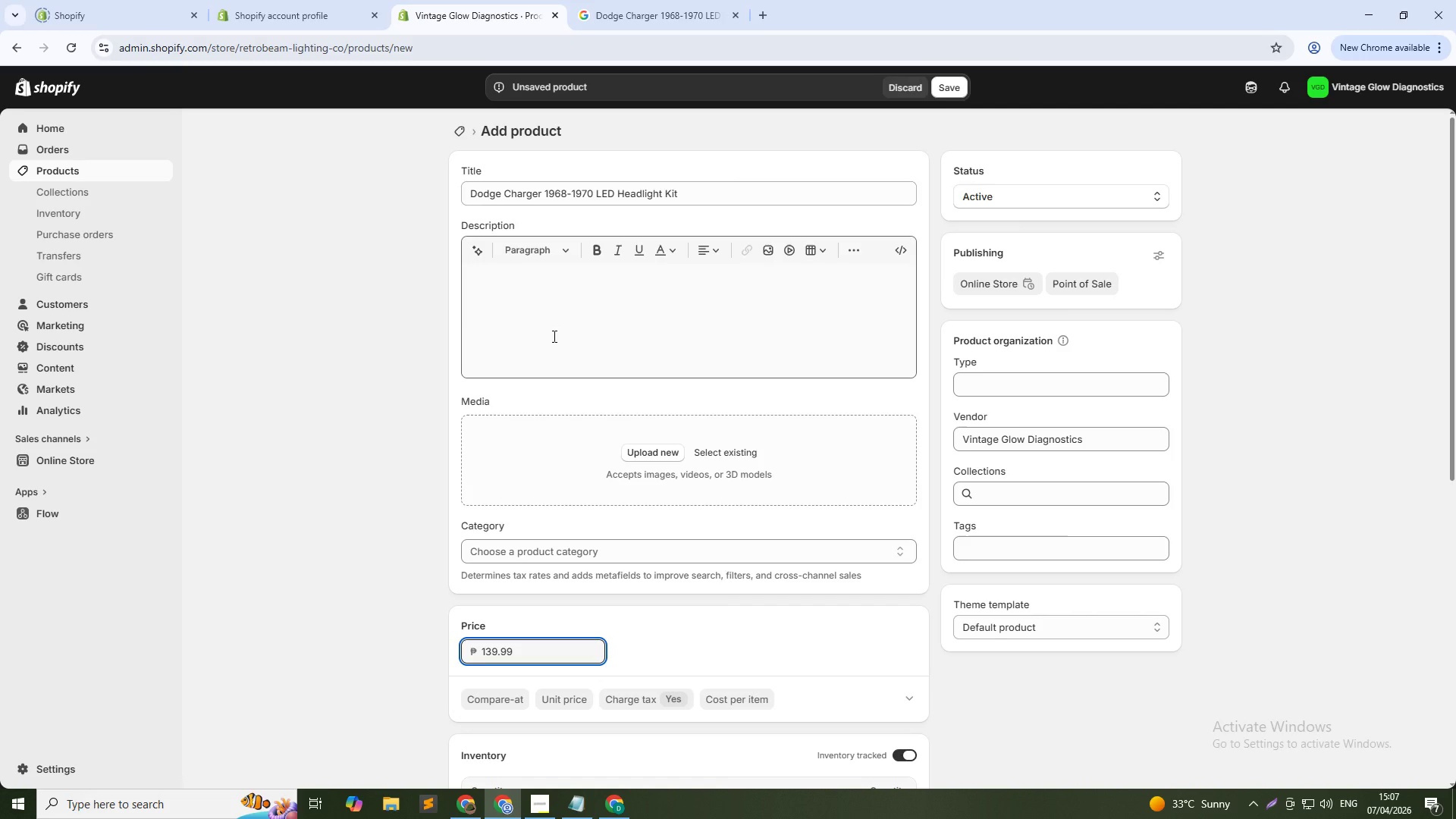 
wait(11.95)
 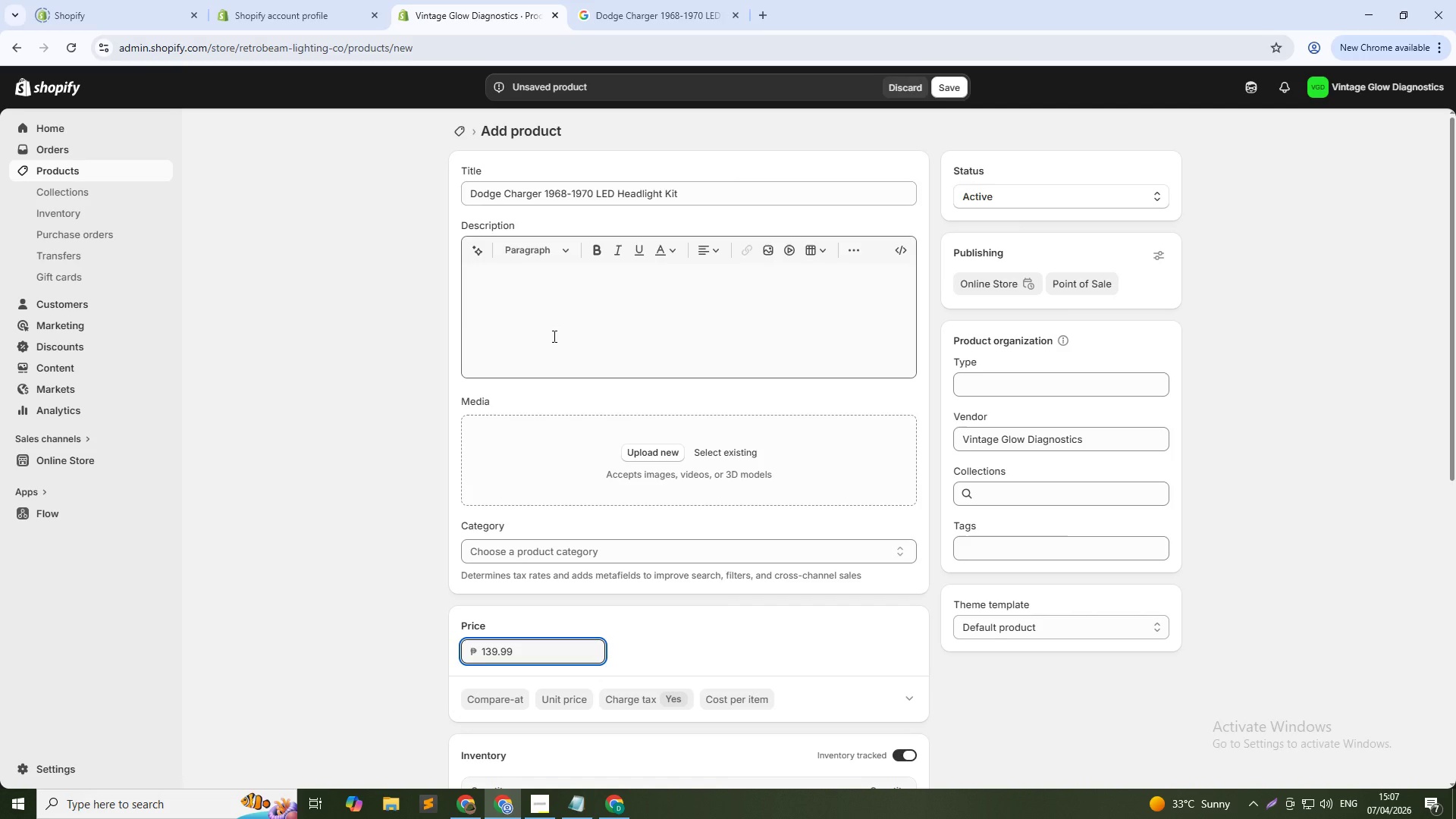 
scroll: coordinate [627, 576], scroll_direction: down, amount: 8.0
 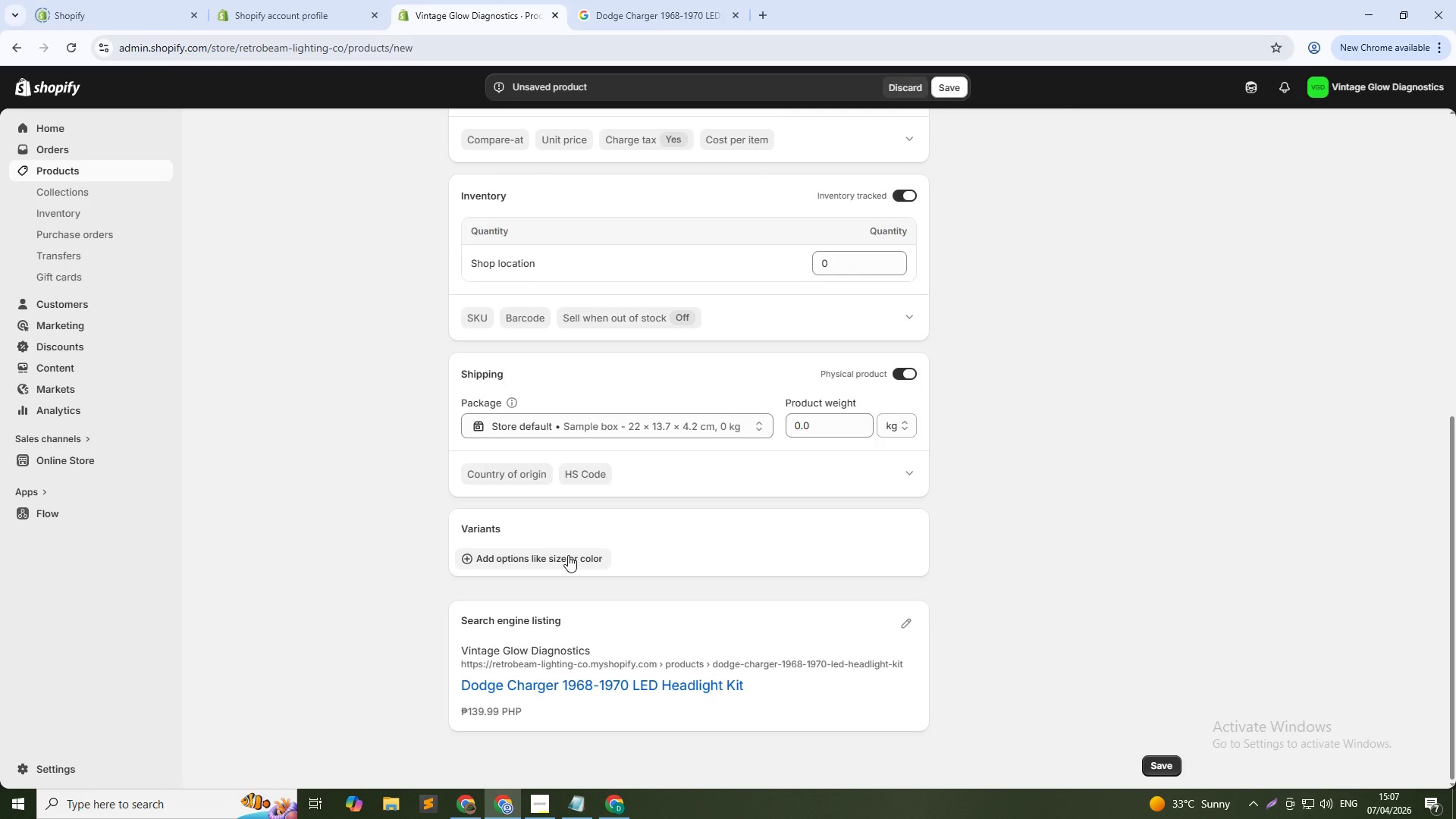 
left_click([568, 555])
 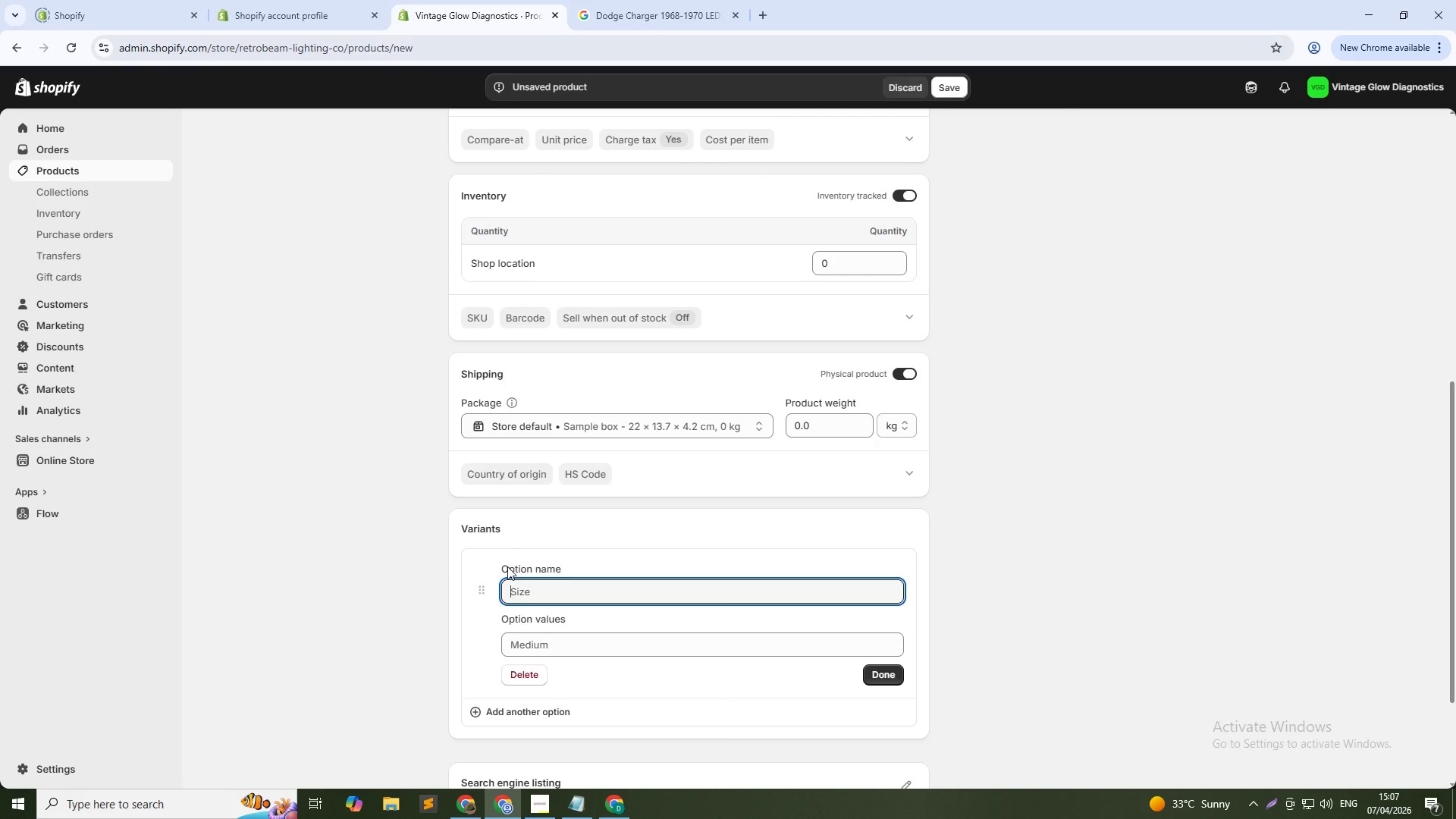 
wait(6.0)
 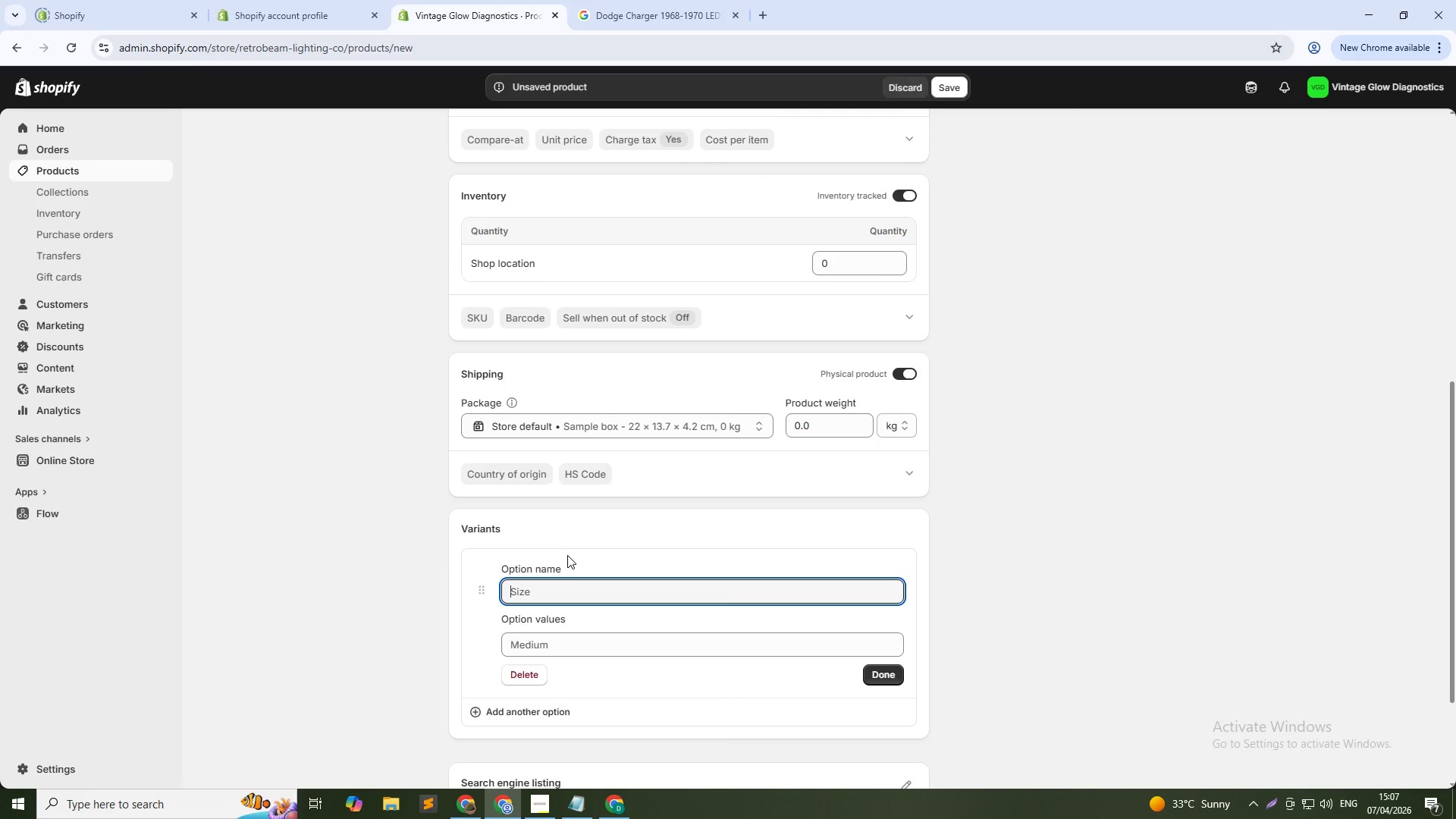 
left_click([539, 589])
 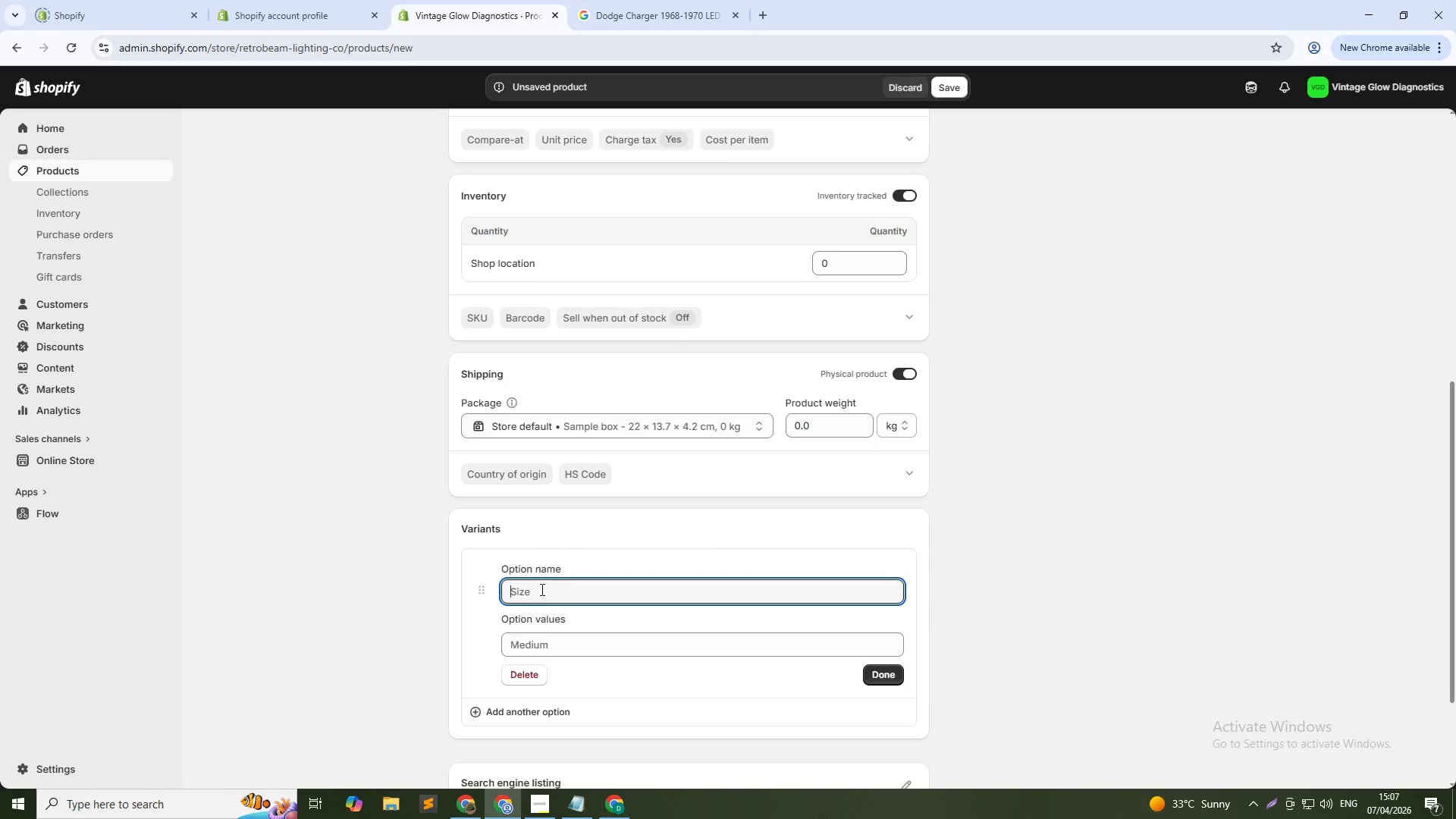 
type(Colo)
key(Backspace)
key(Backspace)
type(lor Temperature)
 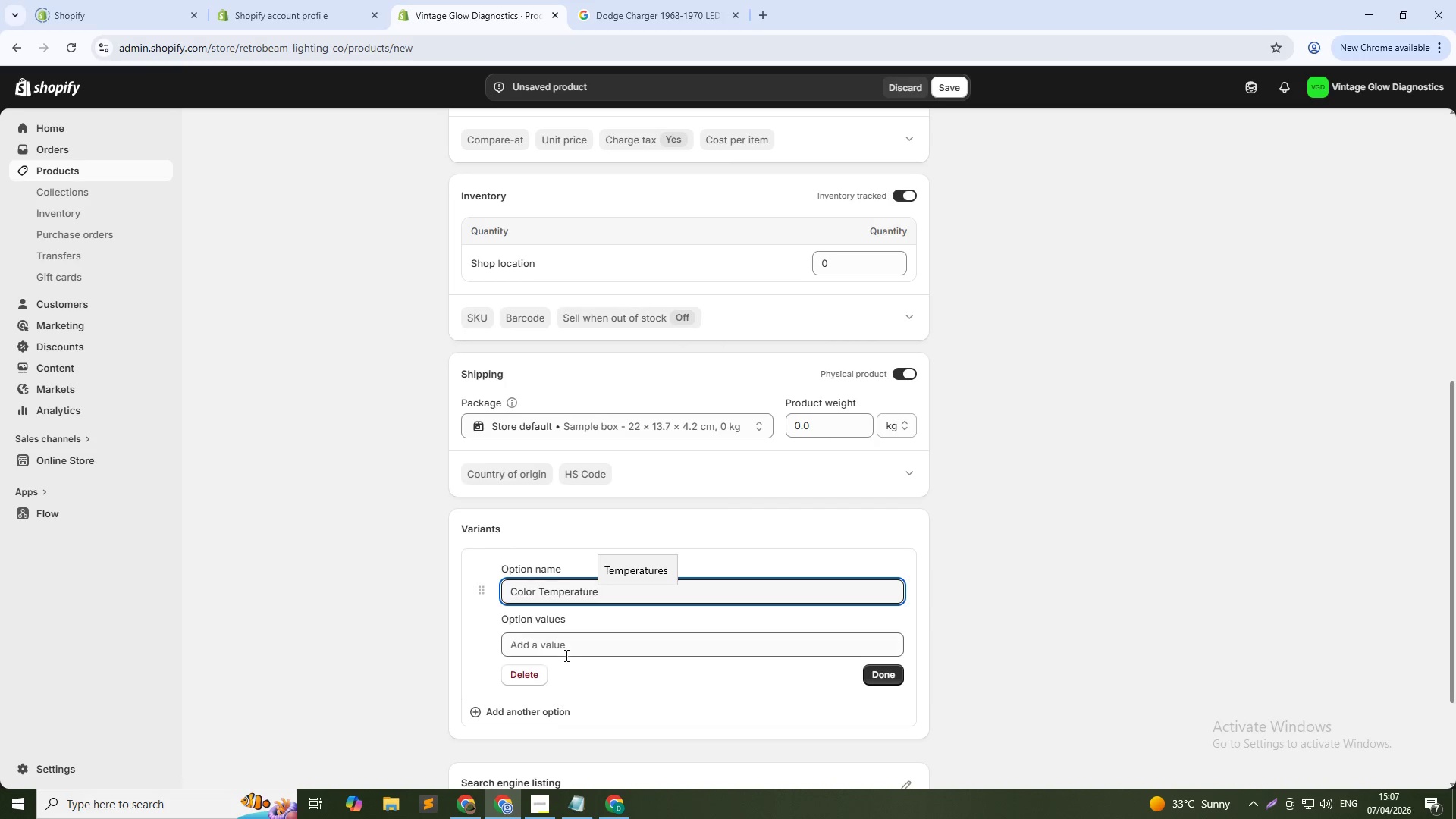 
left_click([566, 651])
 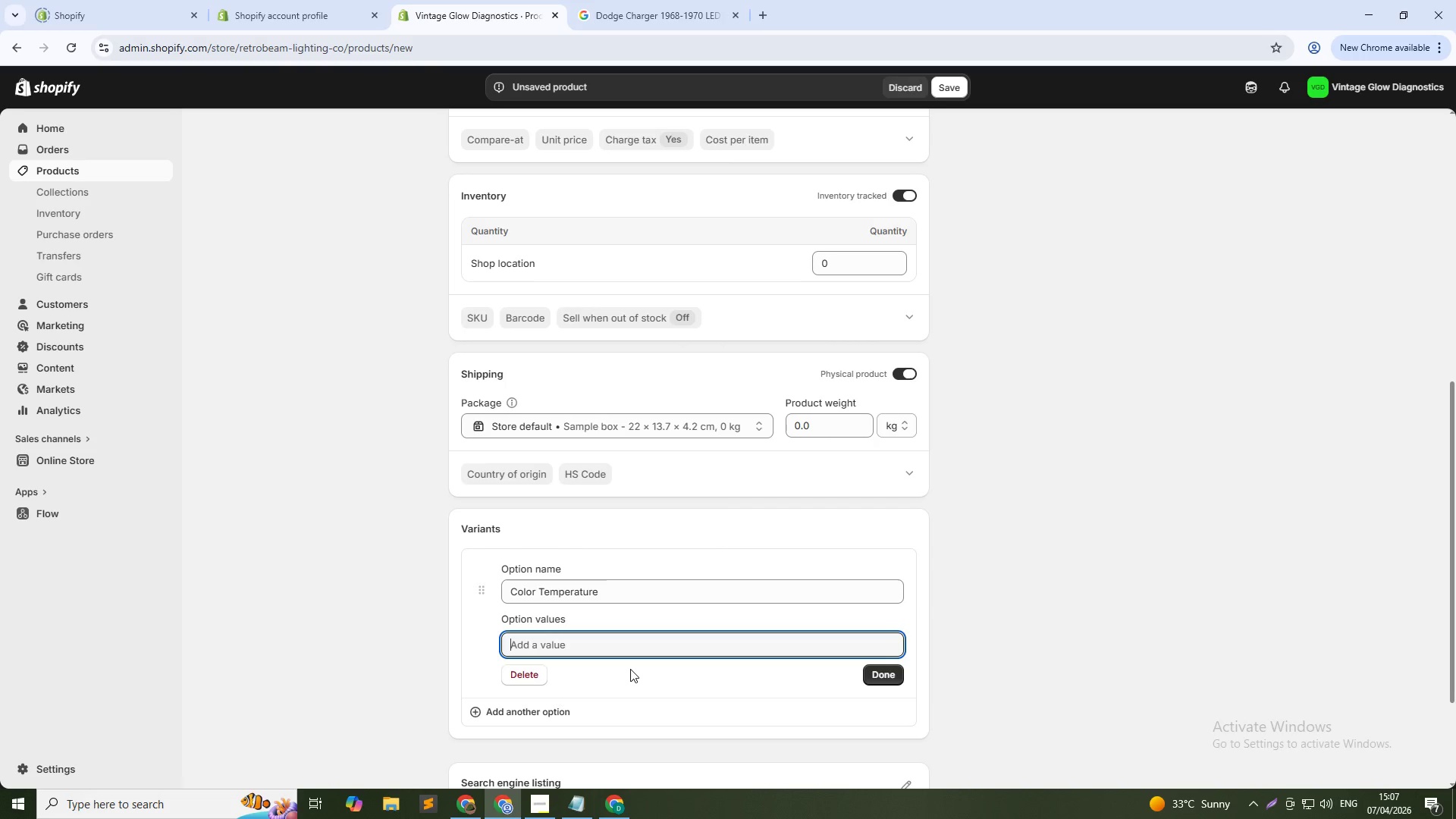 
type(3000K Warm White)
key(Tab)
type(6000L)
key(Backspace)
type(K Cool White)
 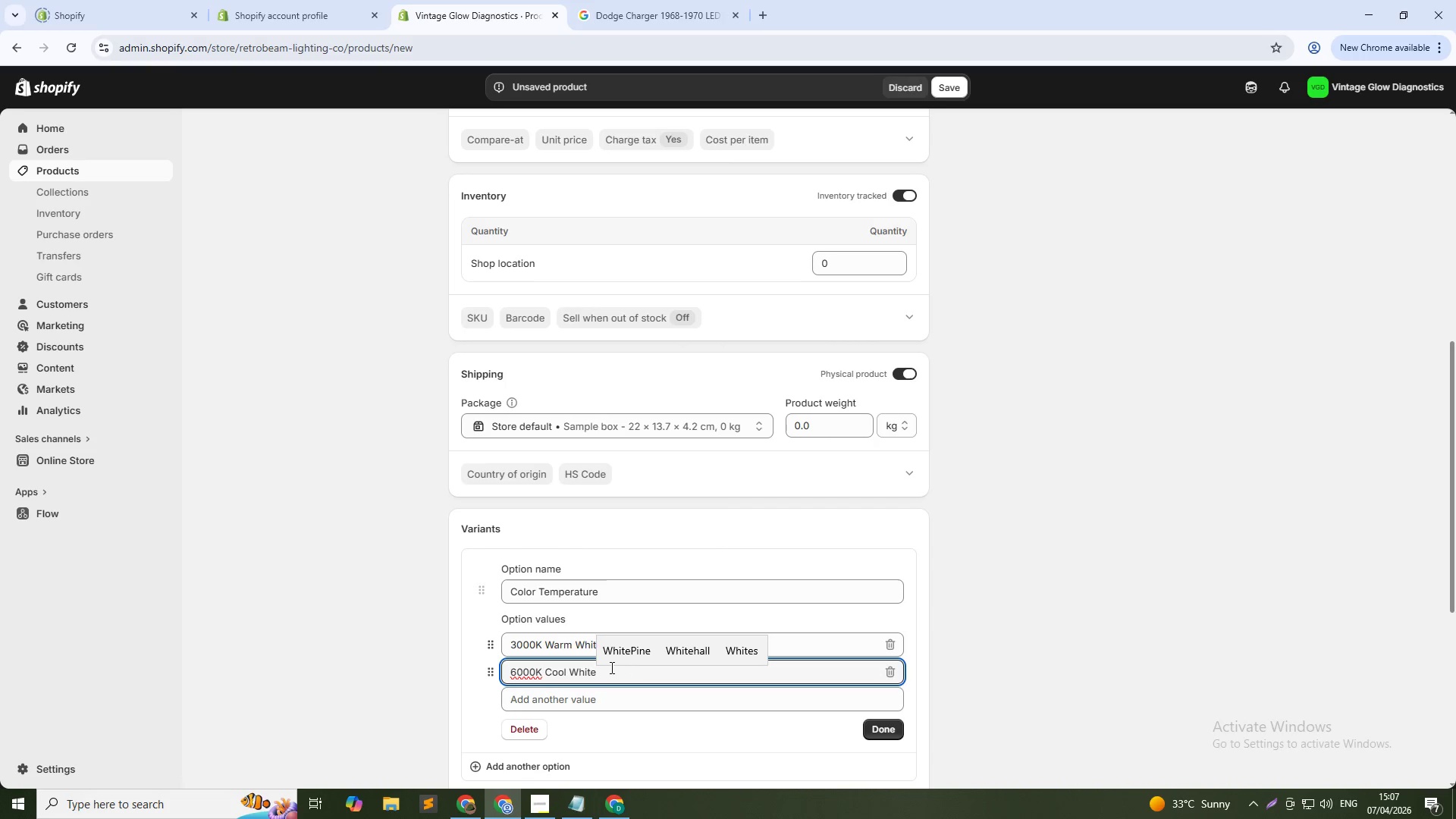 
wait(6.97)
 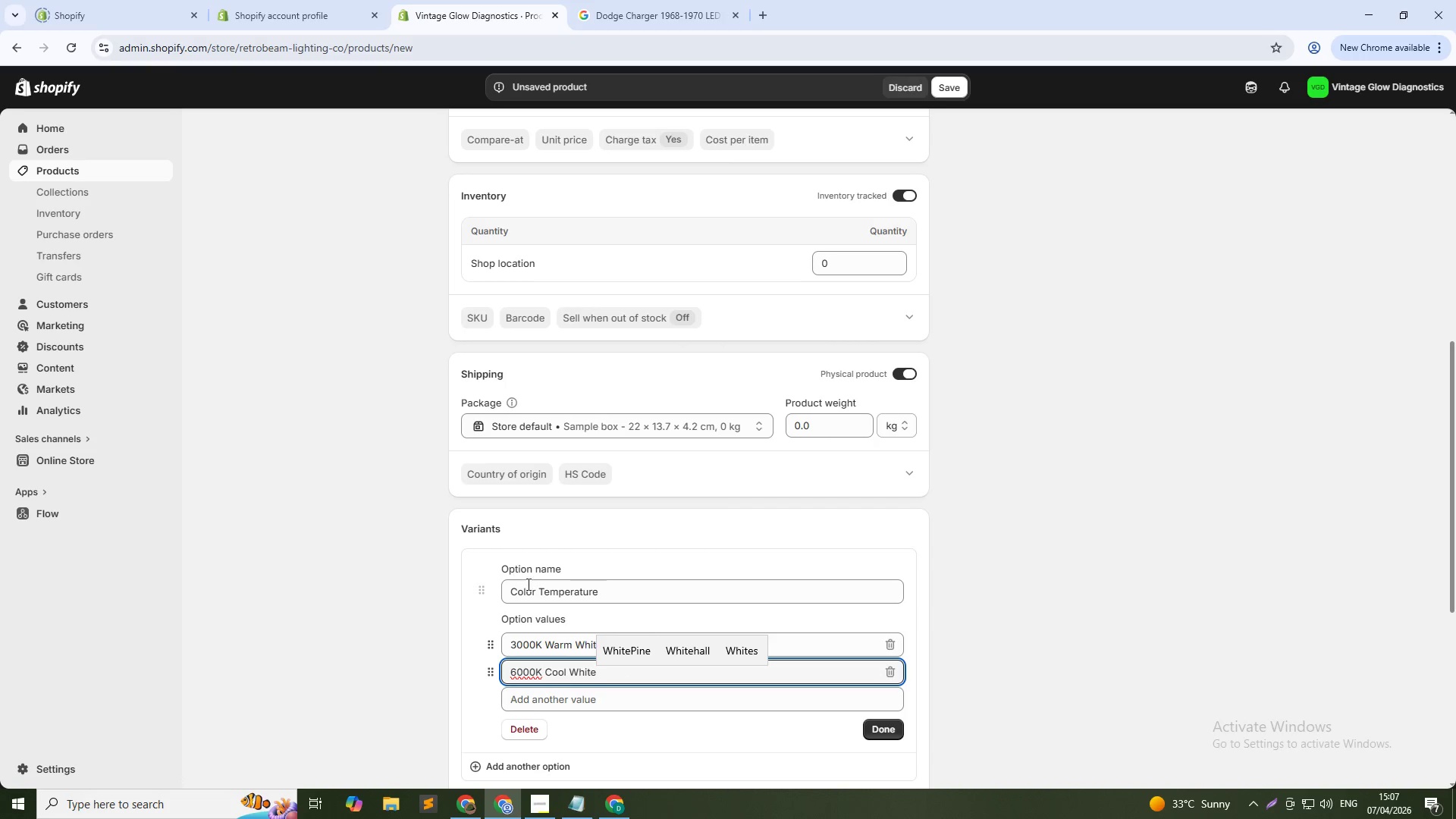 
left_click([881, 731])
 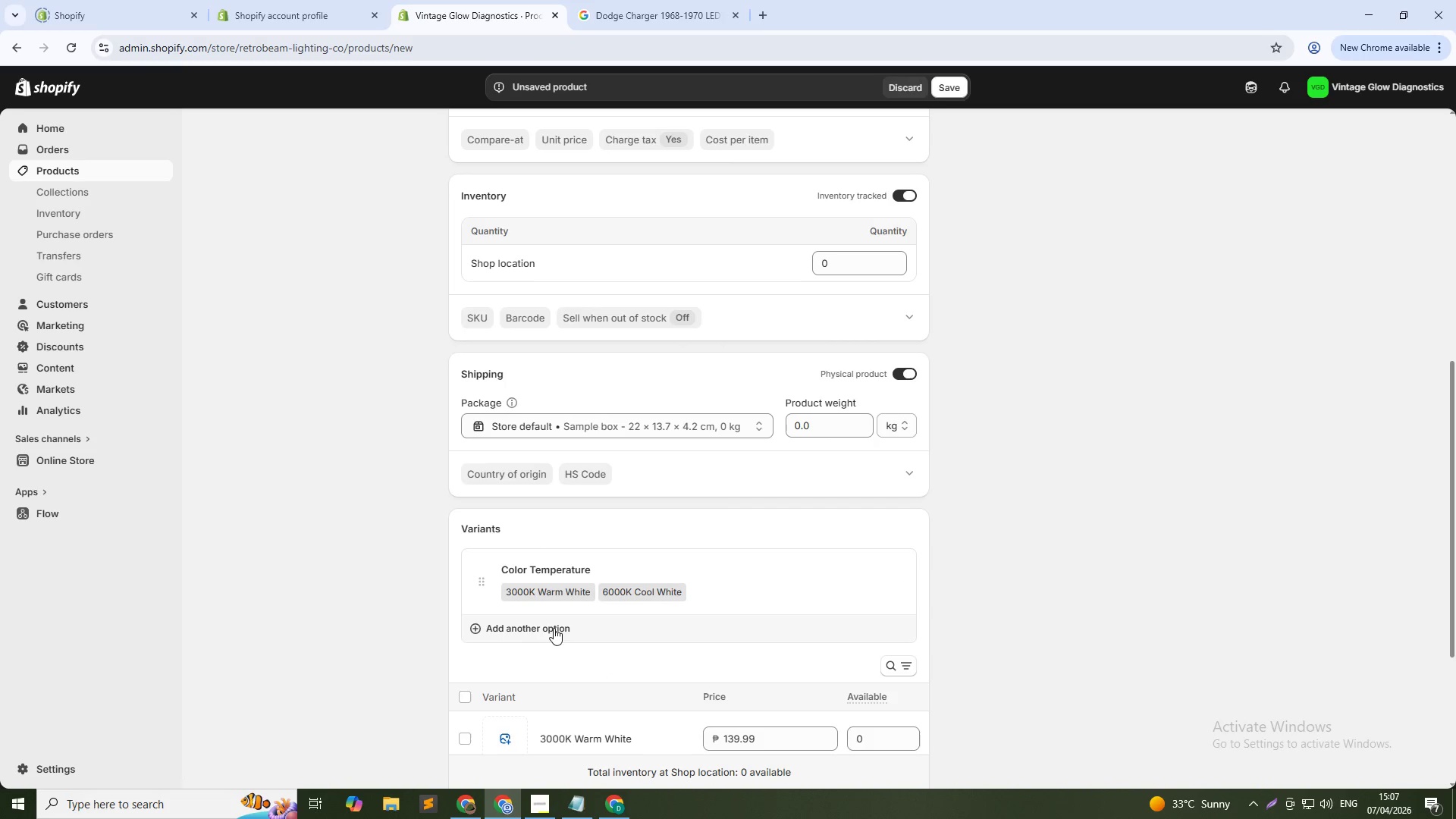 
left_click([551, 627])
 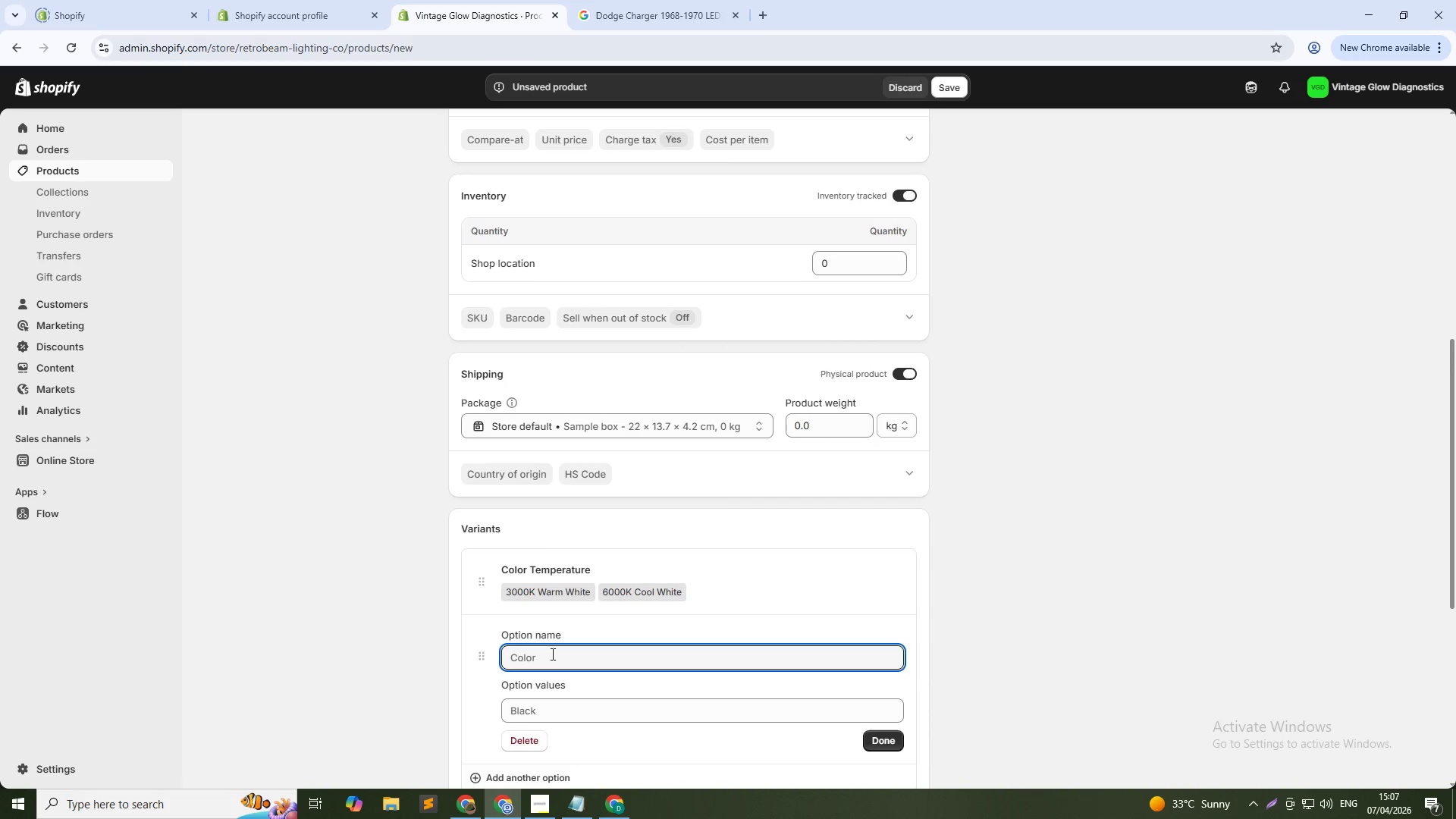 
type(Lens Stylre)
 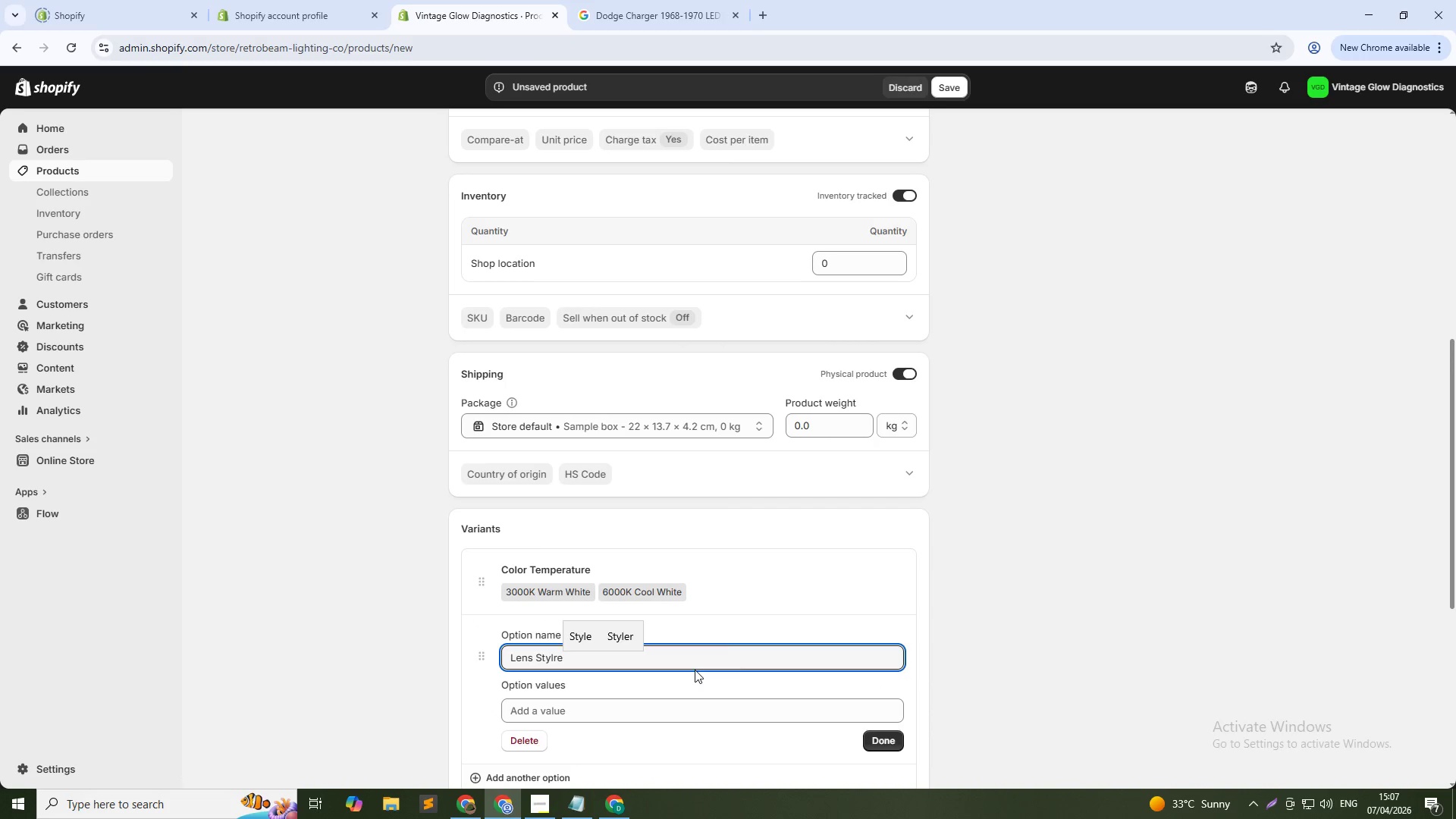 
key(Backspace)
 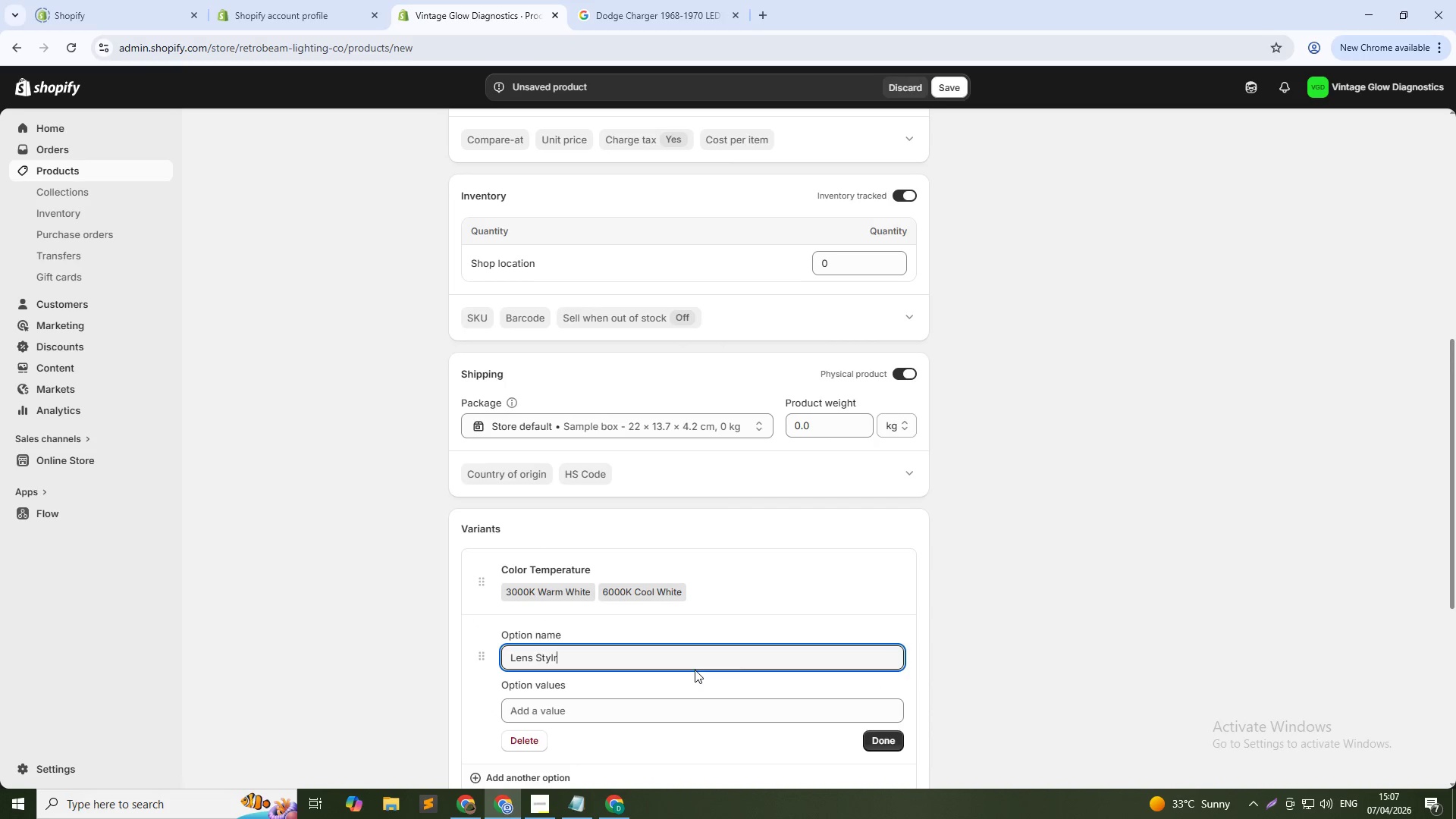 
key(Backspace)
 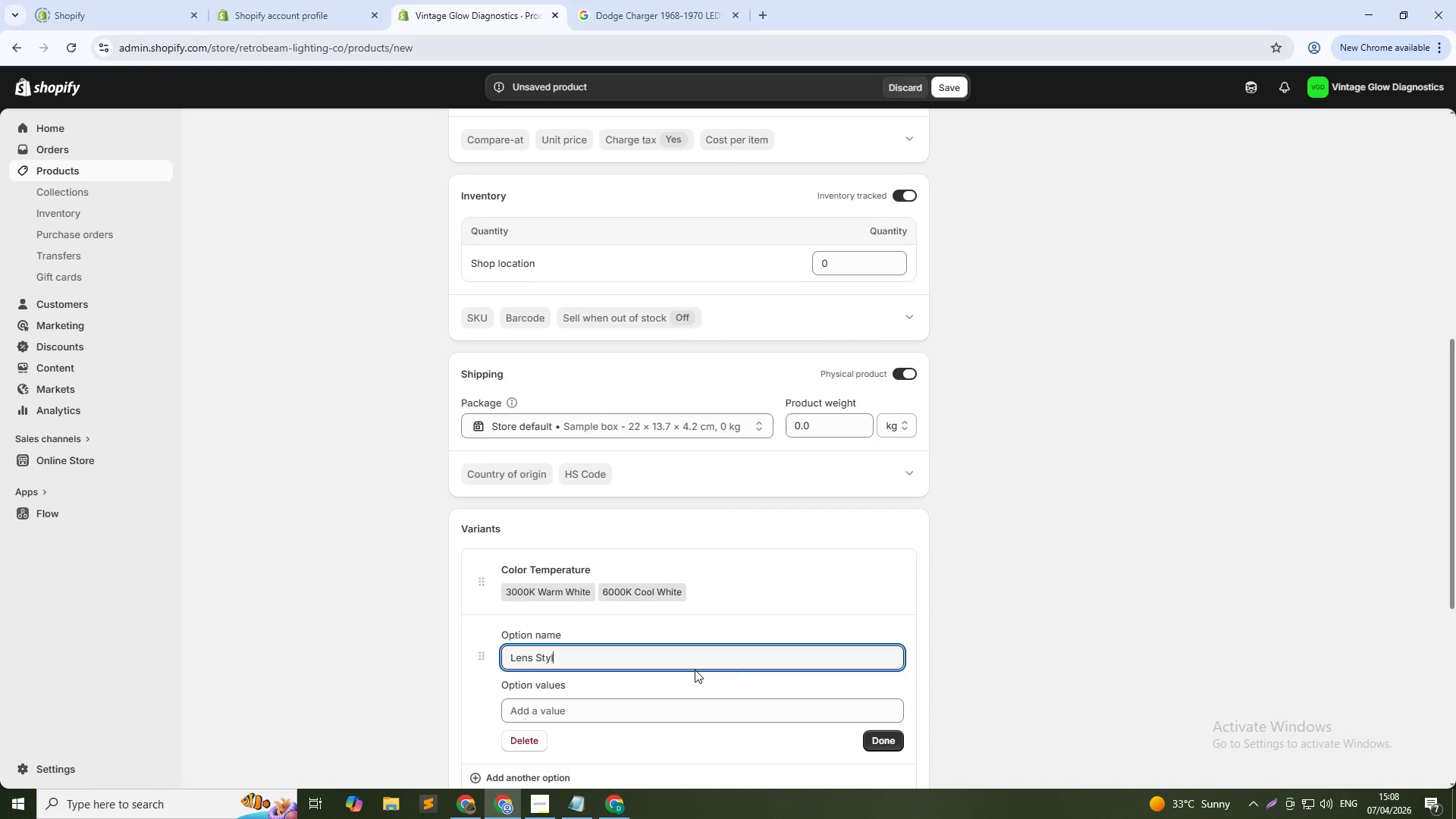 
key(E)
 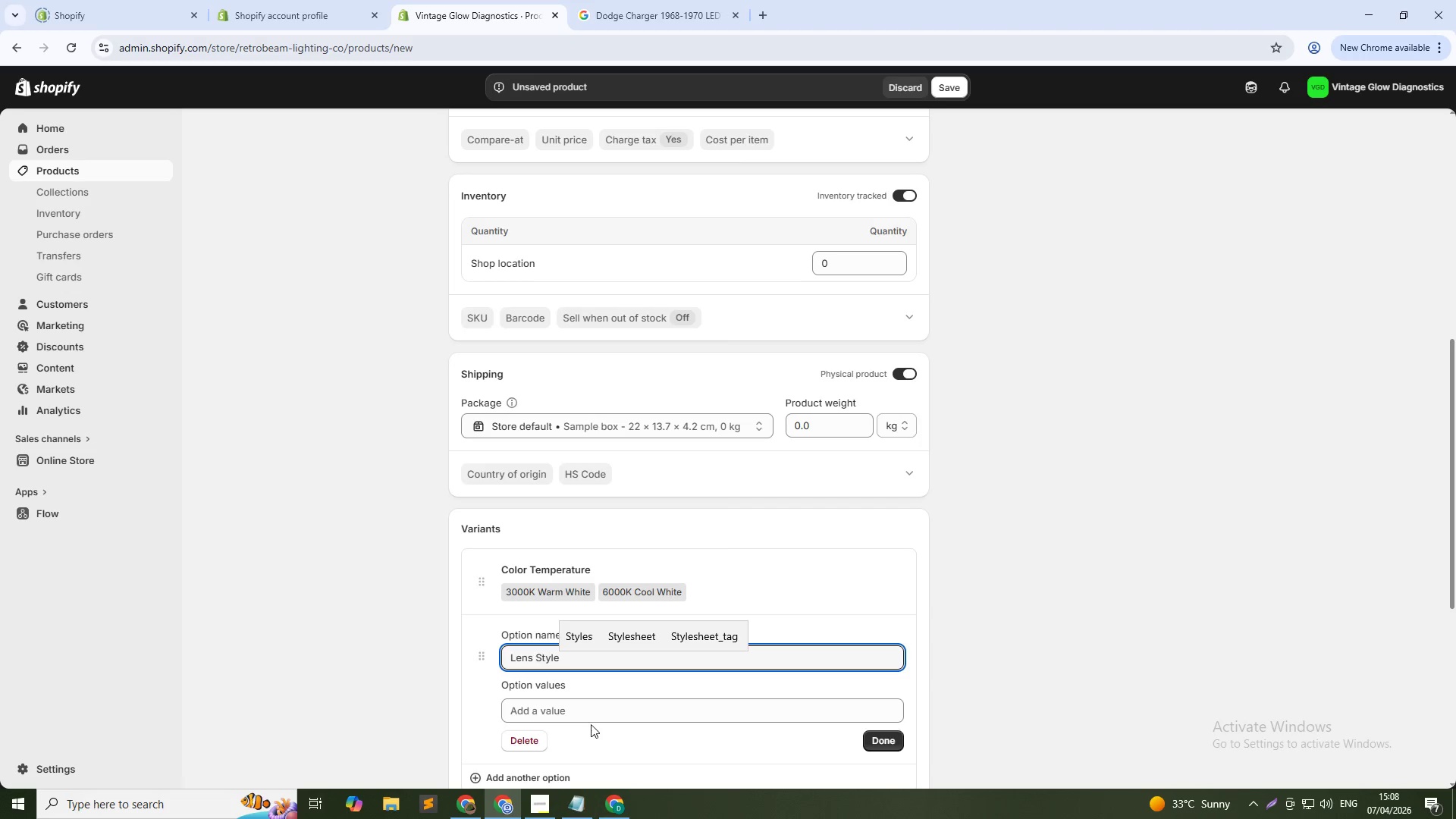 
left_click([590, 718])
 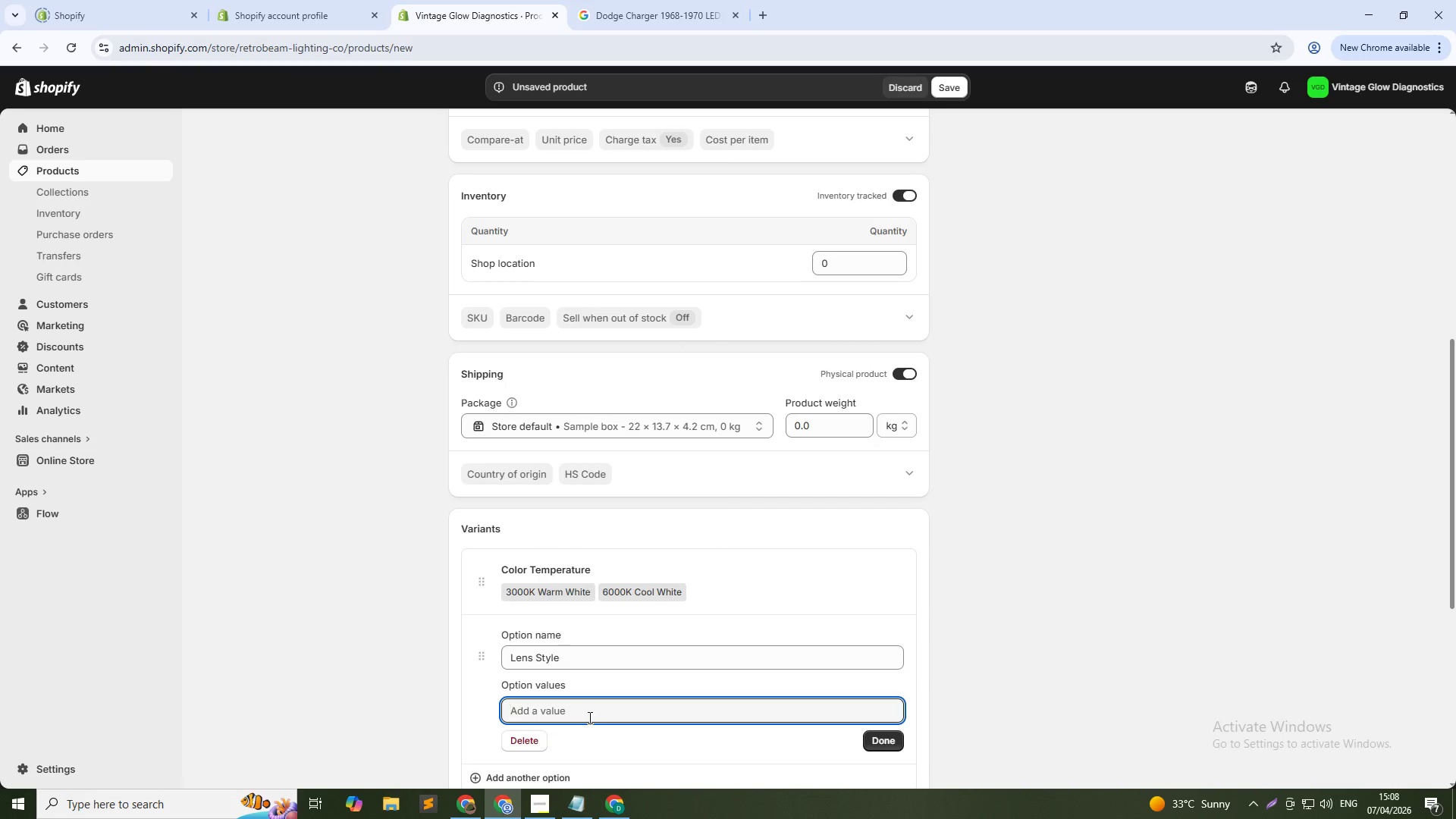 
type(Vl)
key(Backspace)
key(Backspace)
key(Backspace)
type(Clear l)
key(Backspace)
type(Lenas)
key(Tab)
type(Fluted len)
key(Backspace)
key(Backspace)
key(Backspace)
type(Lena)
key(Backspace)
type(s)
 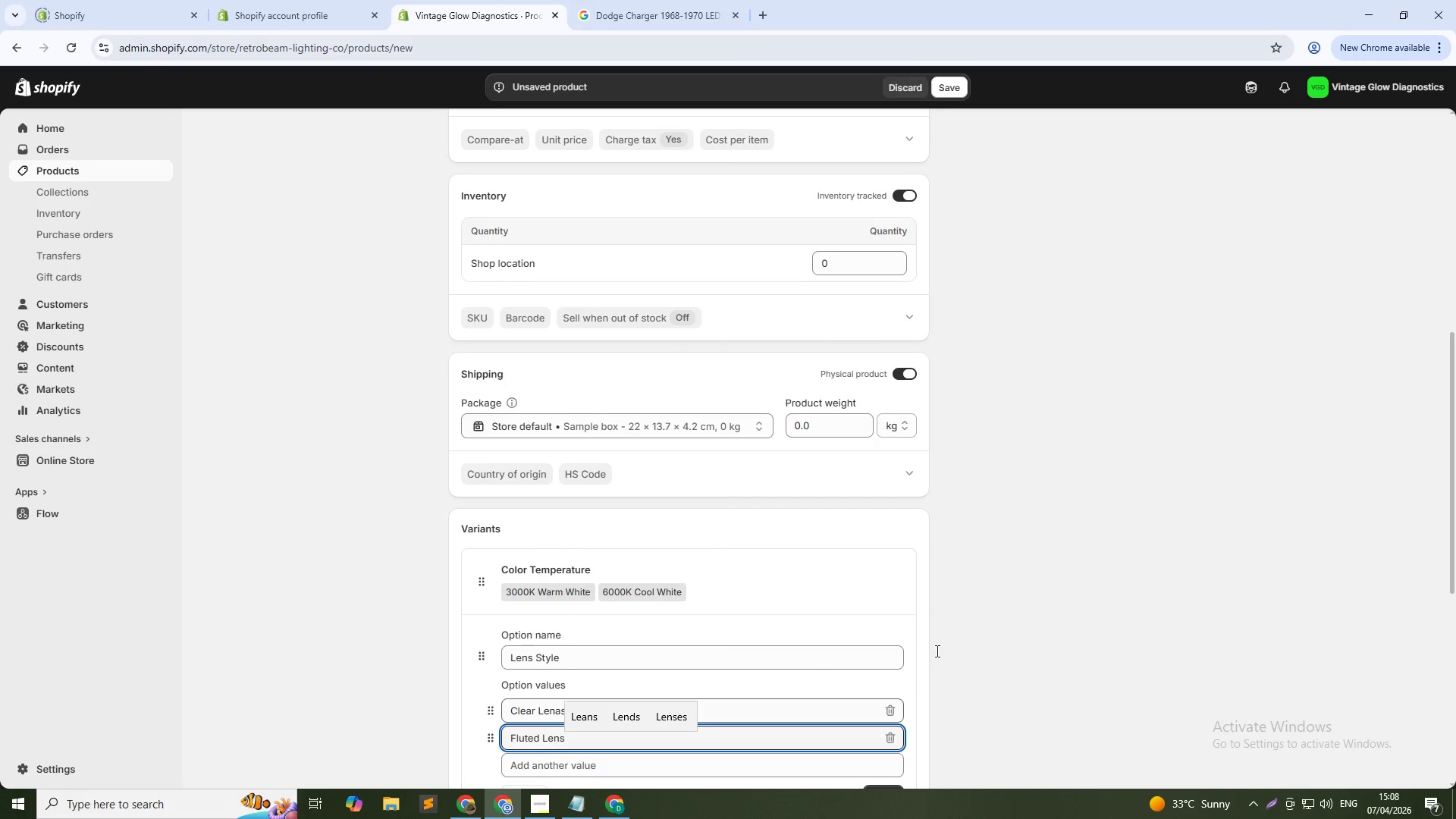 
scroll: coordinate [936, 651], scroll_direction: down, amount: 1.0
 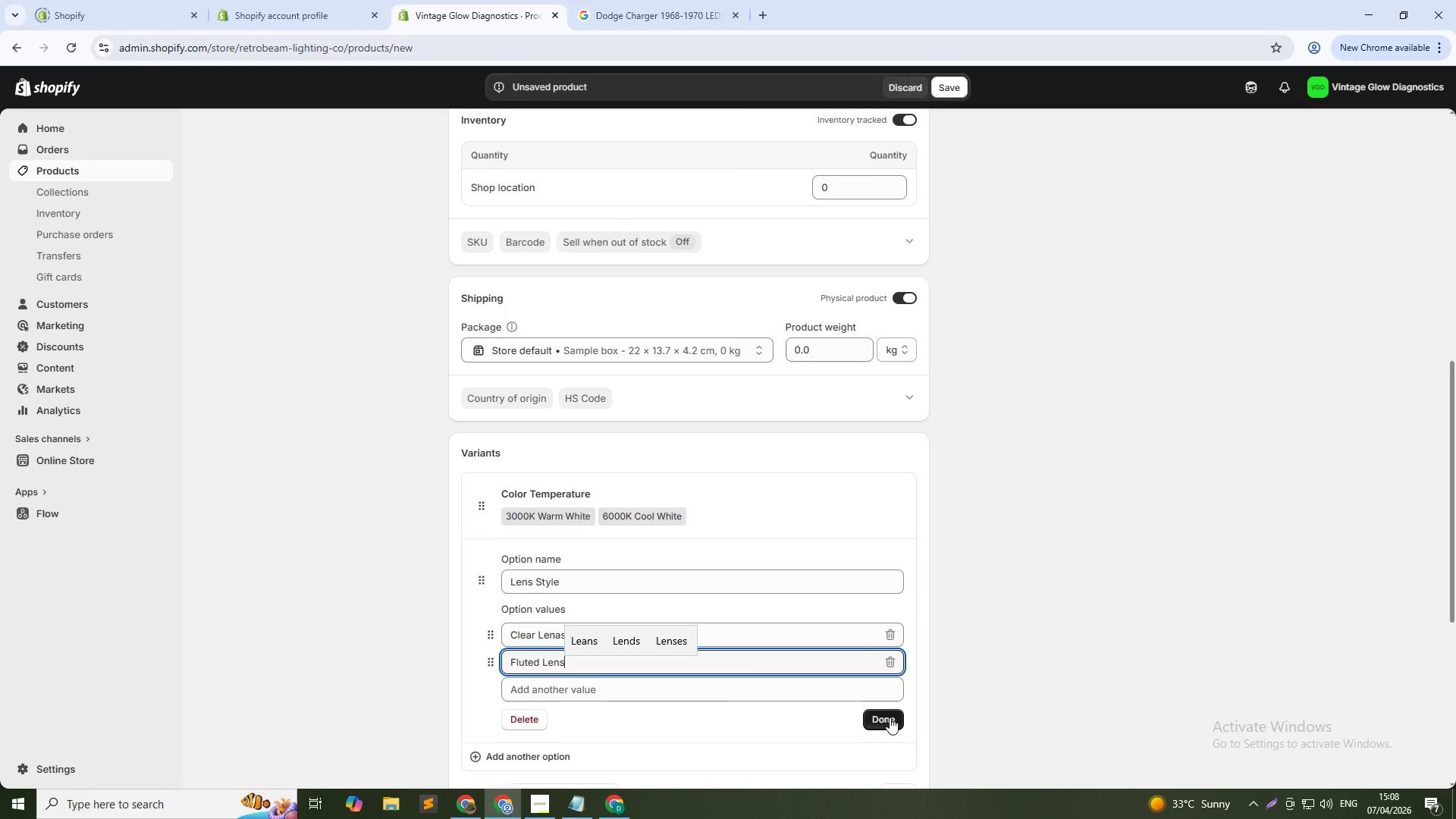 
left_click([887, 719])
 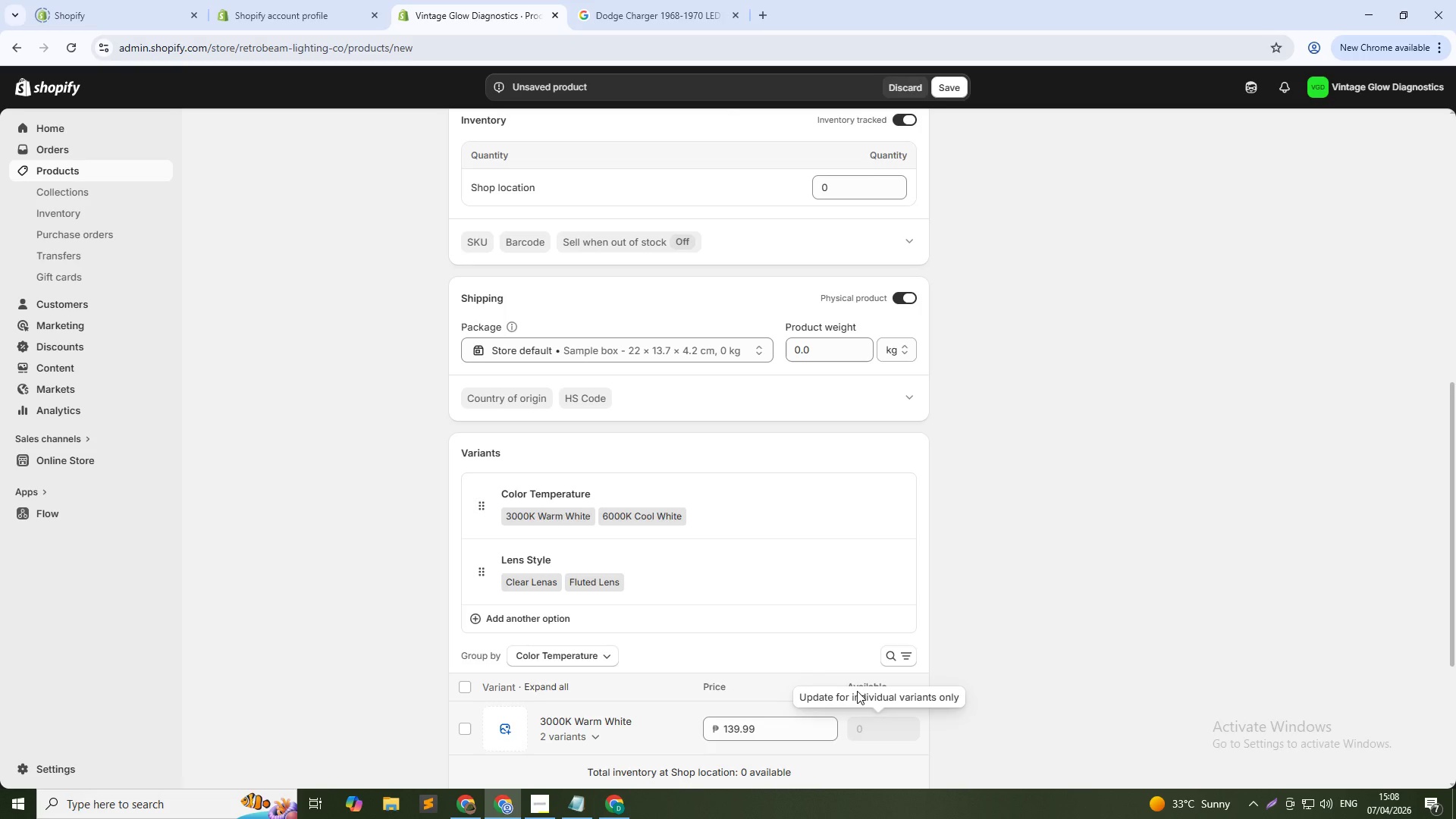 
wait(6.3)
 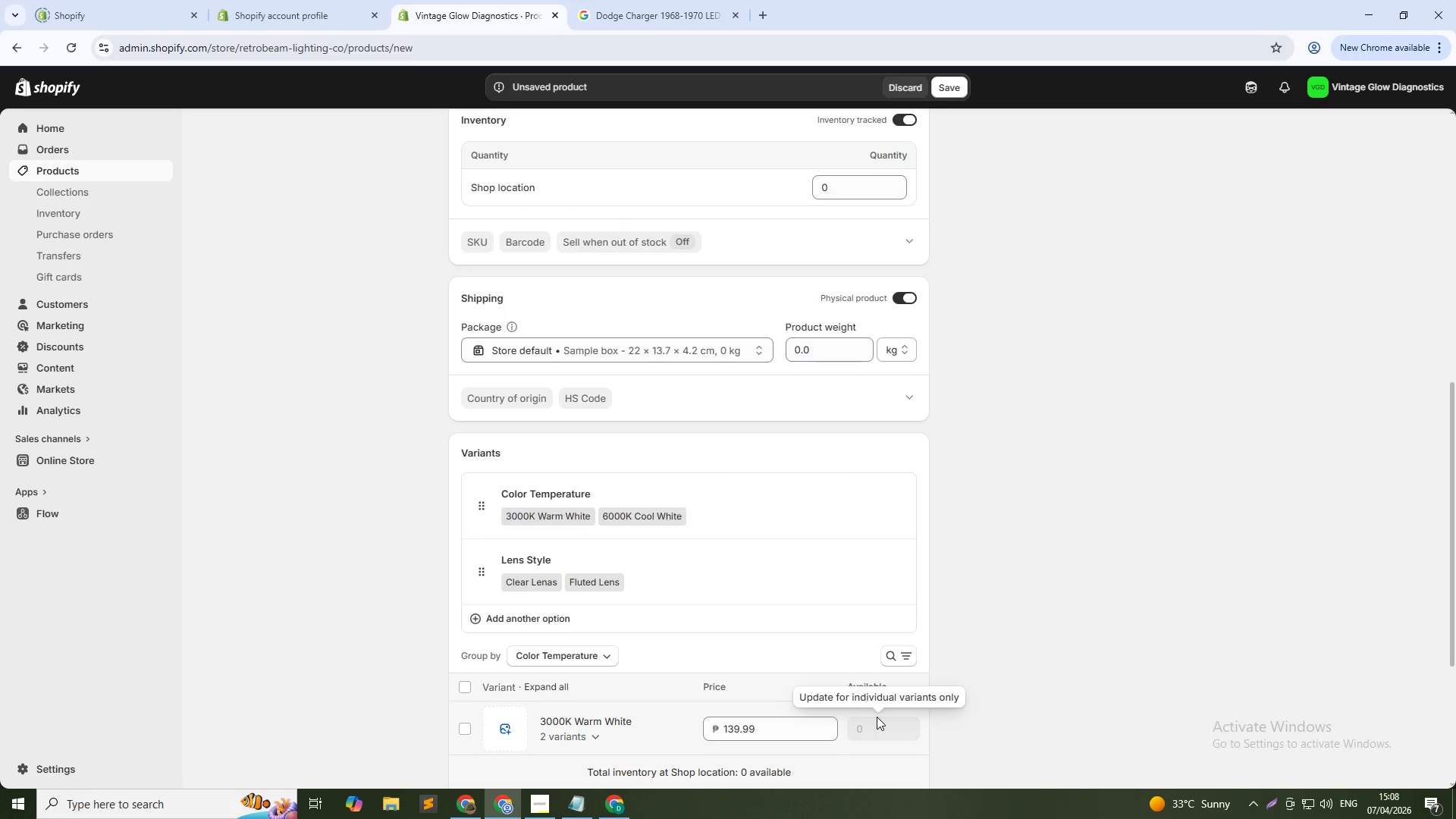 
scroll: coordinate [868, 698], scroll_direction: down, amount: 20.0
 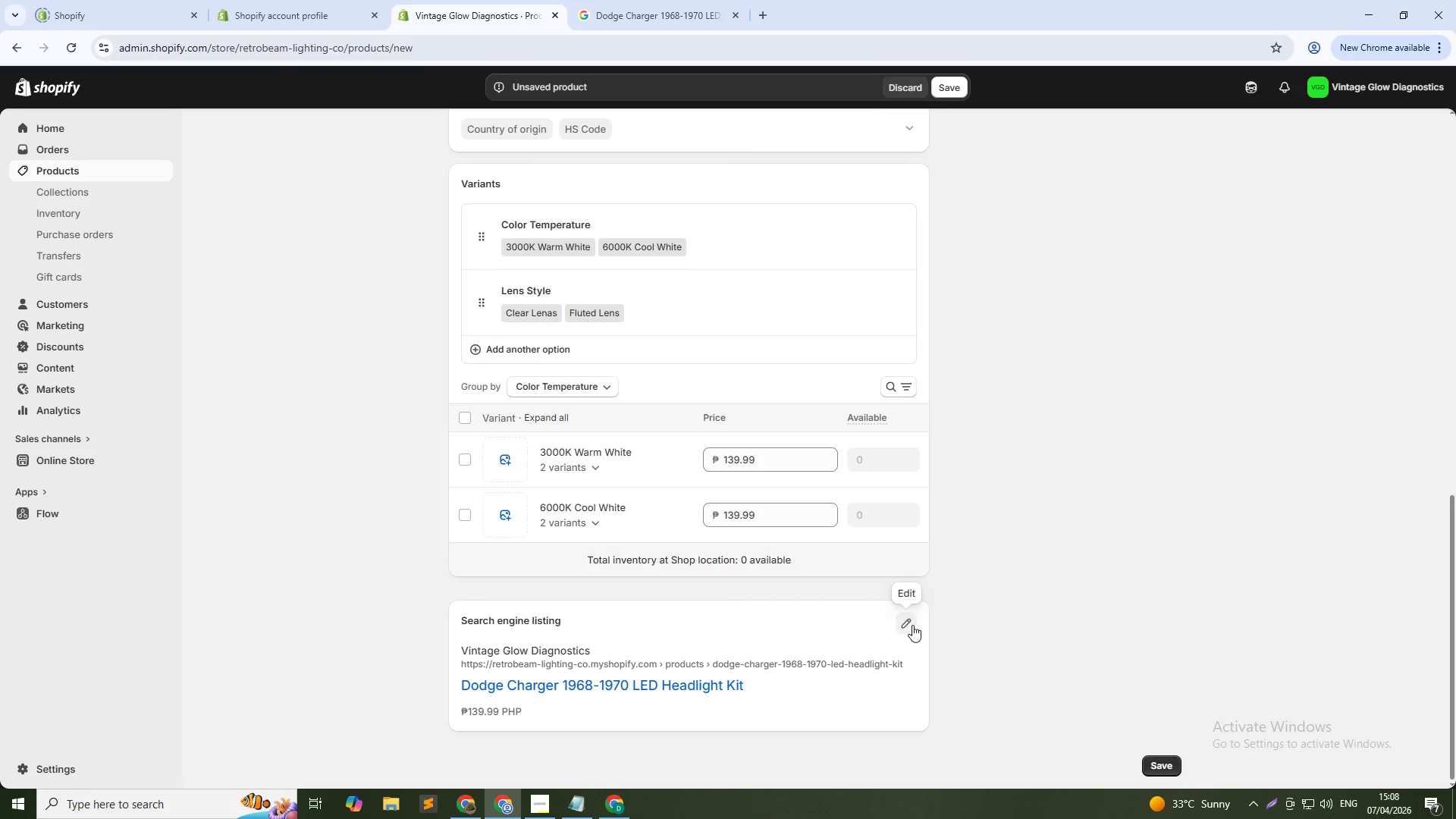 
left_click([912, 625])
 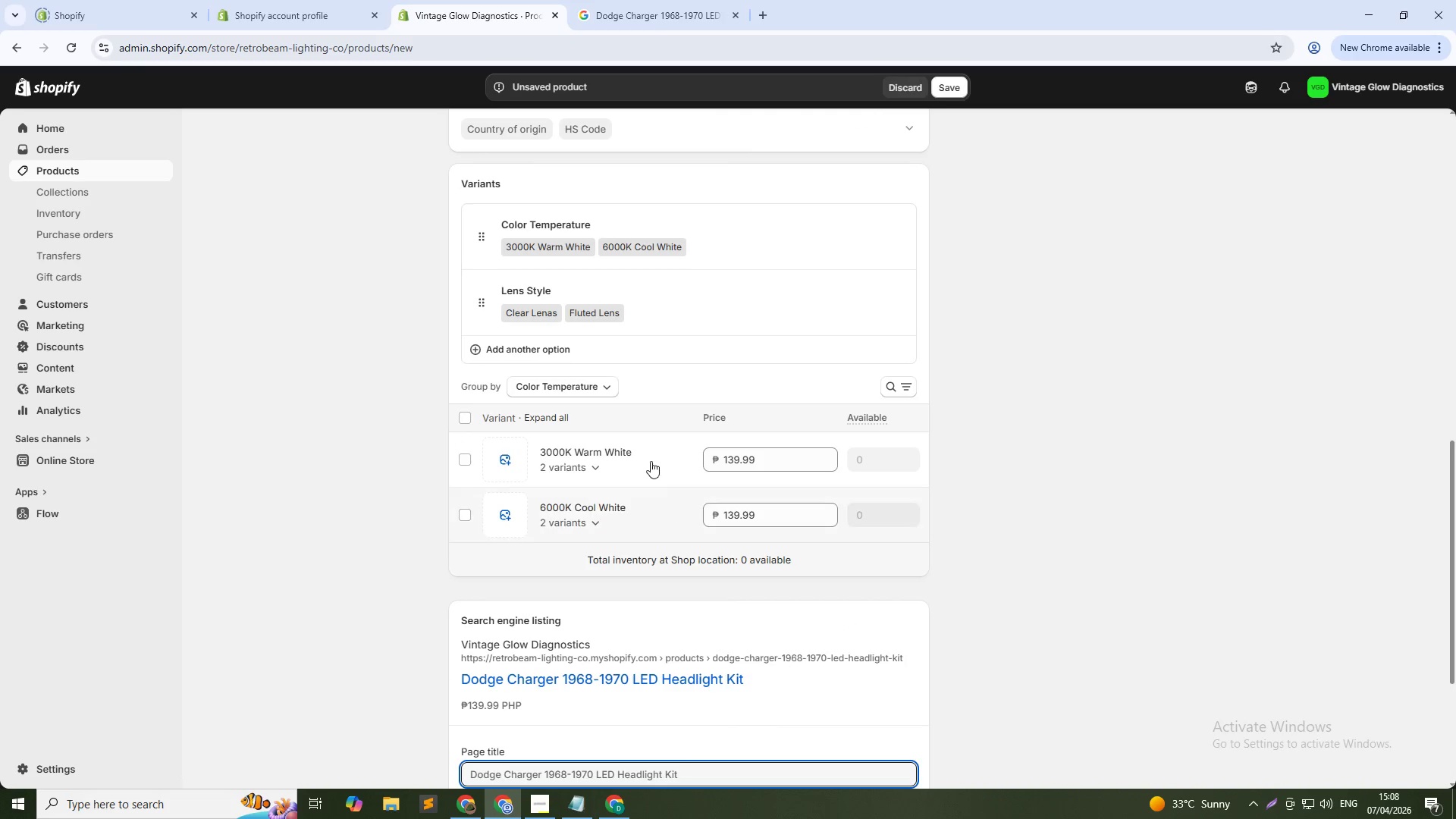 
scroll: coordinate [585, 665], scroll_direction: down, amount: 3.0
 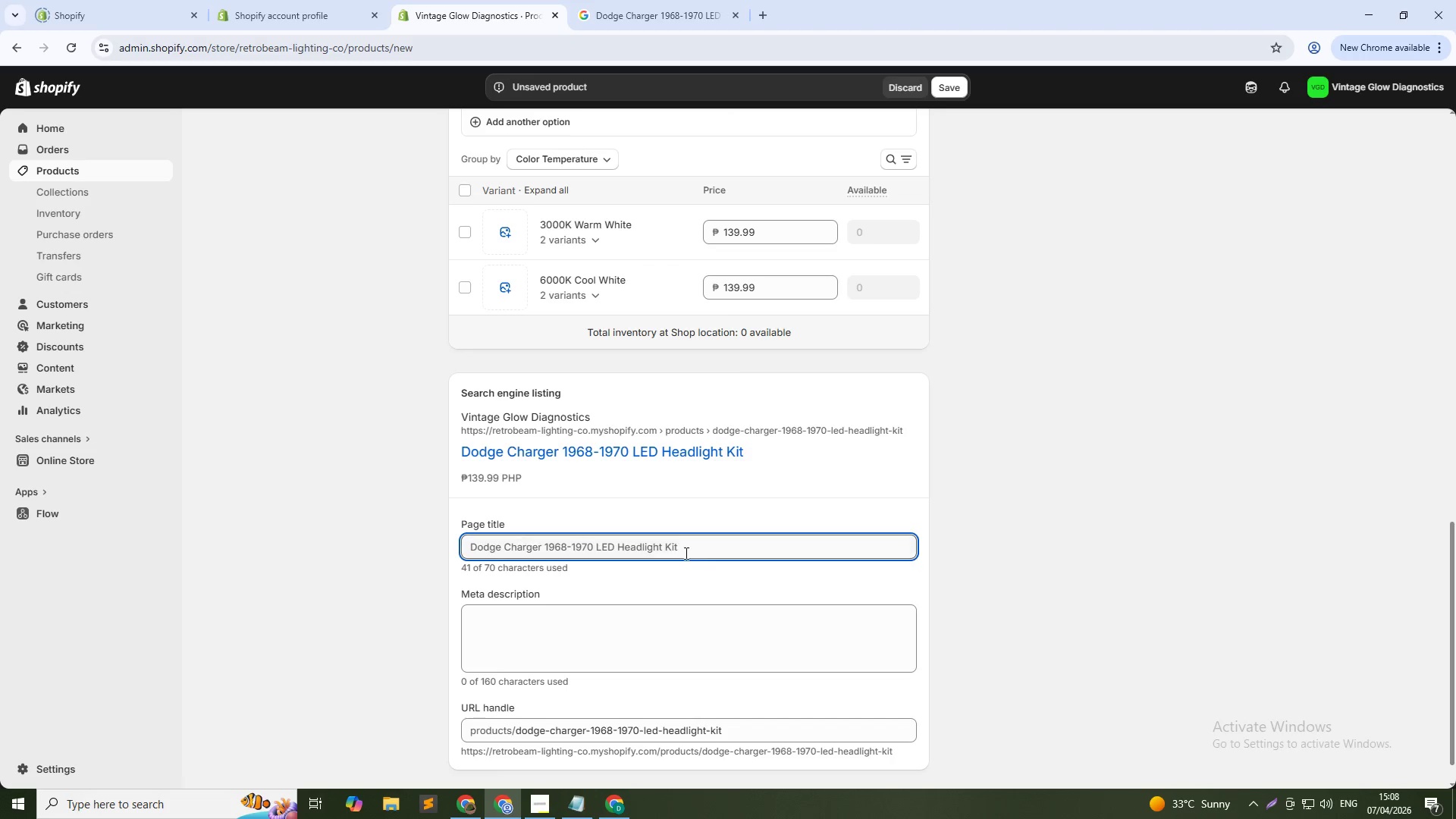 
left_click([690, 547])
 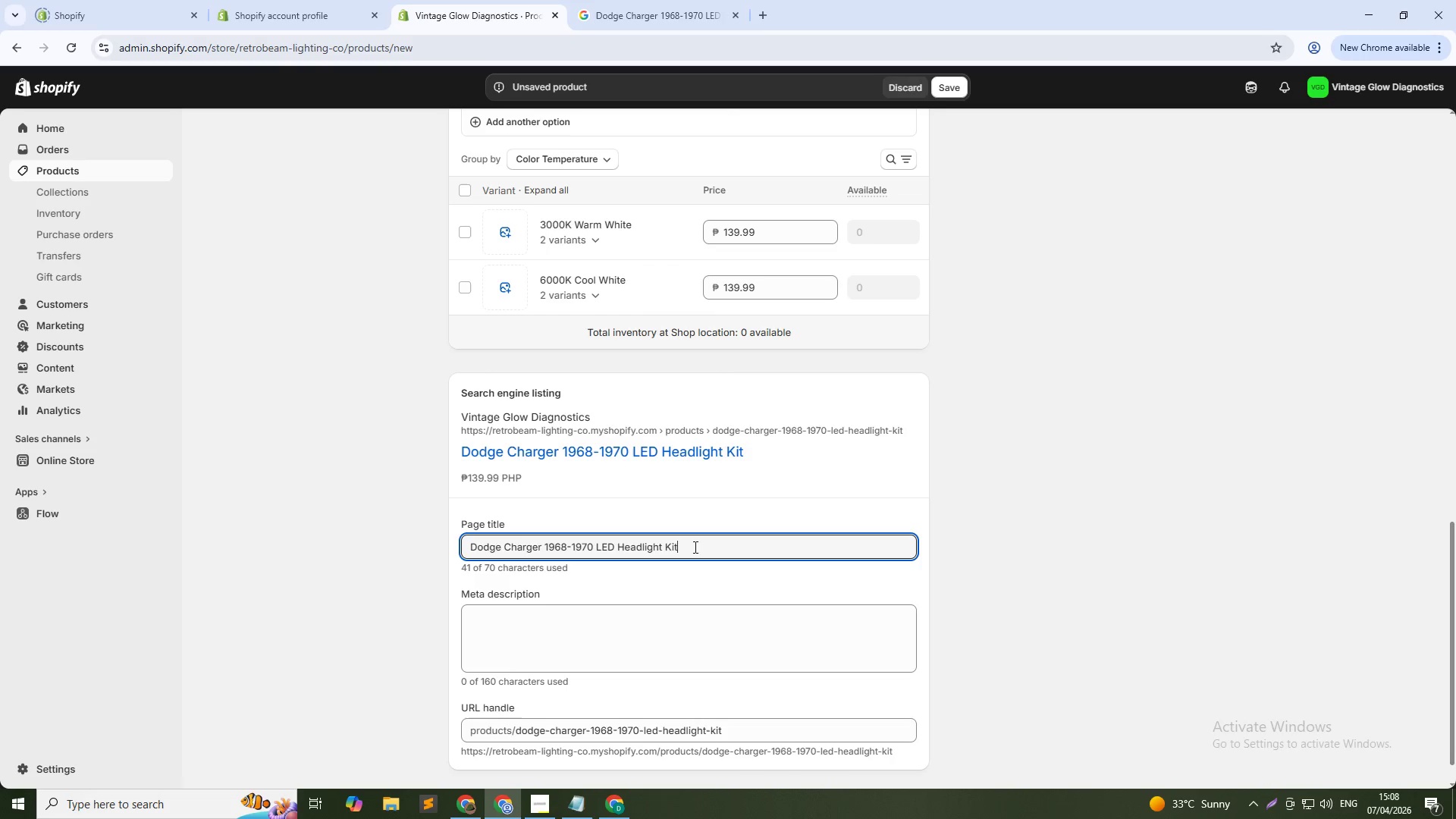 
type( | Vintage Glow Diagnostics)
 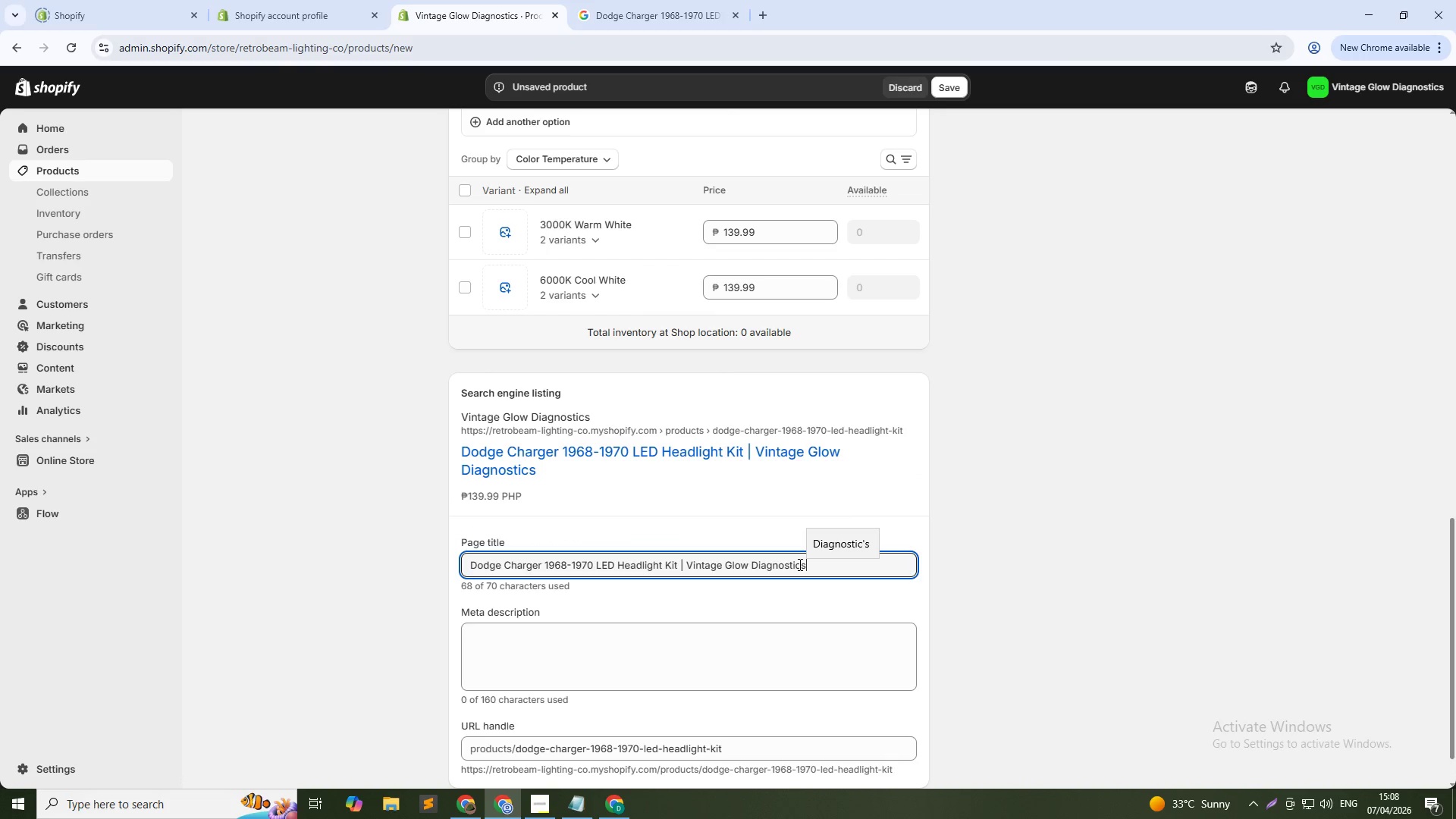 
left_click([643, 632])
 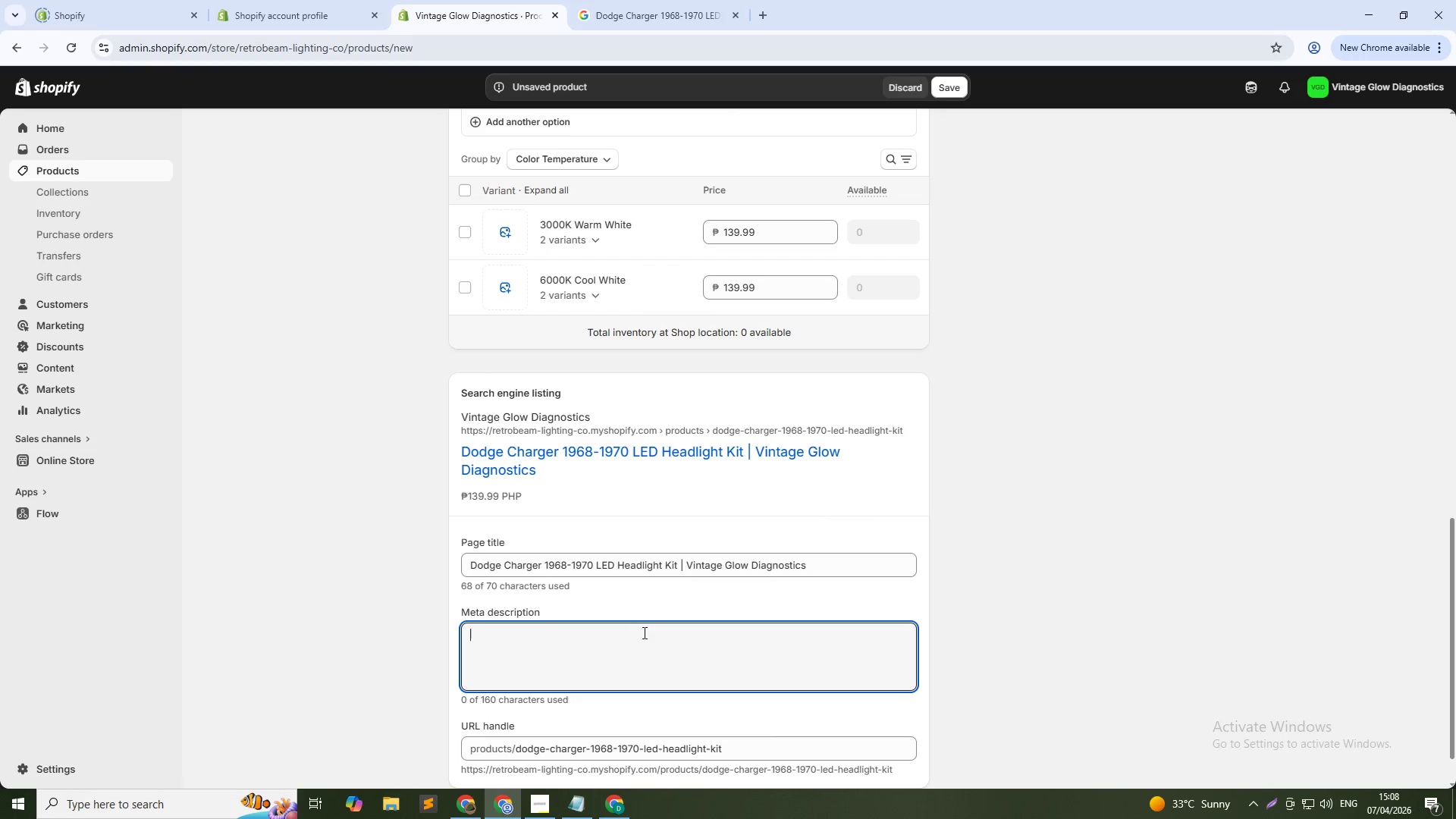 
type(PLug-and )
key(Backspace)
type(-play LED headlight ocnversion for the iconic 1967-1970 Do)
 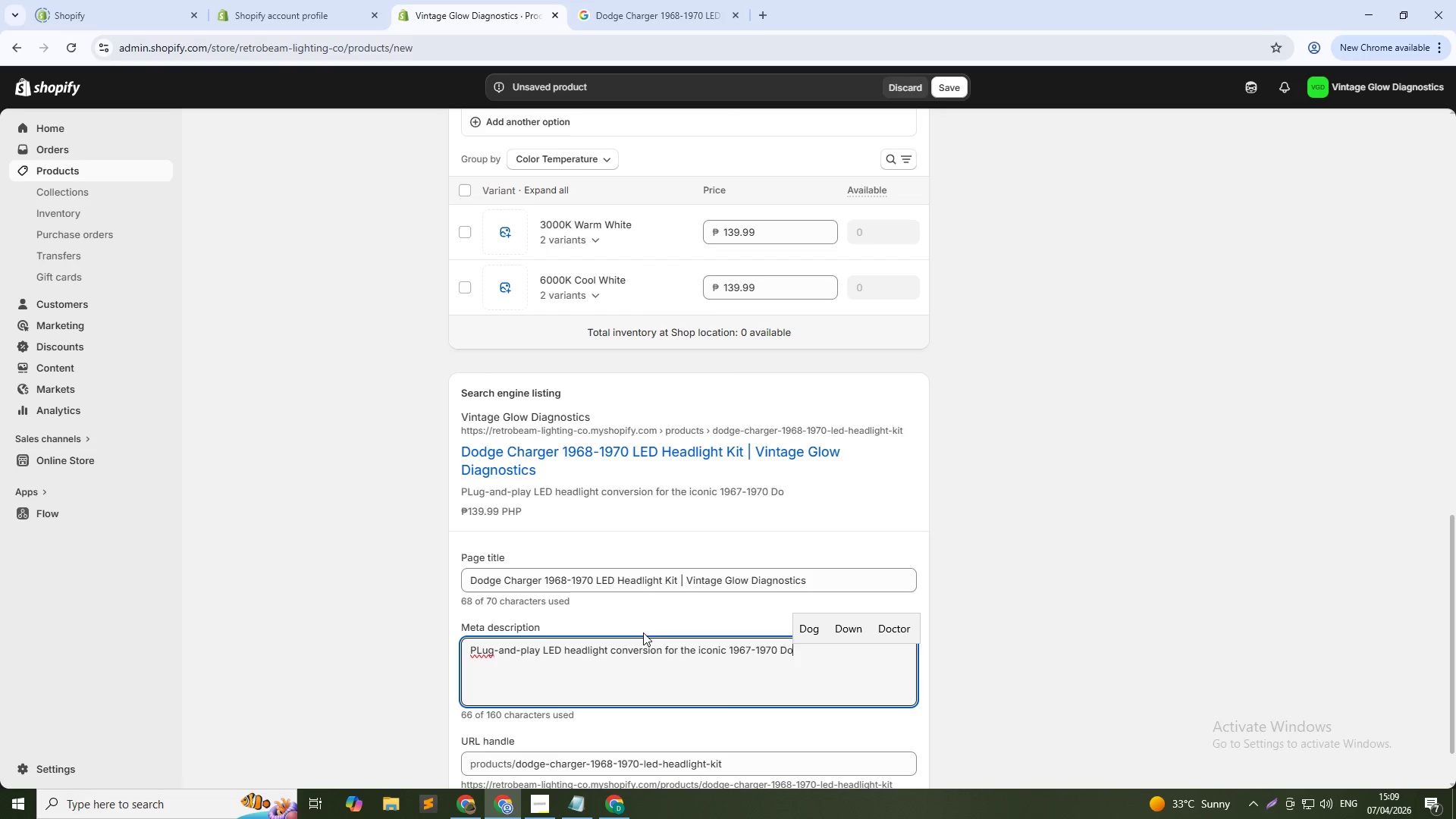 
type(dge Charger. No rewiring)
 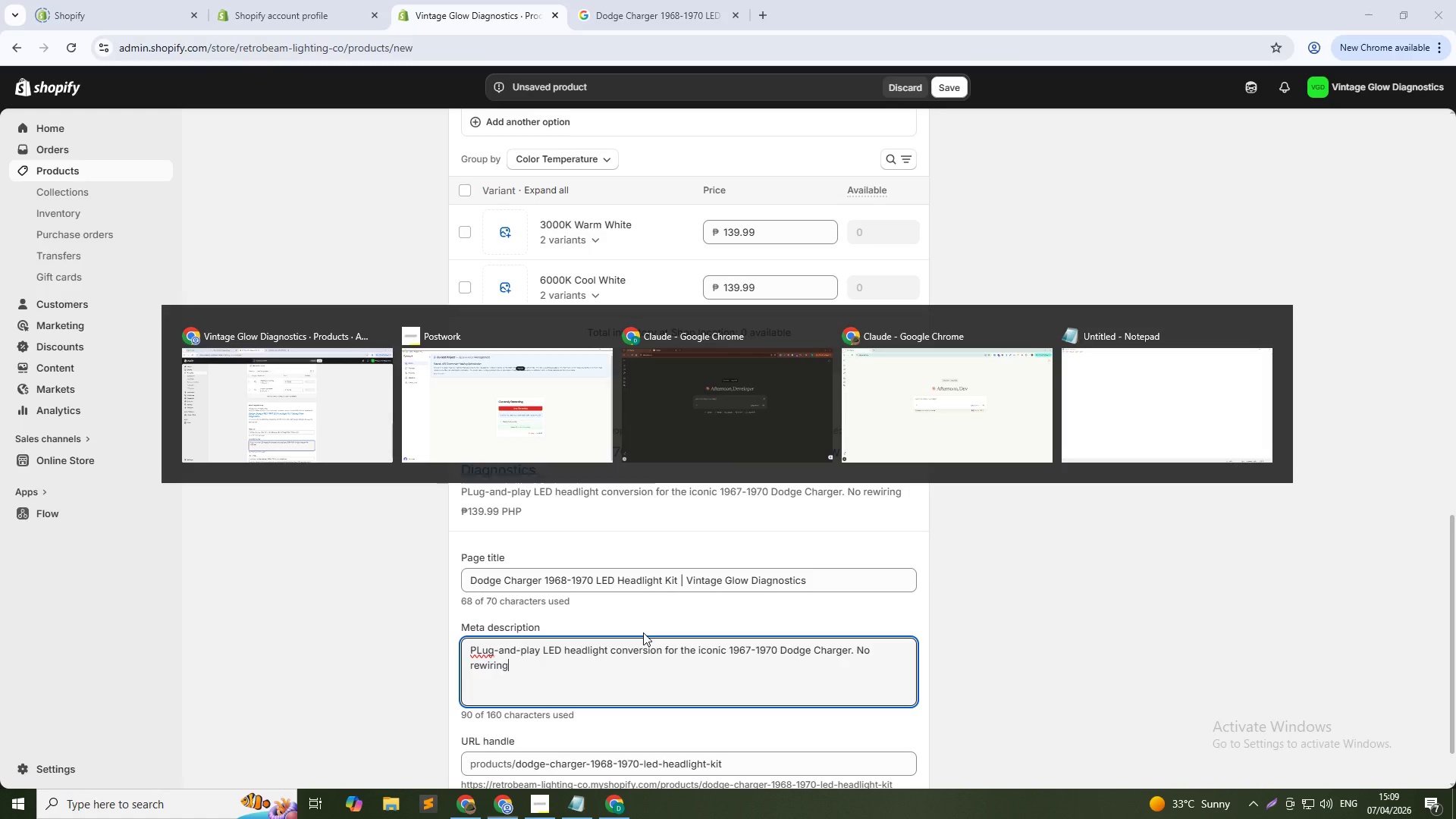 
 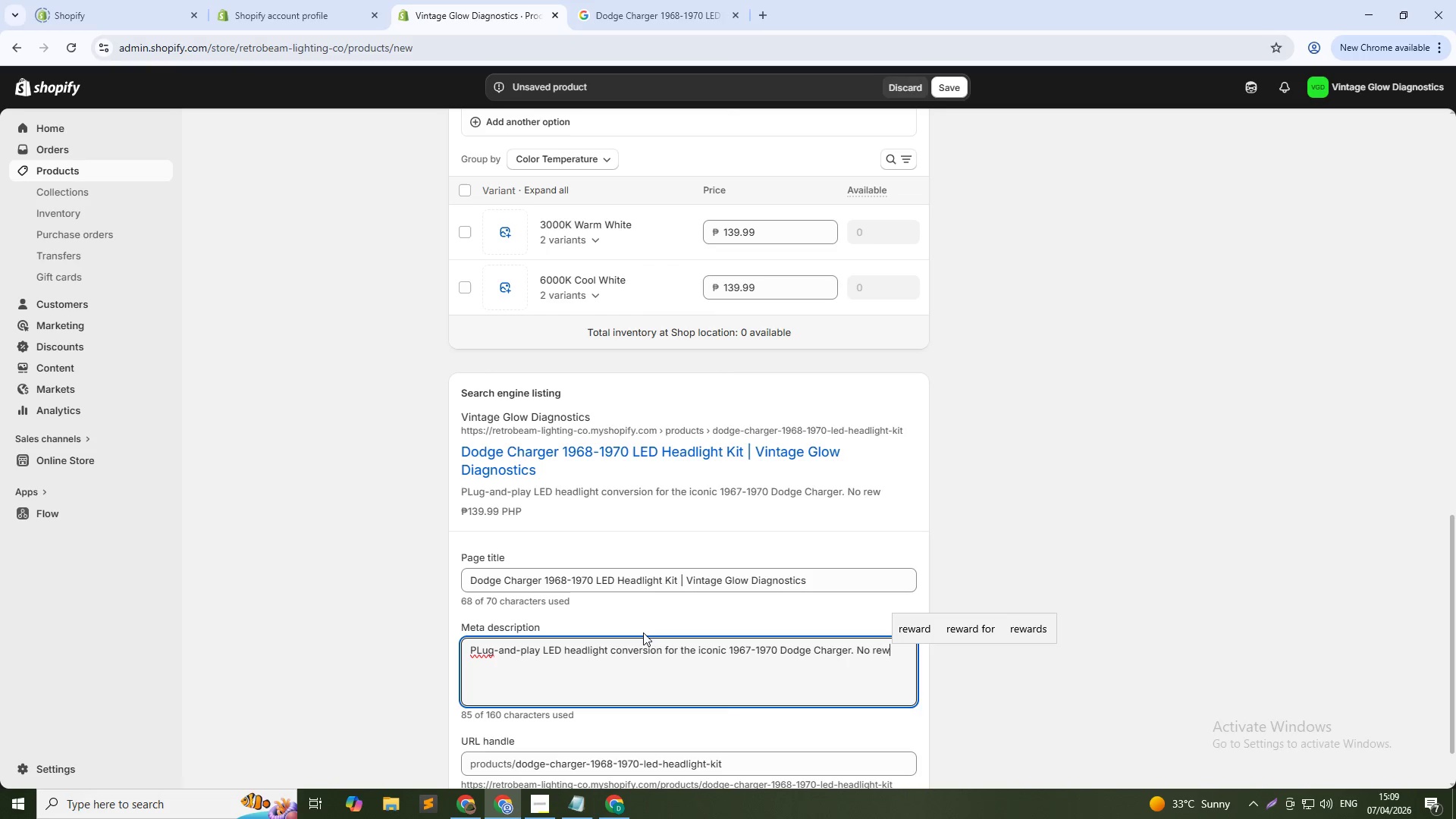 
key(Alt+AltLeft)
 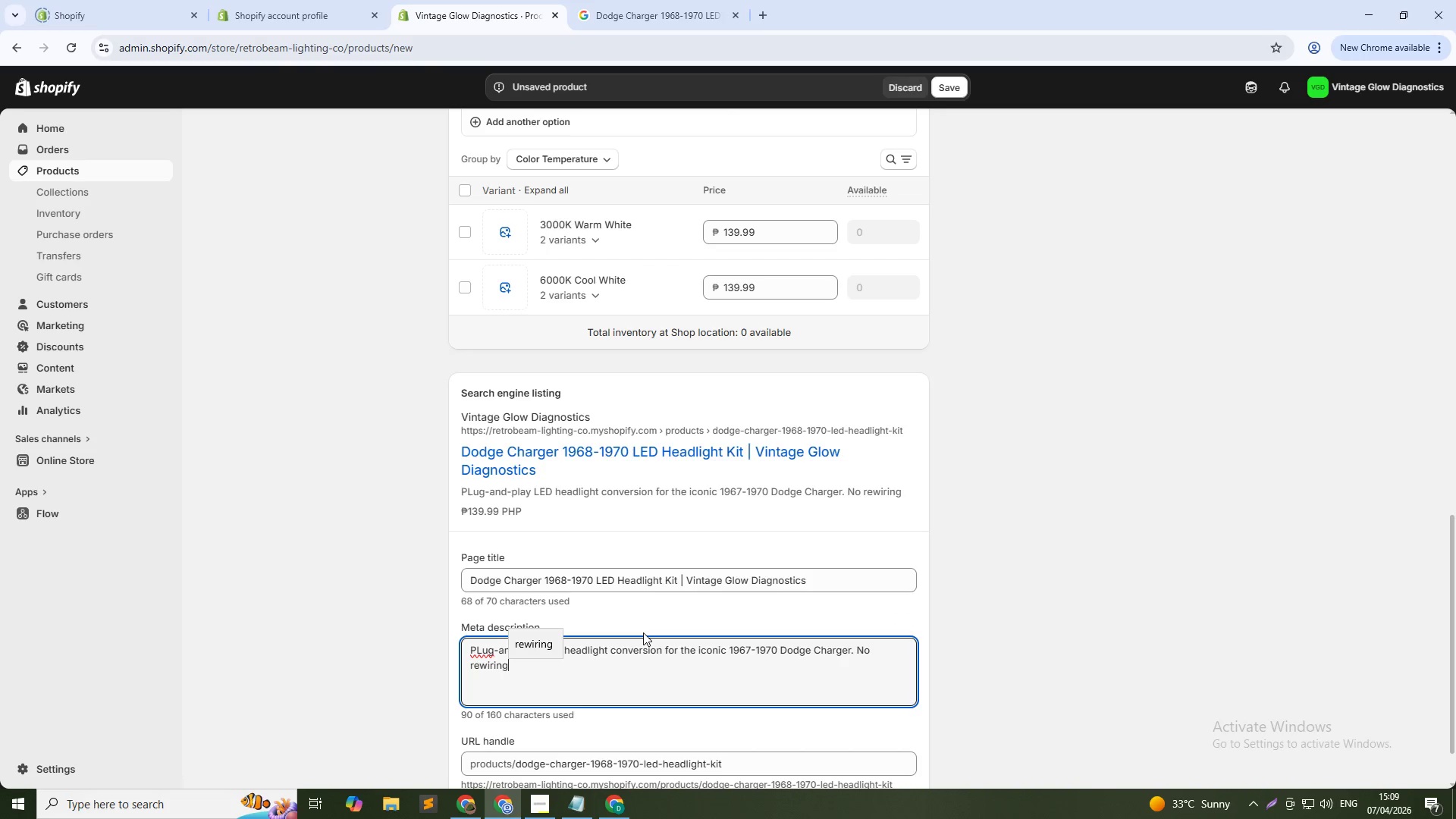 
key(Alt+Tab)